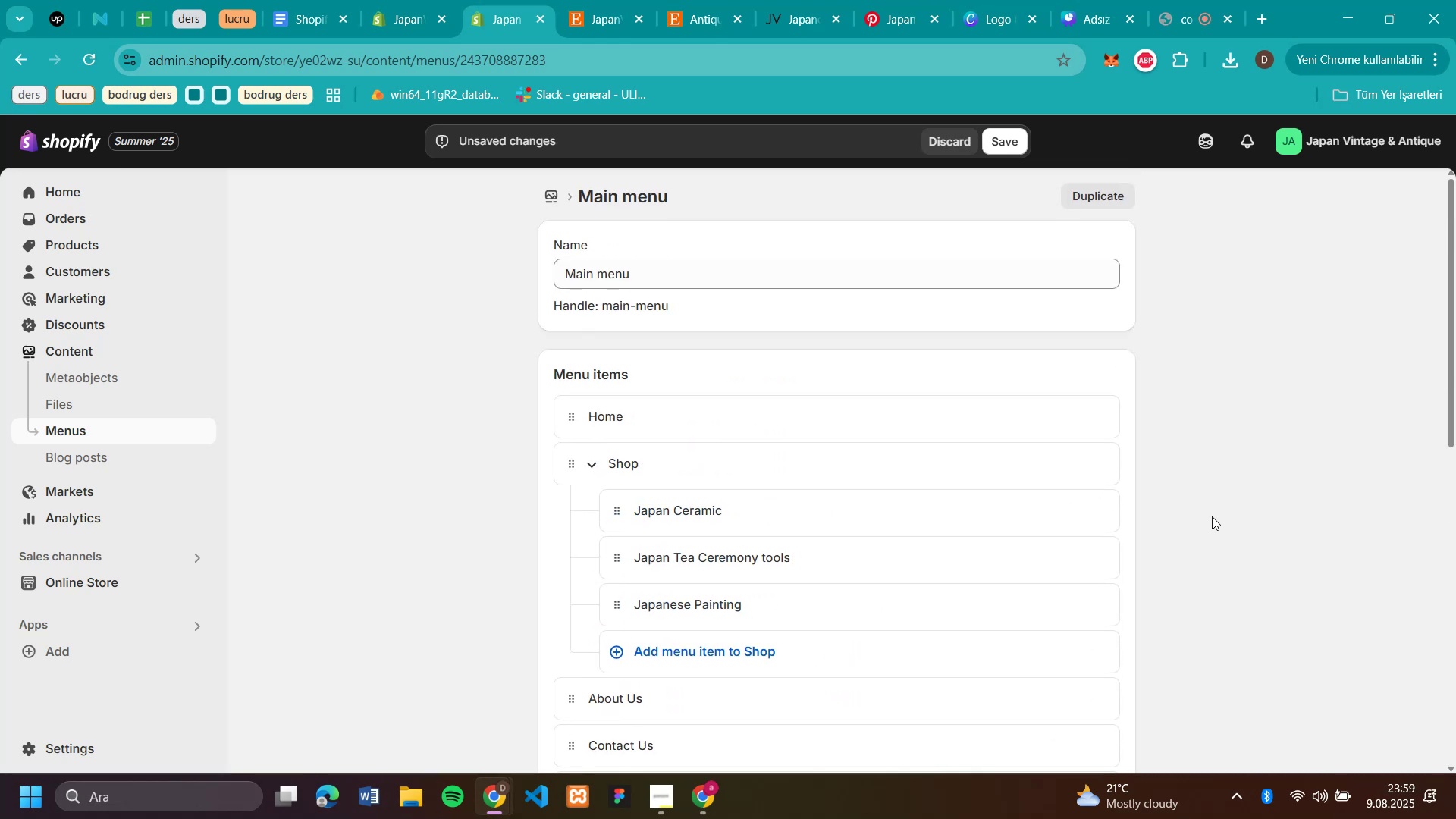 
scroll: coordinate [1212, 516], scroll_direction: down, amount: 14.0
 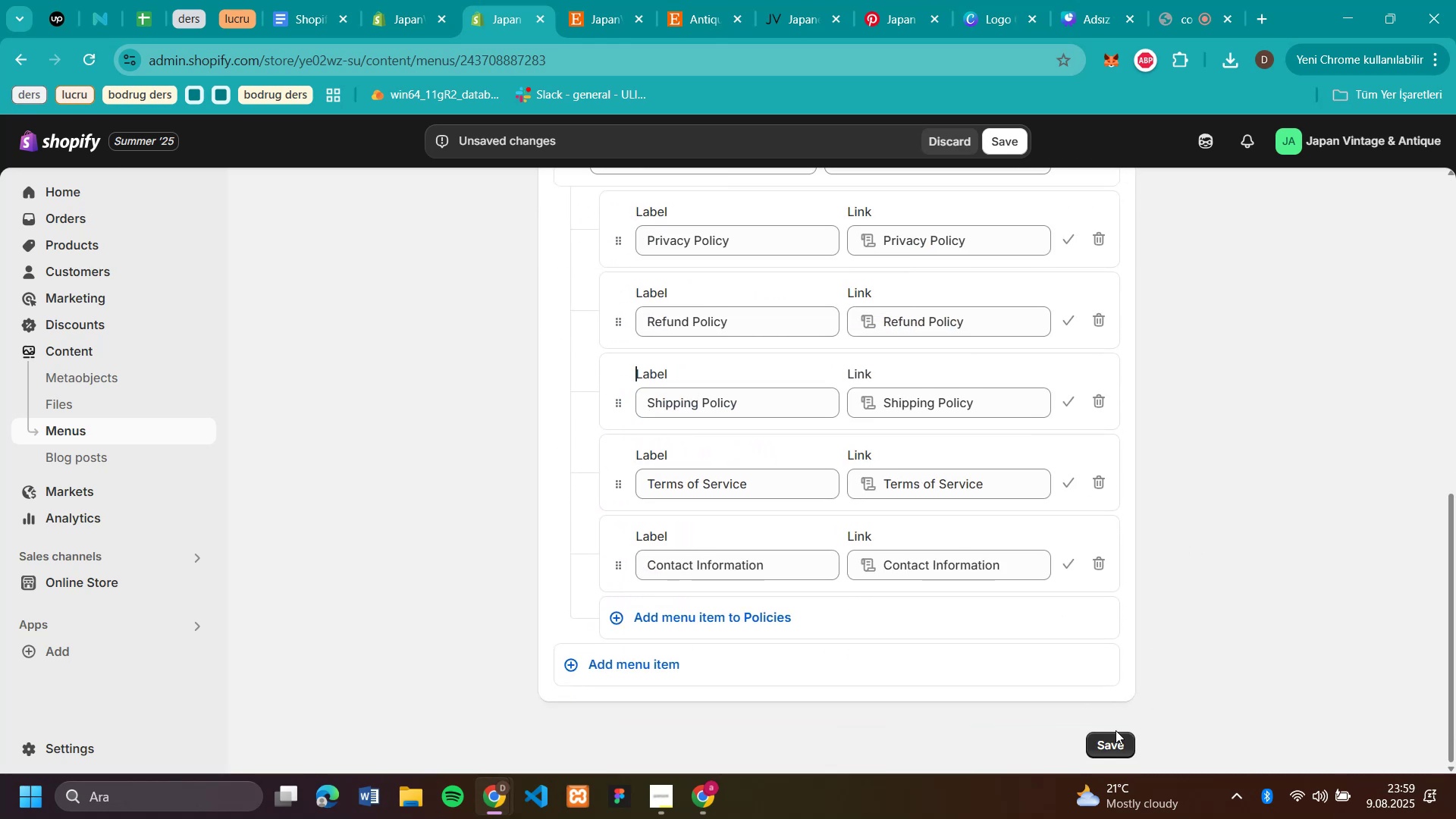 
left_click([1114, 734])
 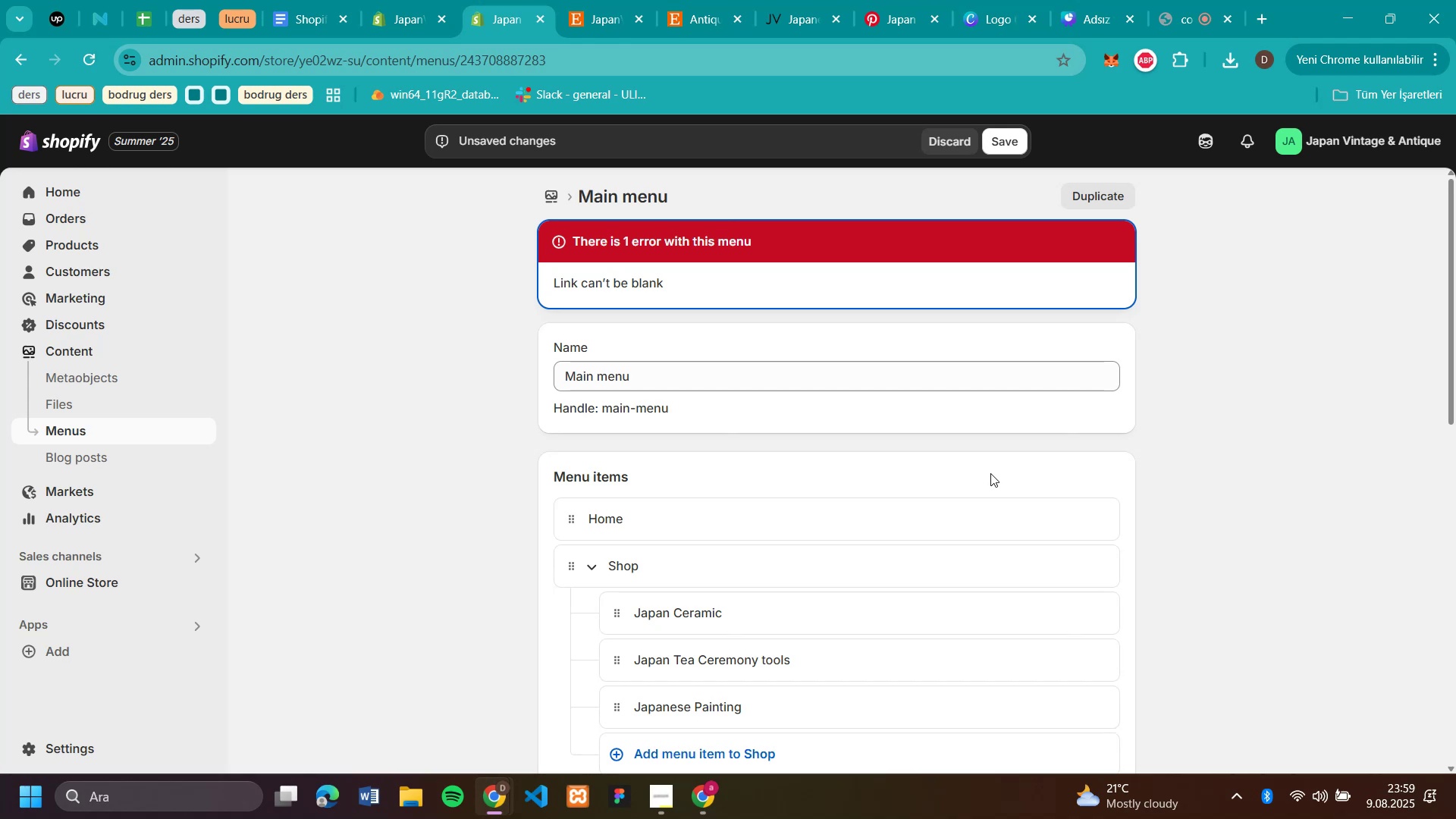 
scroll: coordinate [882, 391], scroll_direction: down, amount: 6.0
 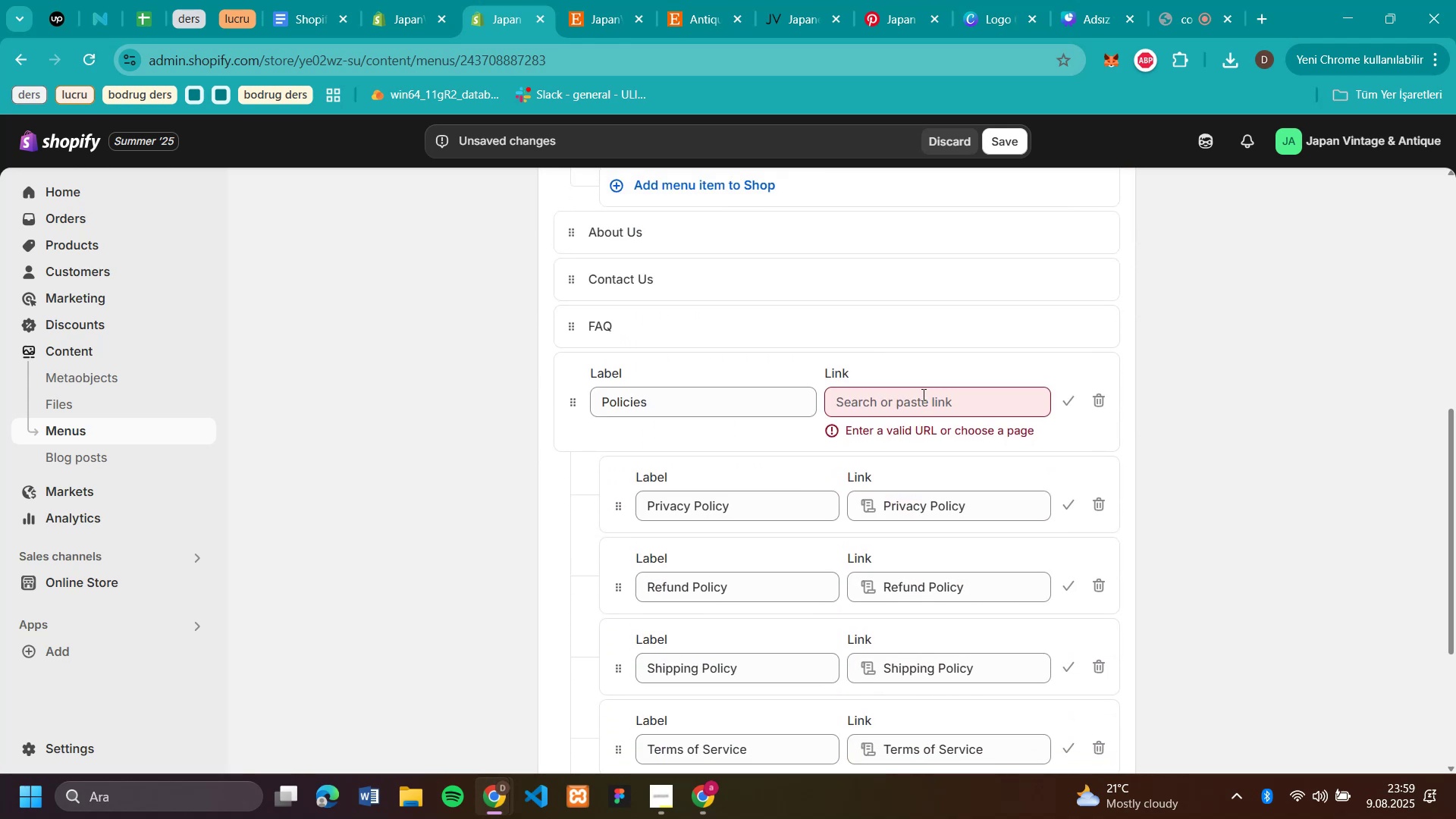 
left_click([922, 394])
 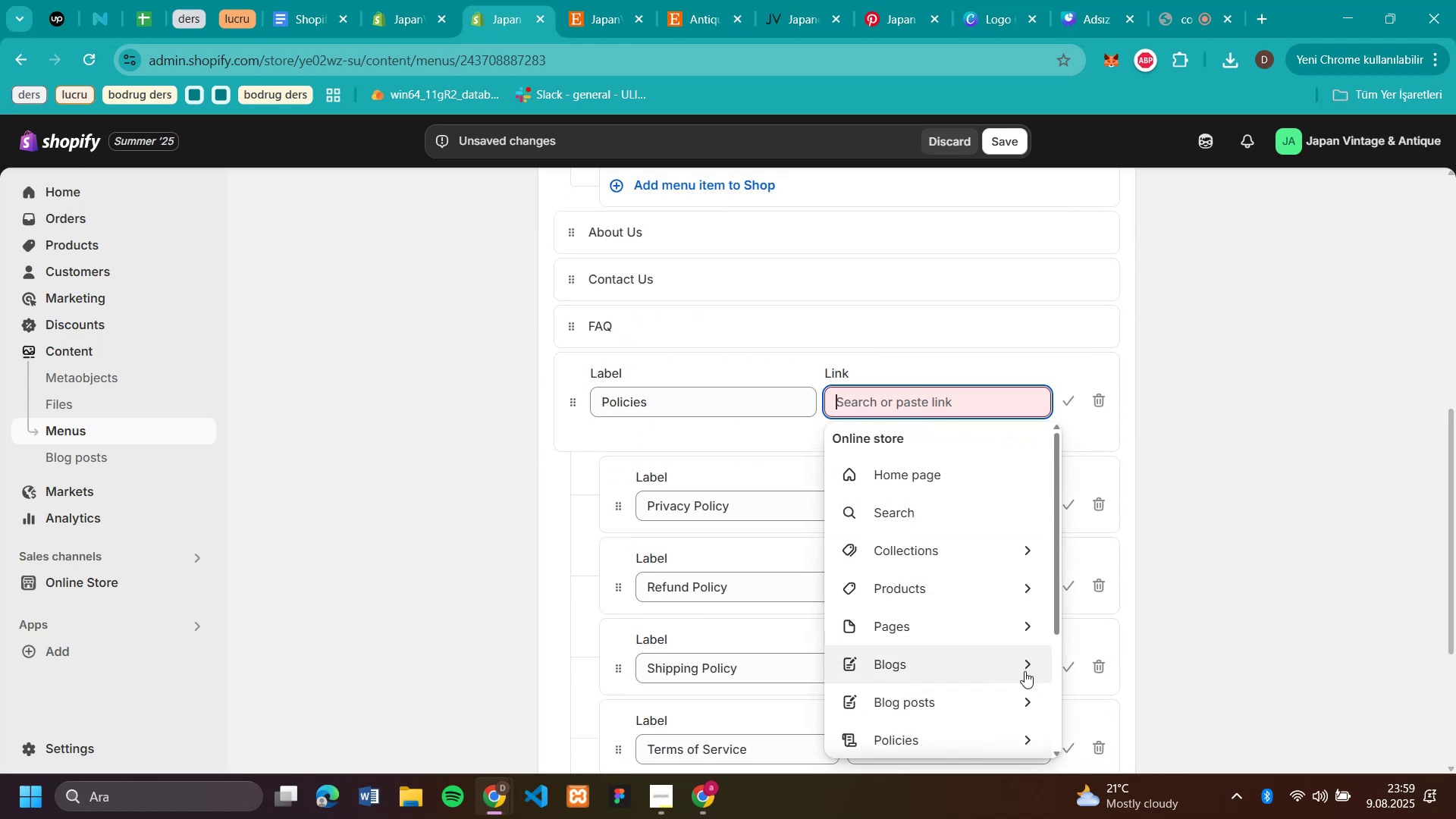 
left_click([1031, 735])
 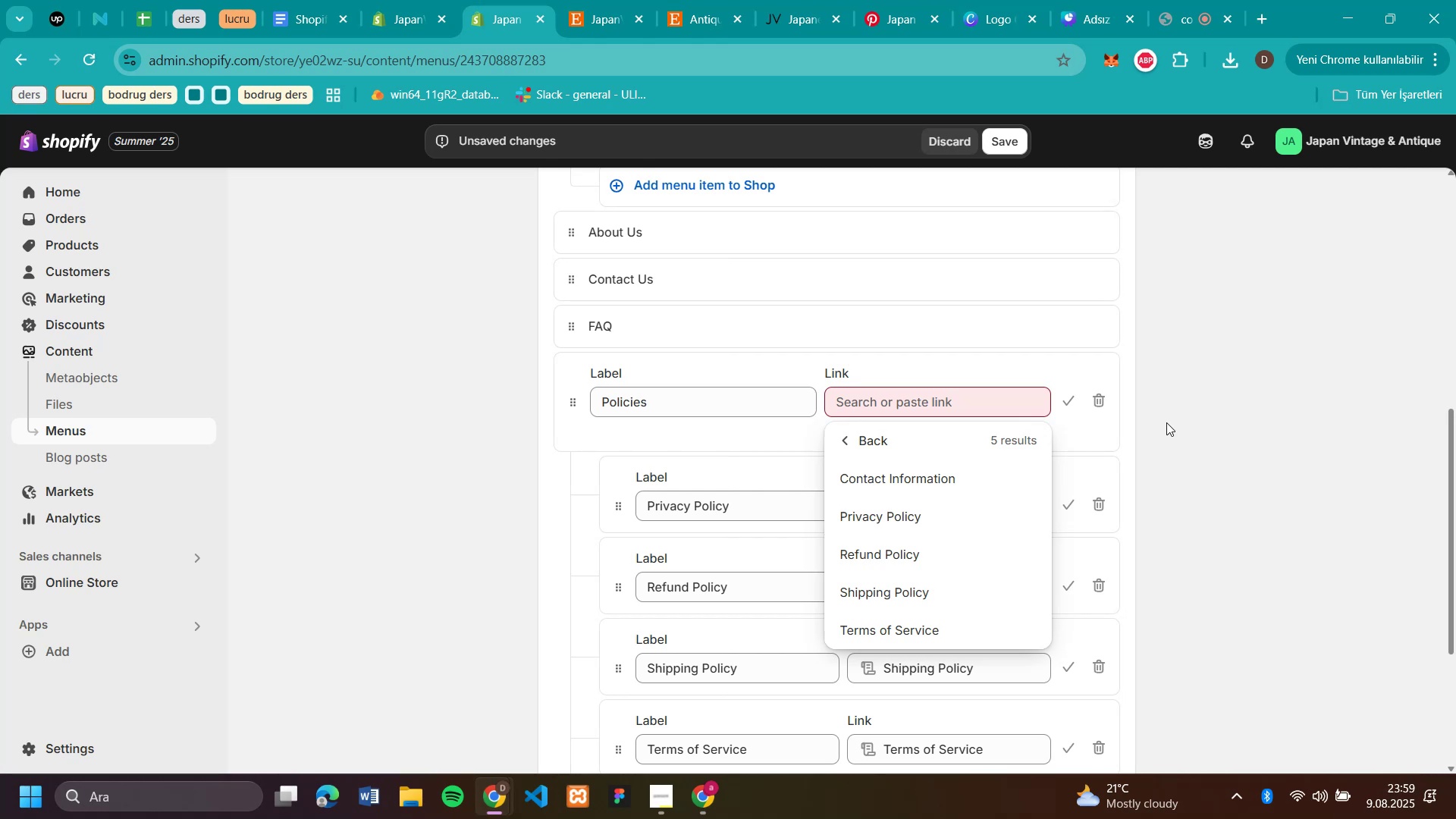 
wait(5.62)
 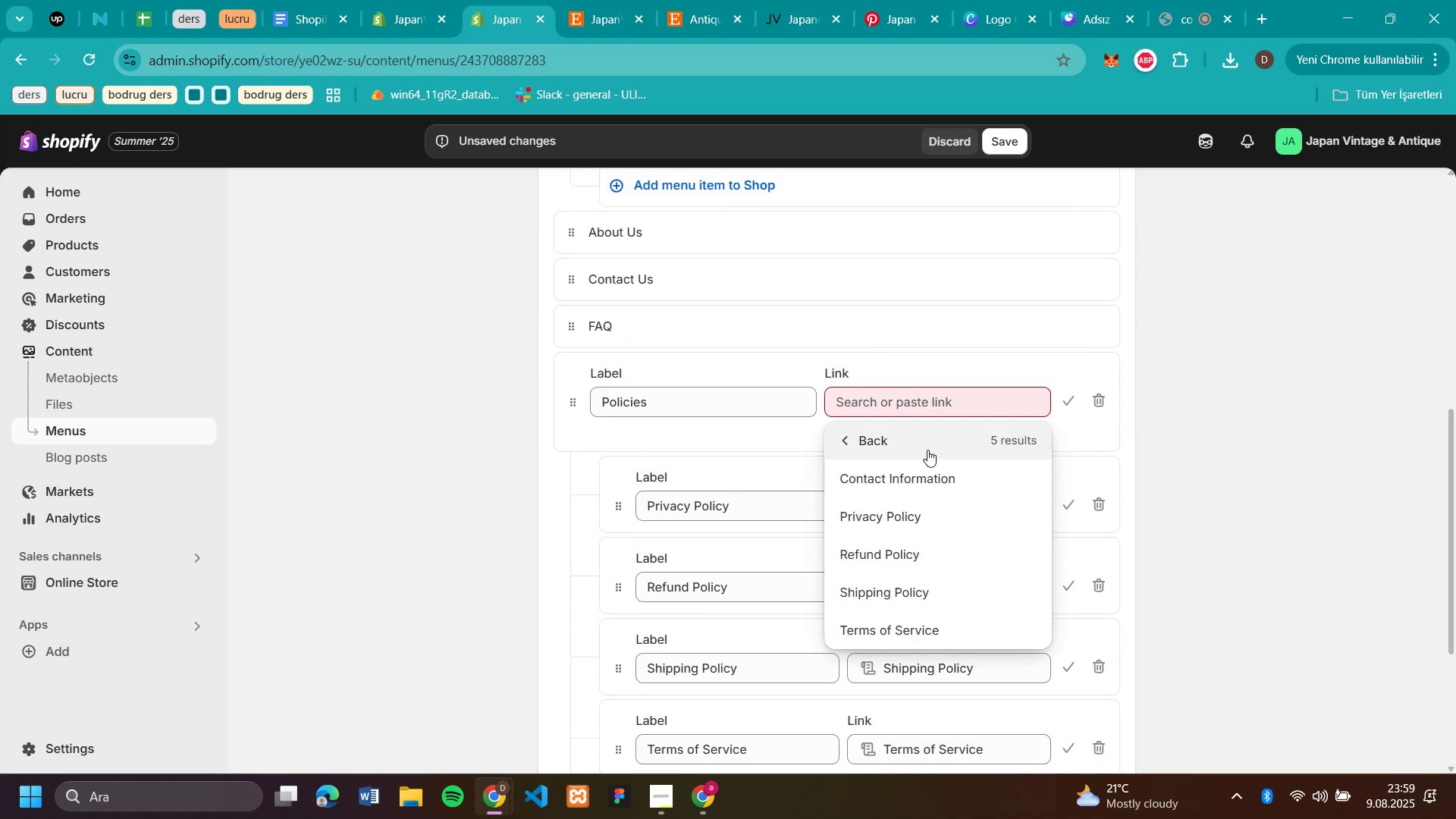 
left_click([1166, 422])
 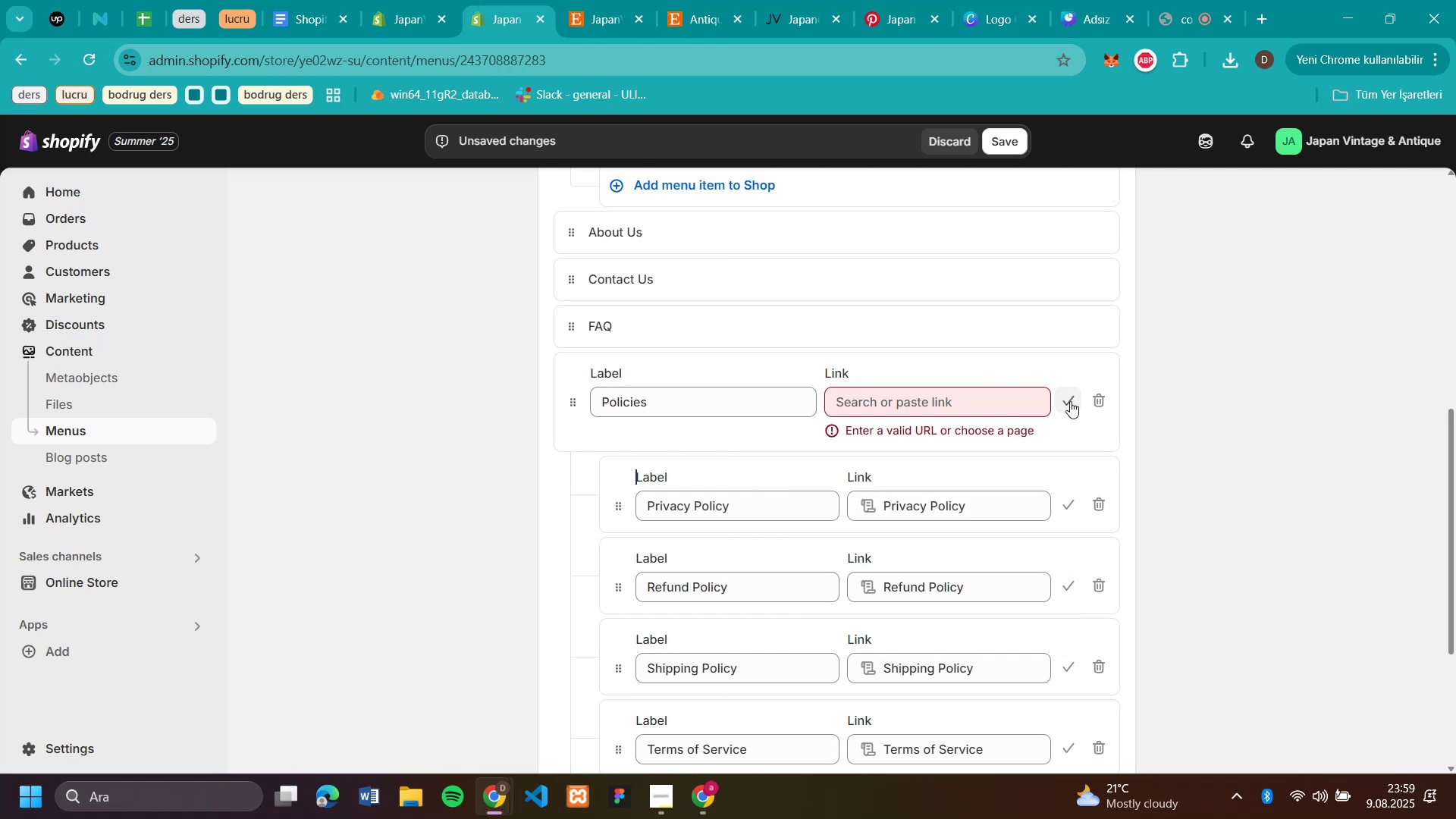 
double_click([1070, 401])
 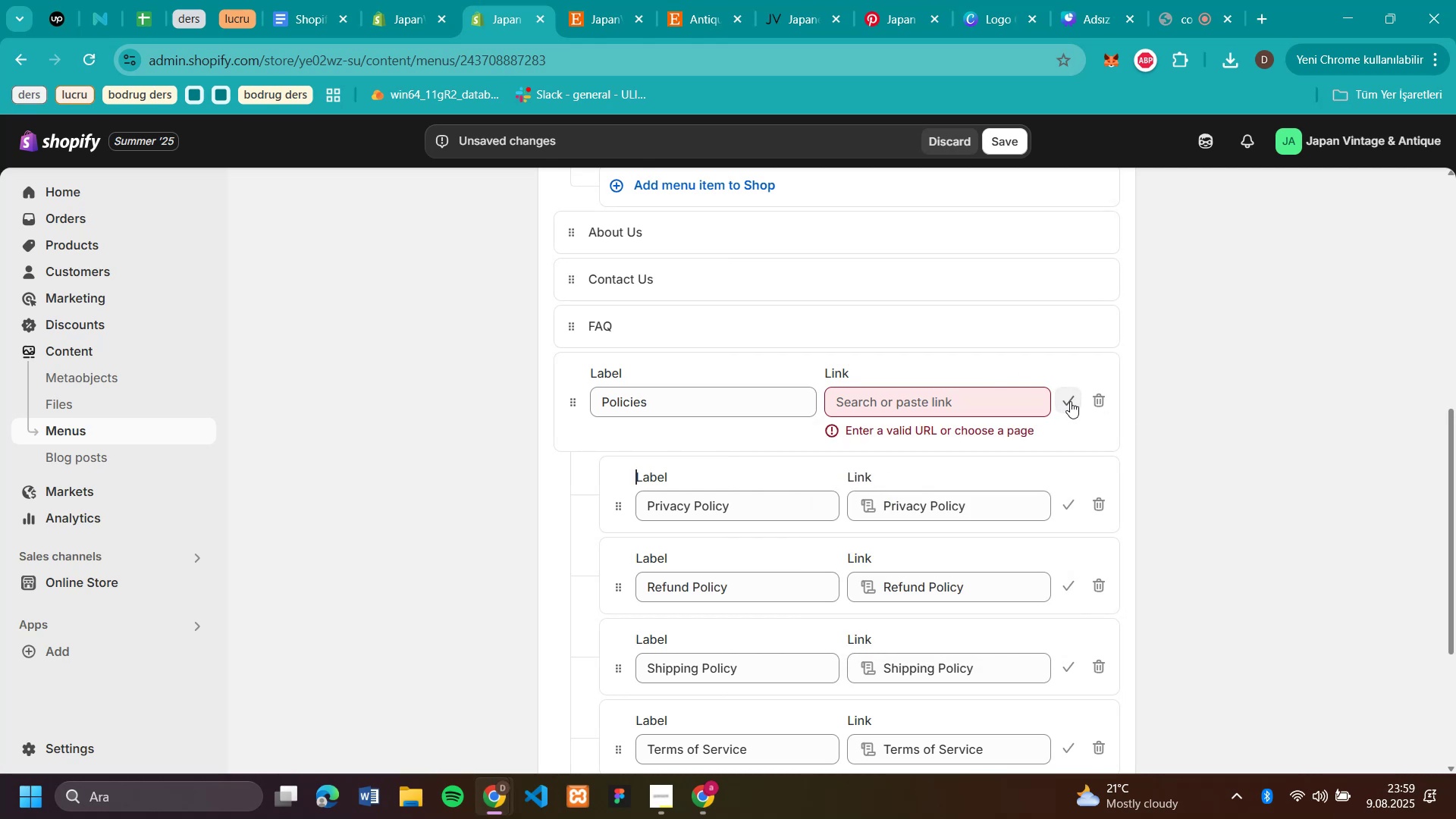 
triple_click([1070, 401])
 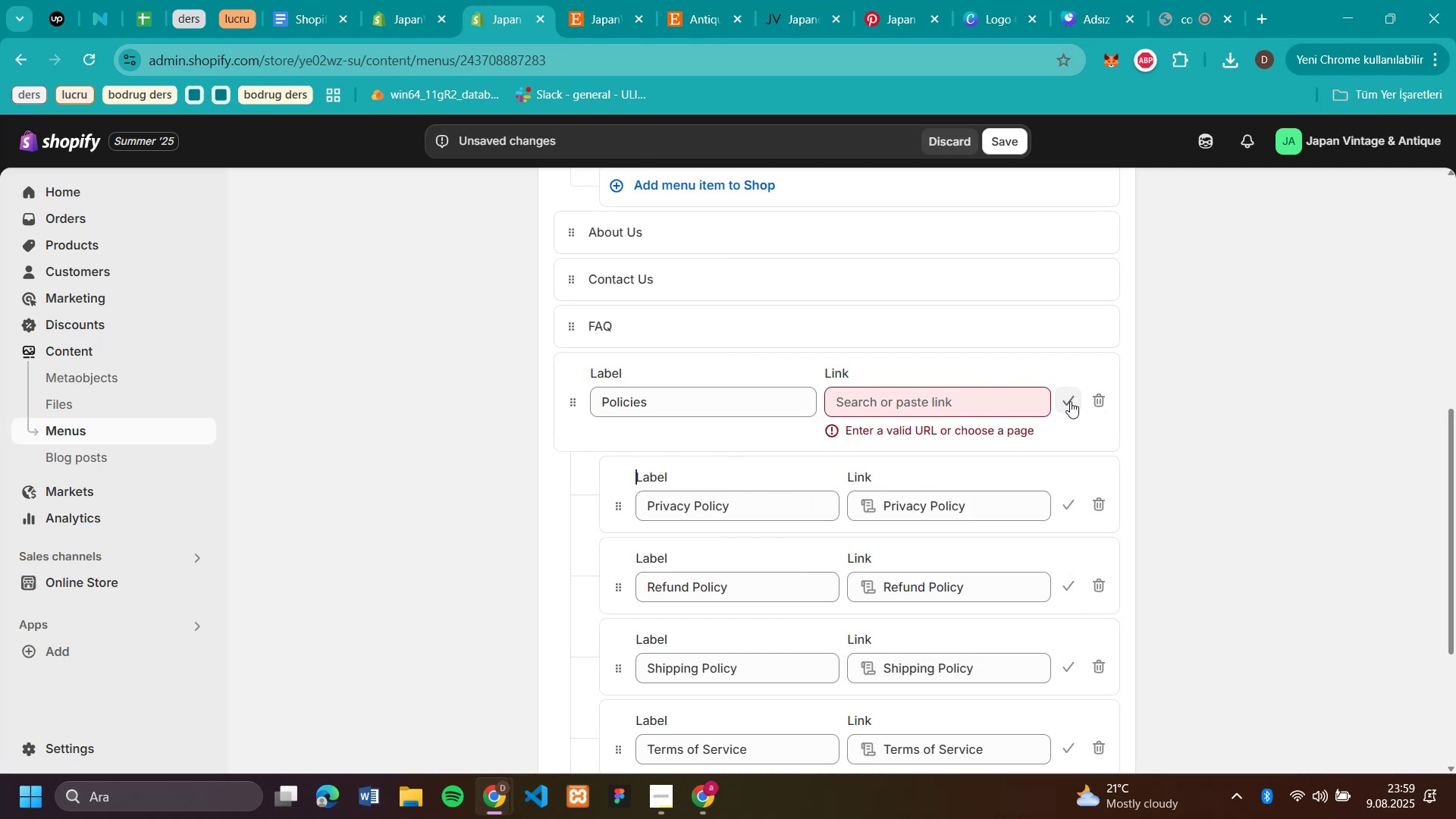 
triple_click([1070, 401])
 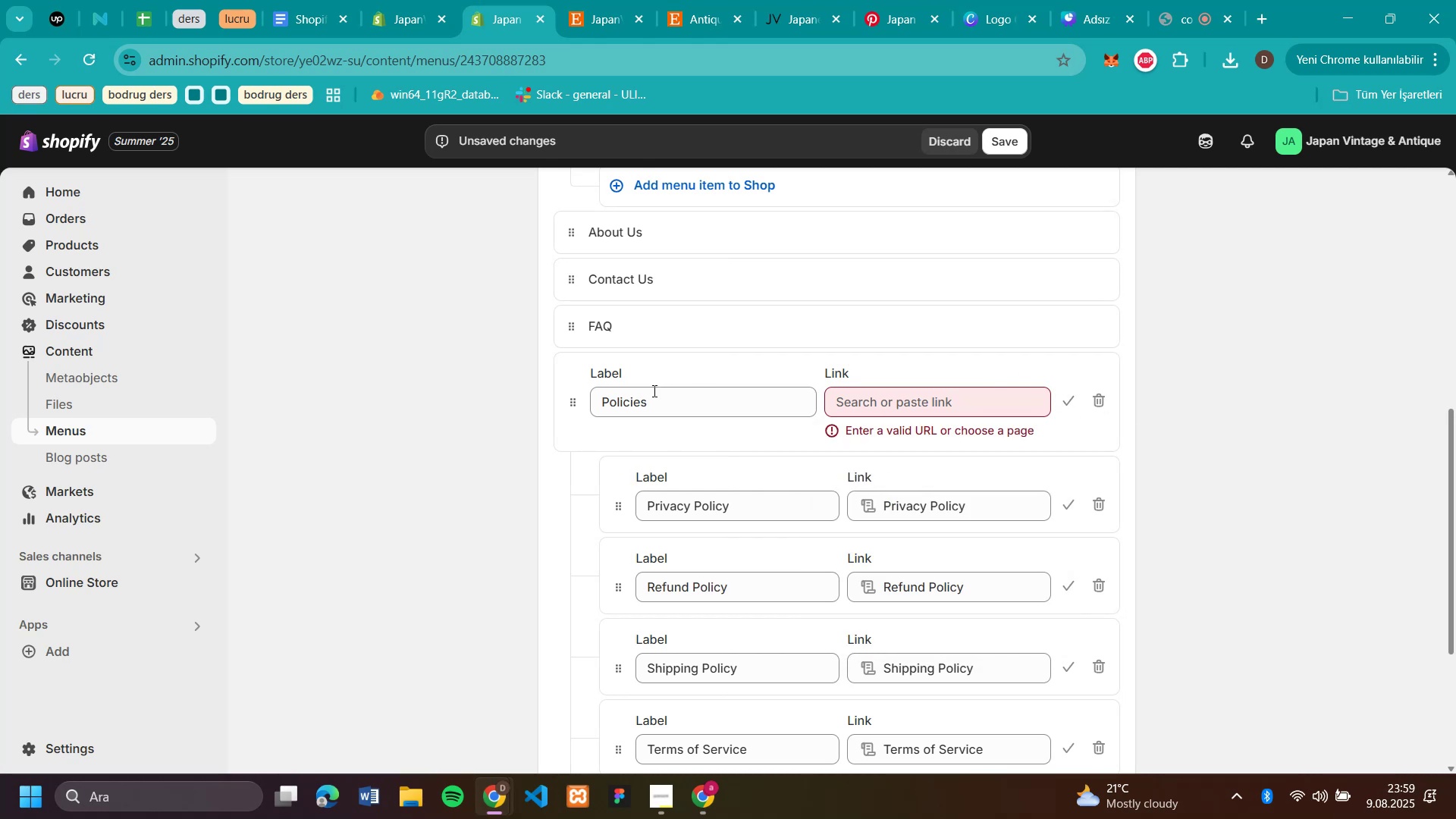 
left_click([661, 402])
 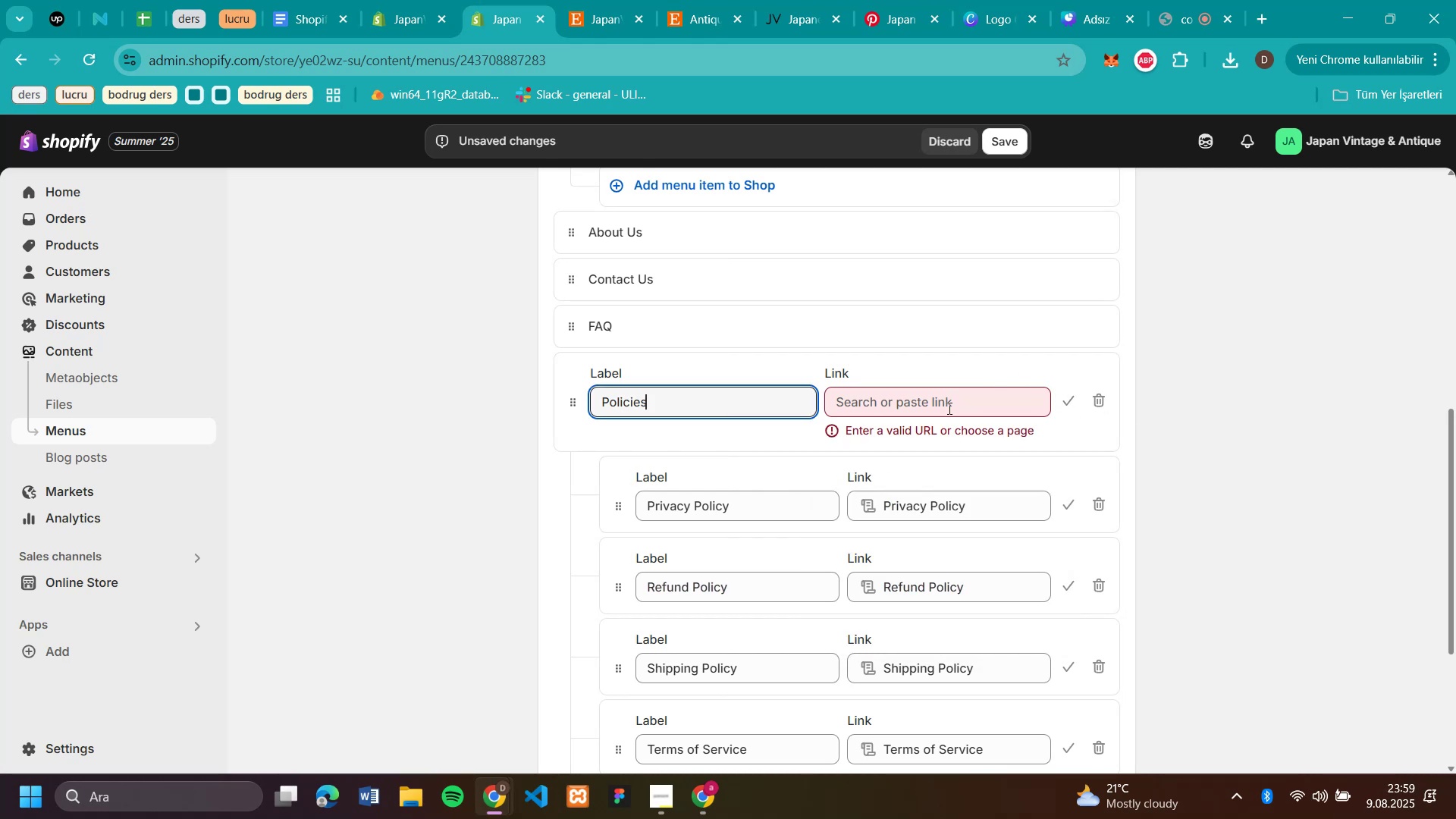 
left_click([948, 408])
 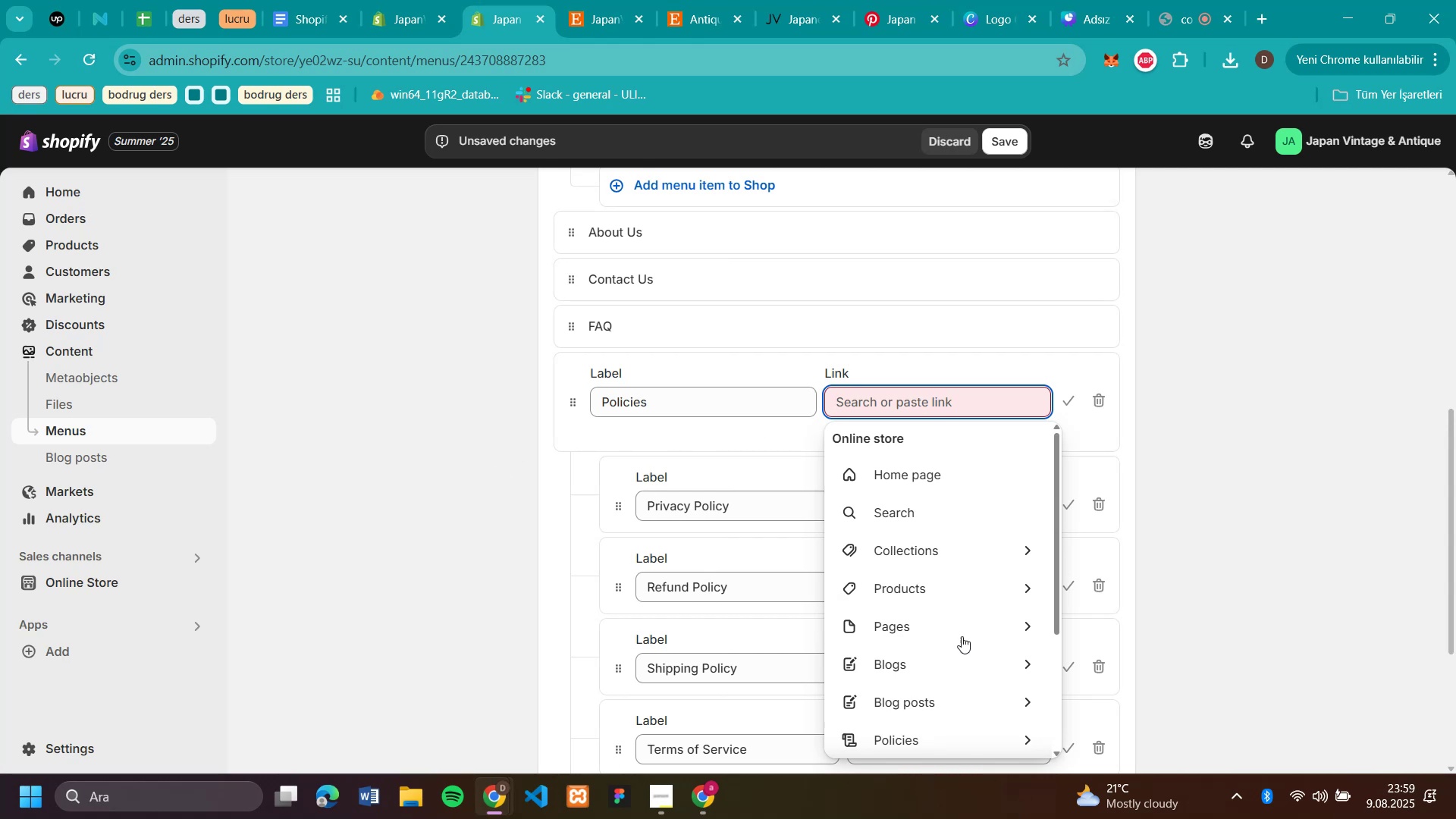 
wait(8.87)
 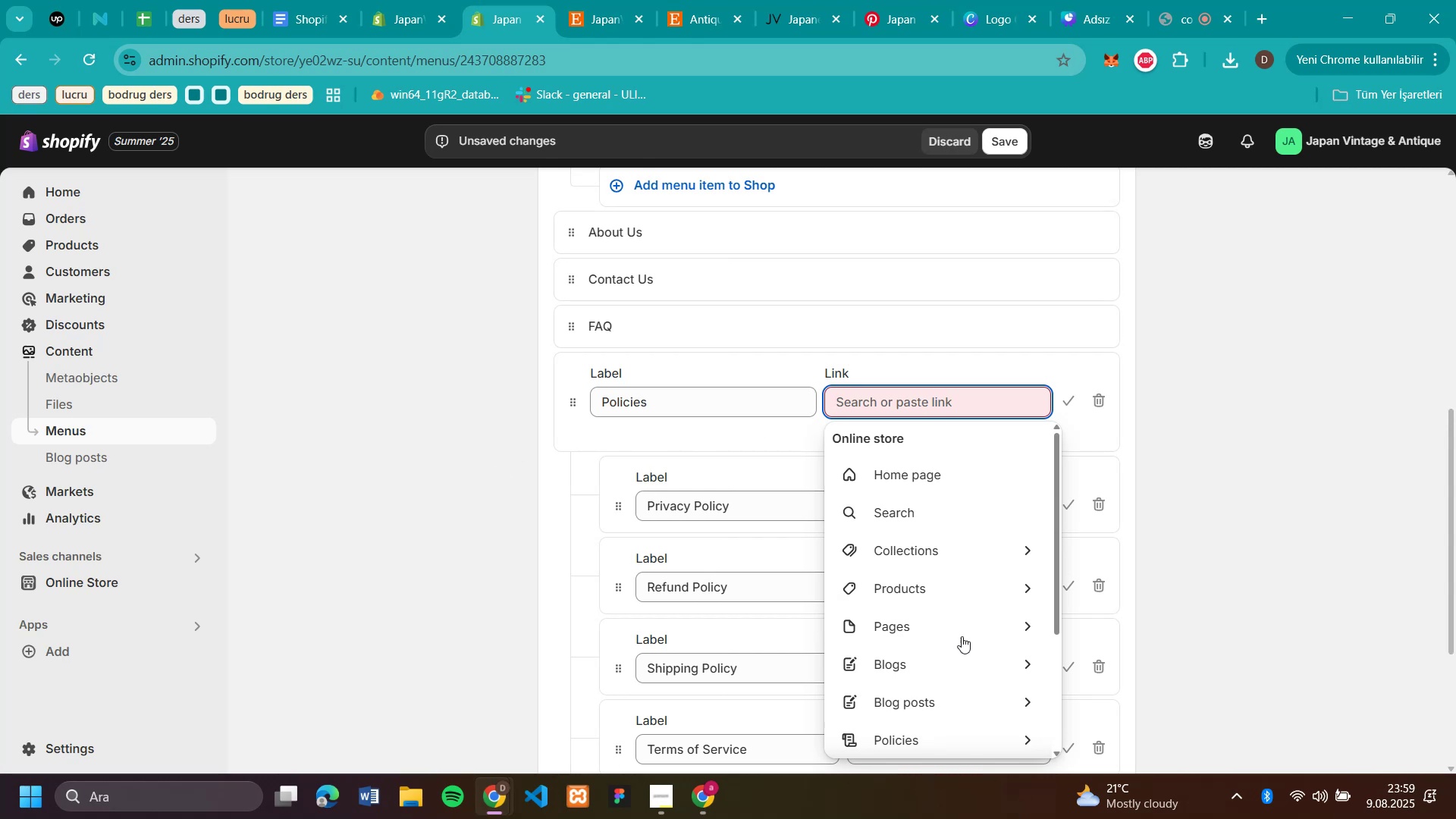 
left_click([1001, 431])
 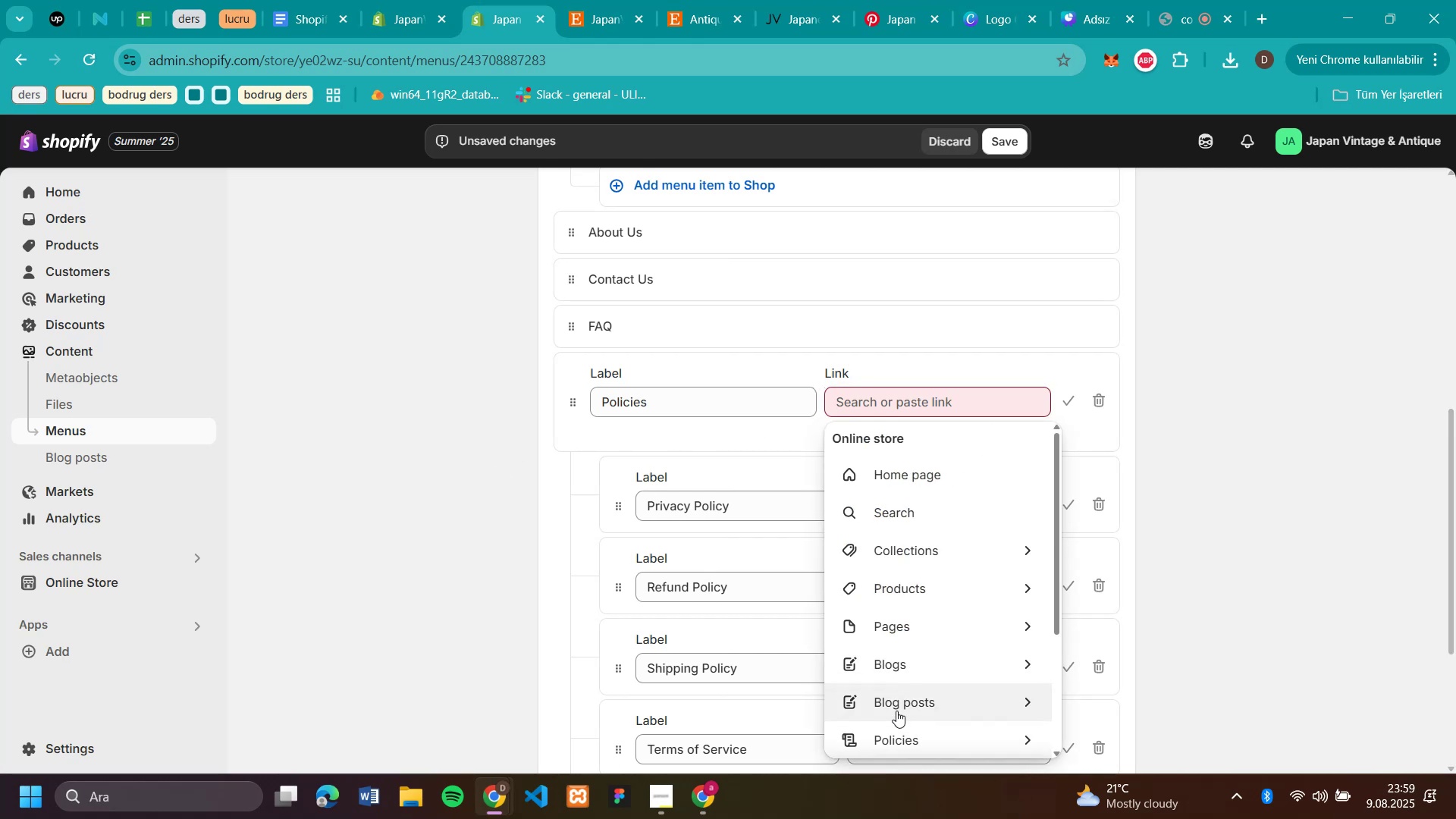 
left_click([899, 748])
 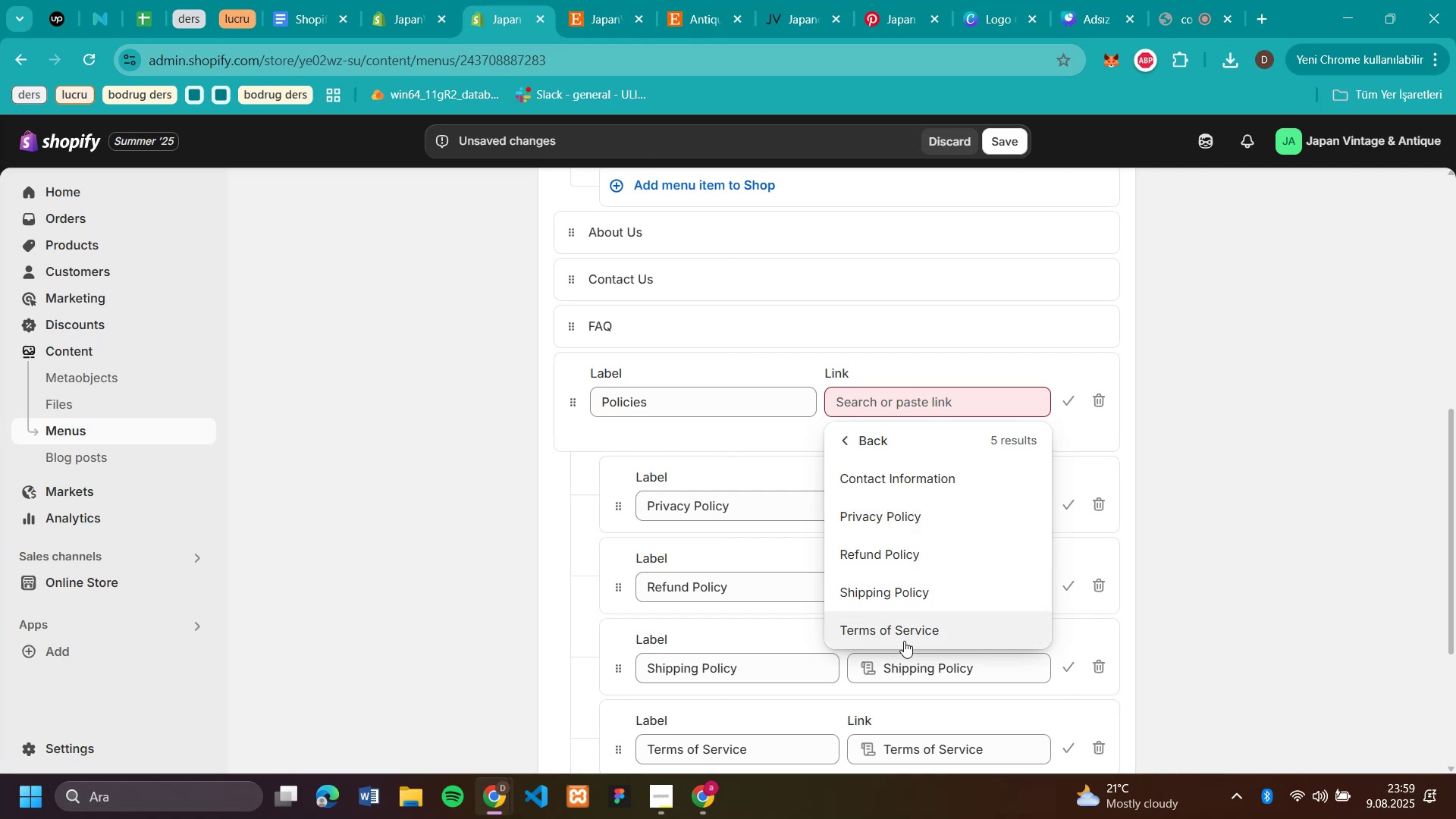 
left_click([904, 633])
 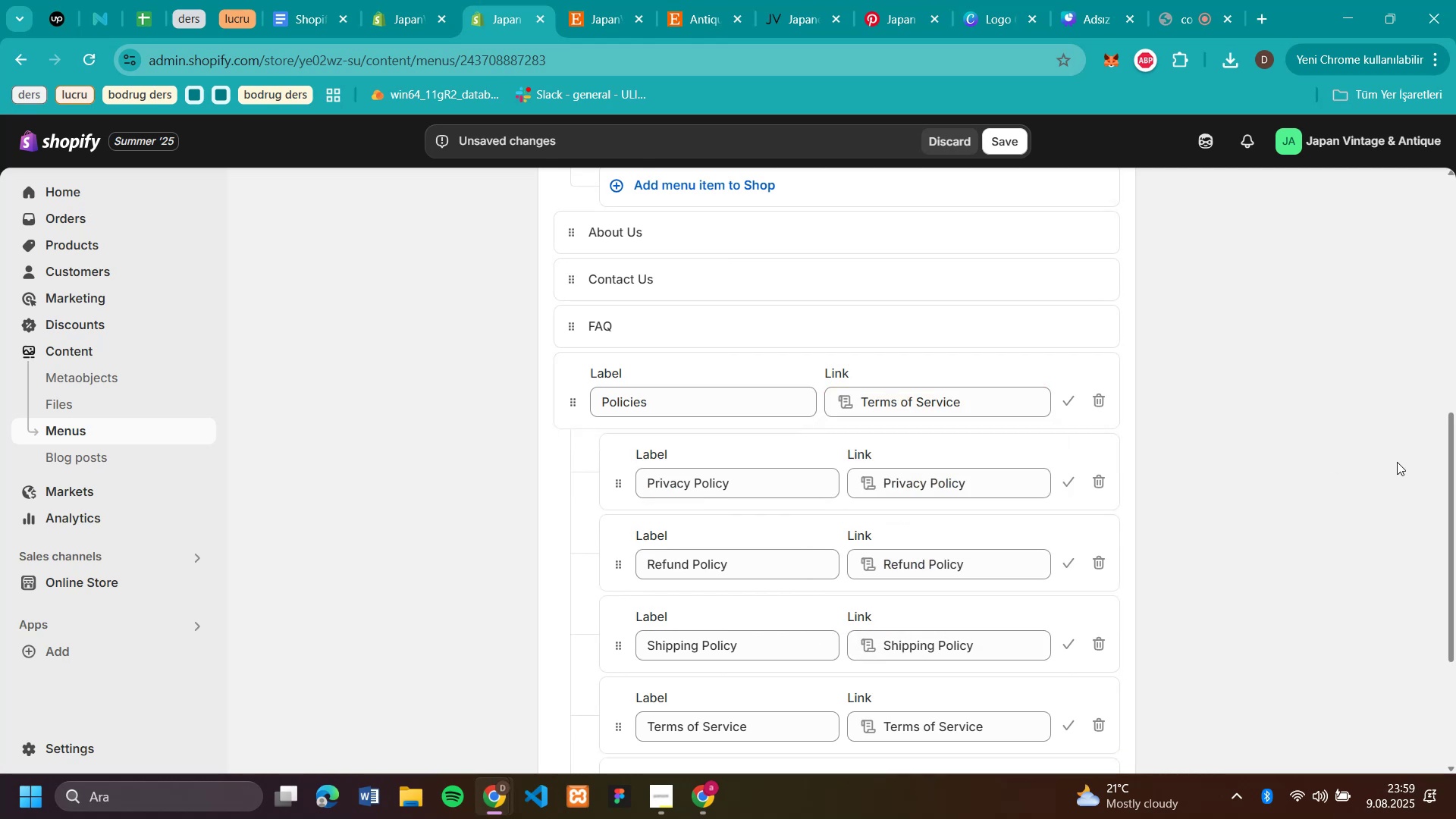 
scroll: coordinate [1397, 462], scroll_direction: down, amount: 1.0
 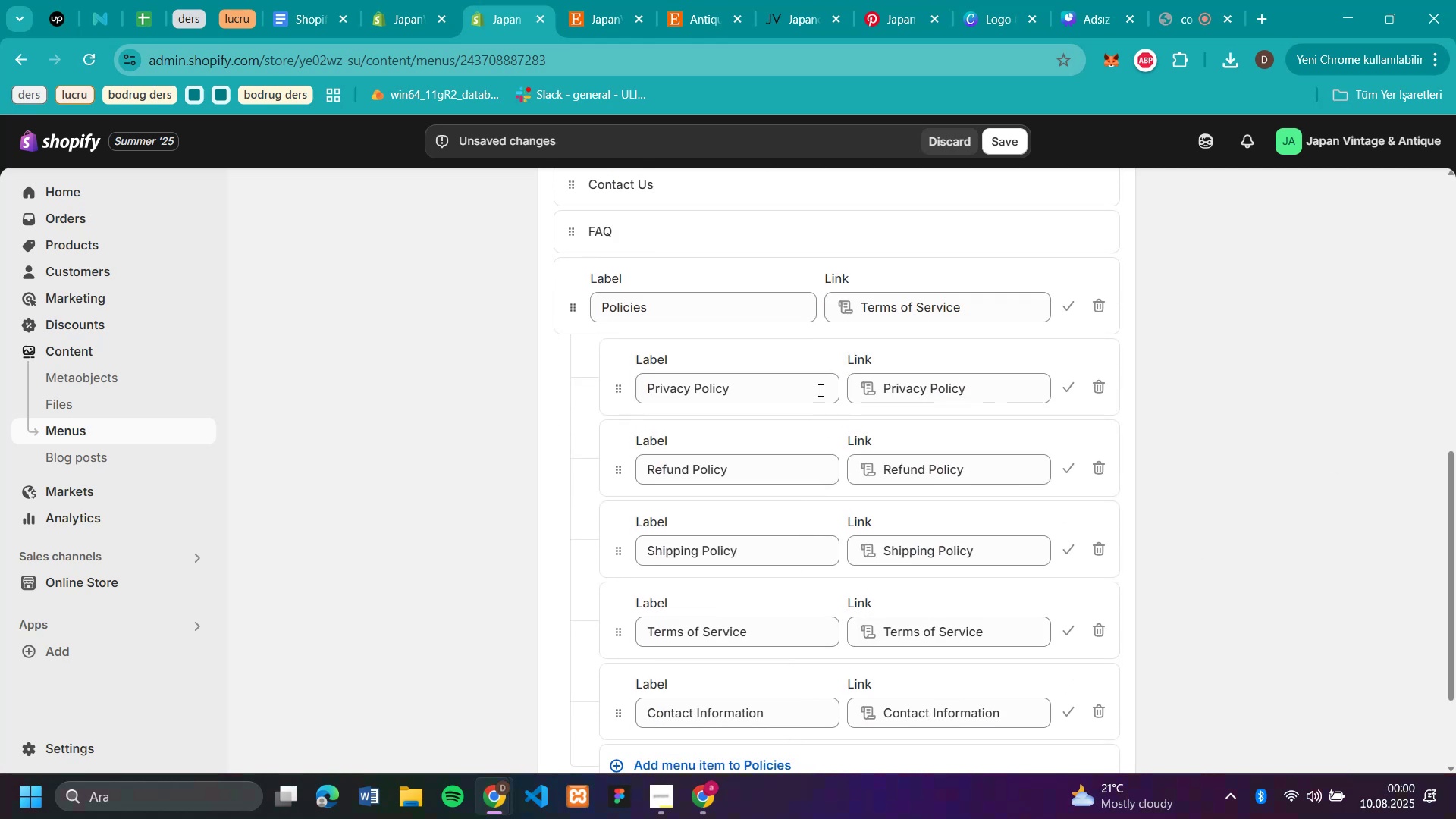 
left_click([332, 442])
 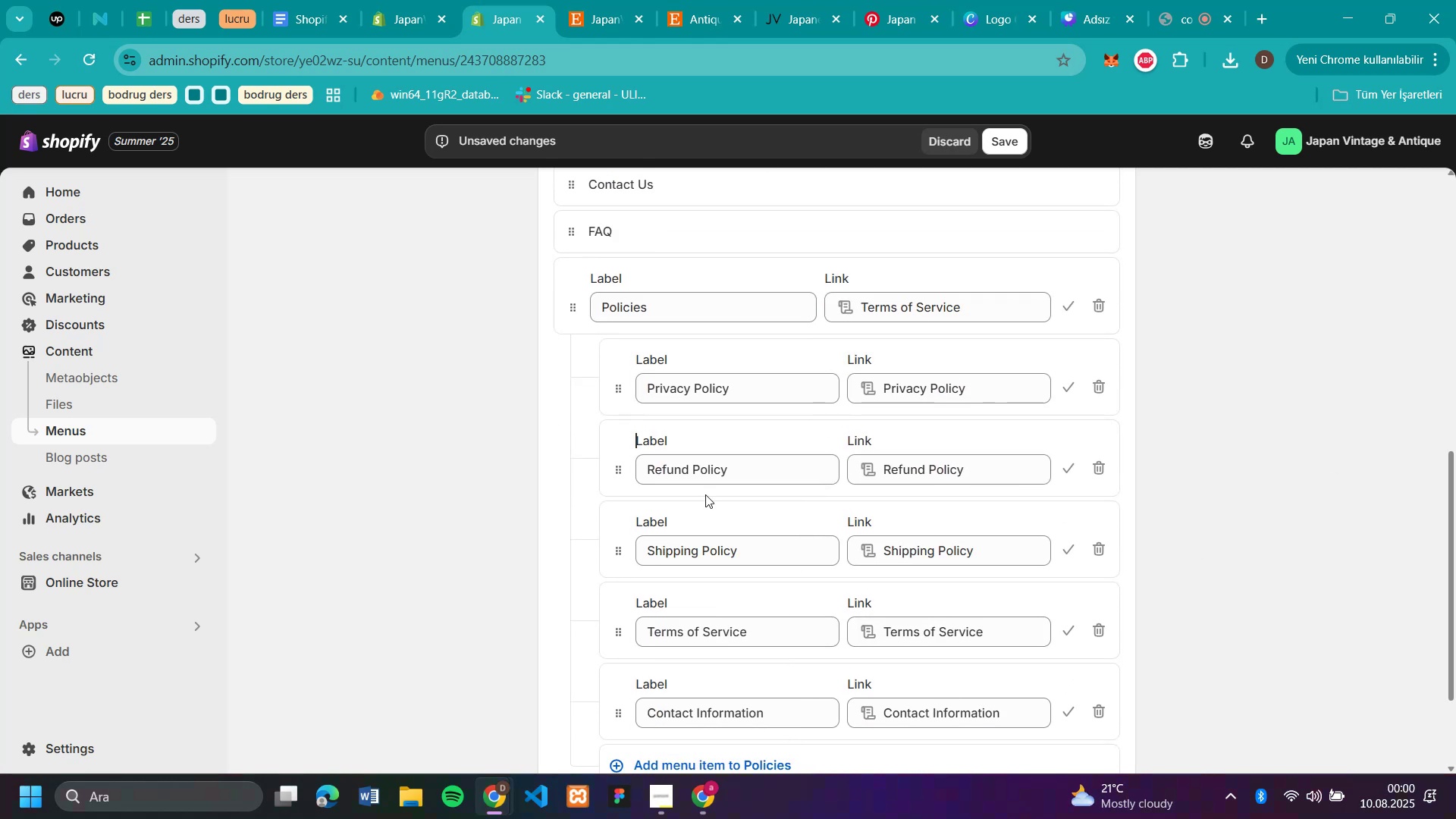 
scroll: coordinate [1357, 507], scroll_direction: down, amount: 6.0
 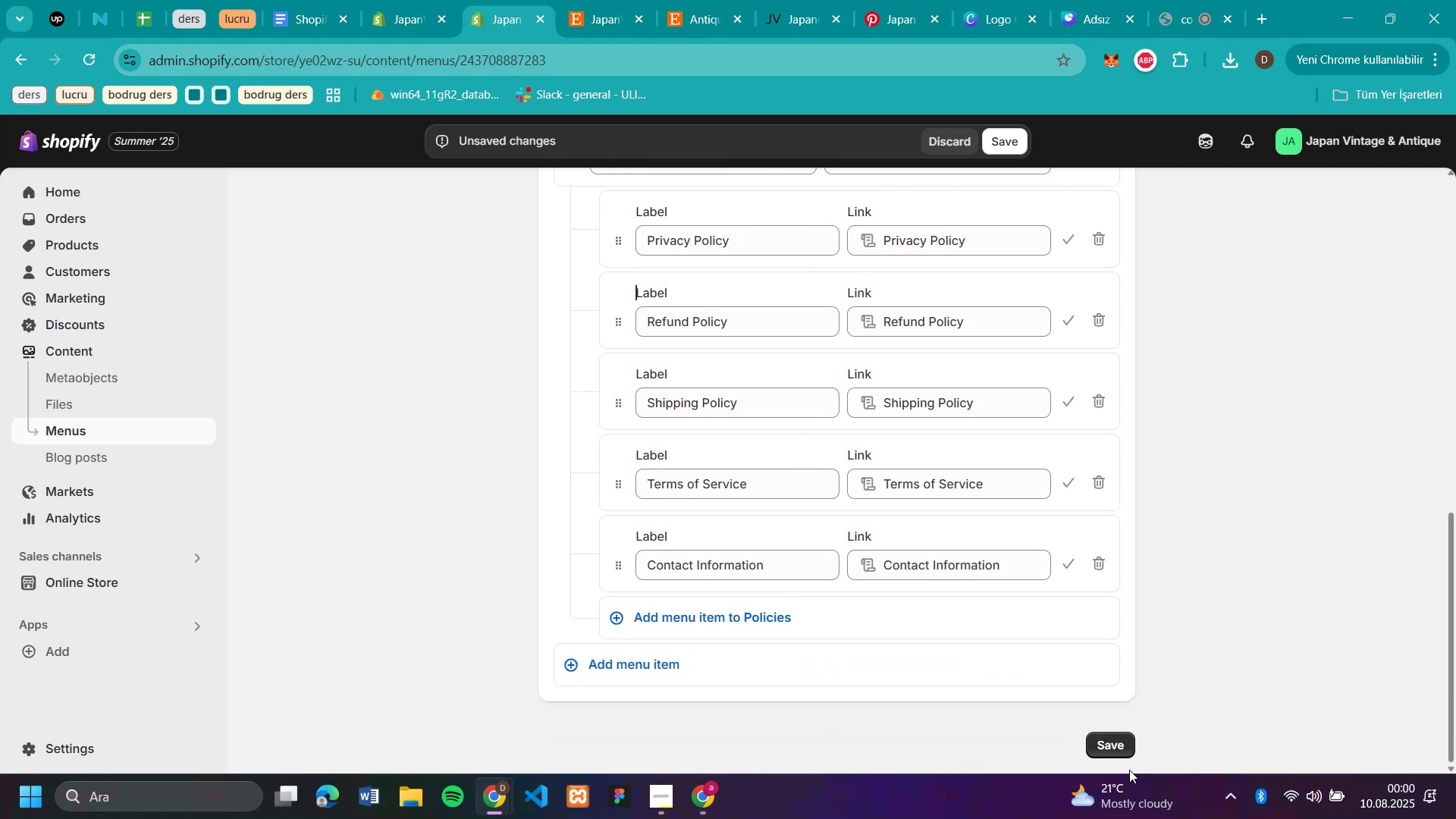 
left_click([1118, 748])
 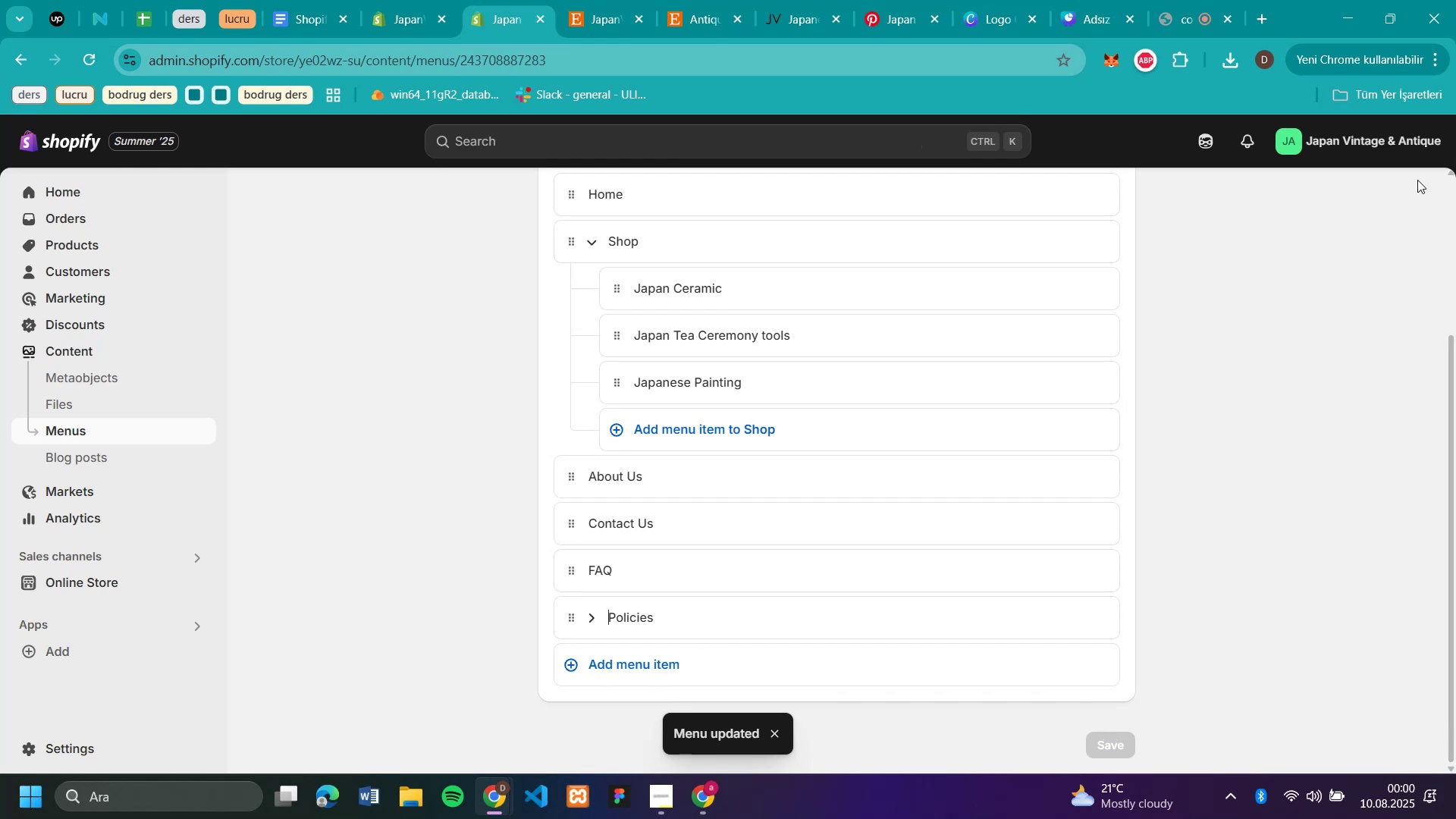 
mouse_move([82, 555])
 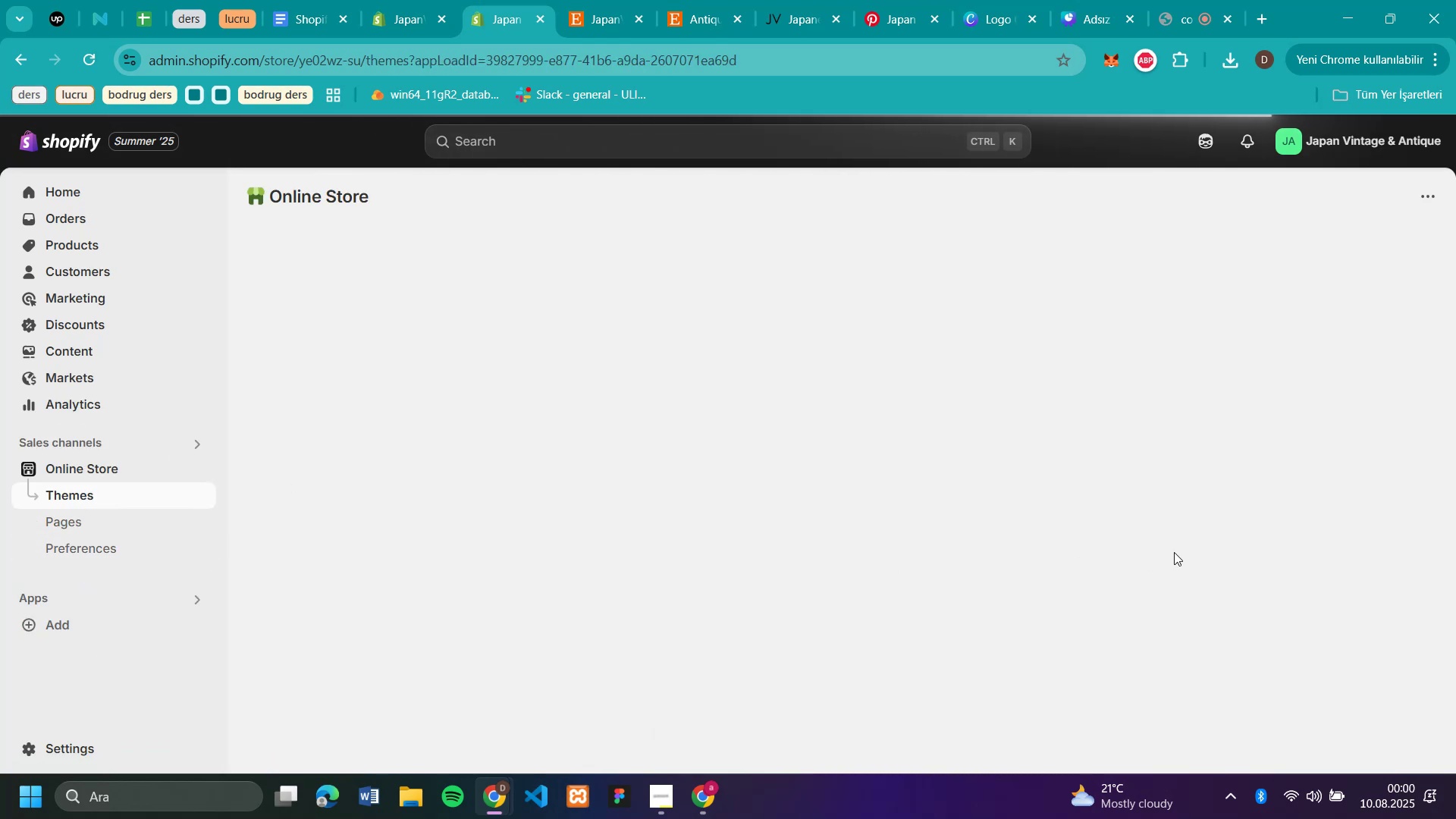 
wait(8.0)
 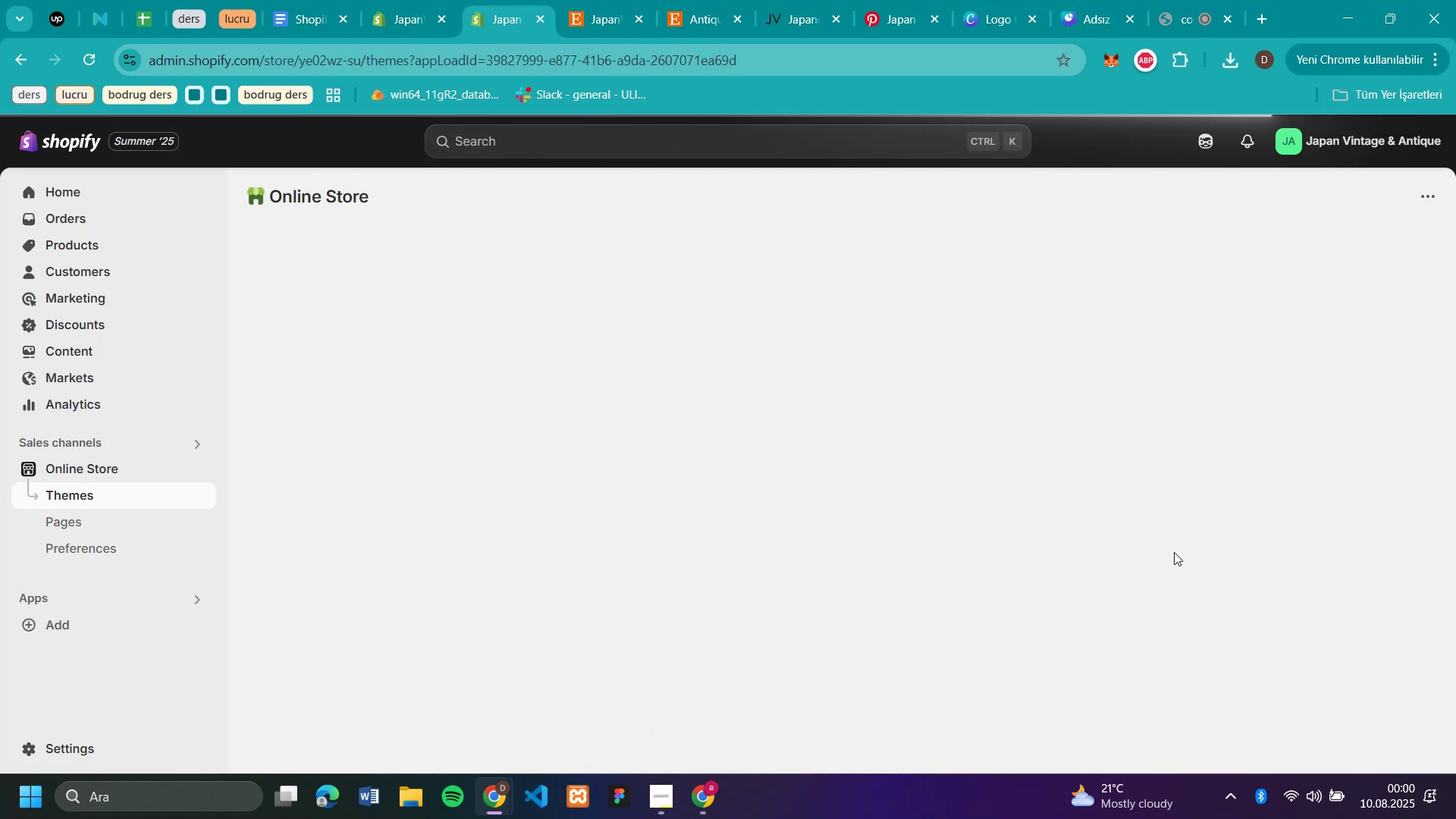 
left_click([1206, 661])
 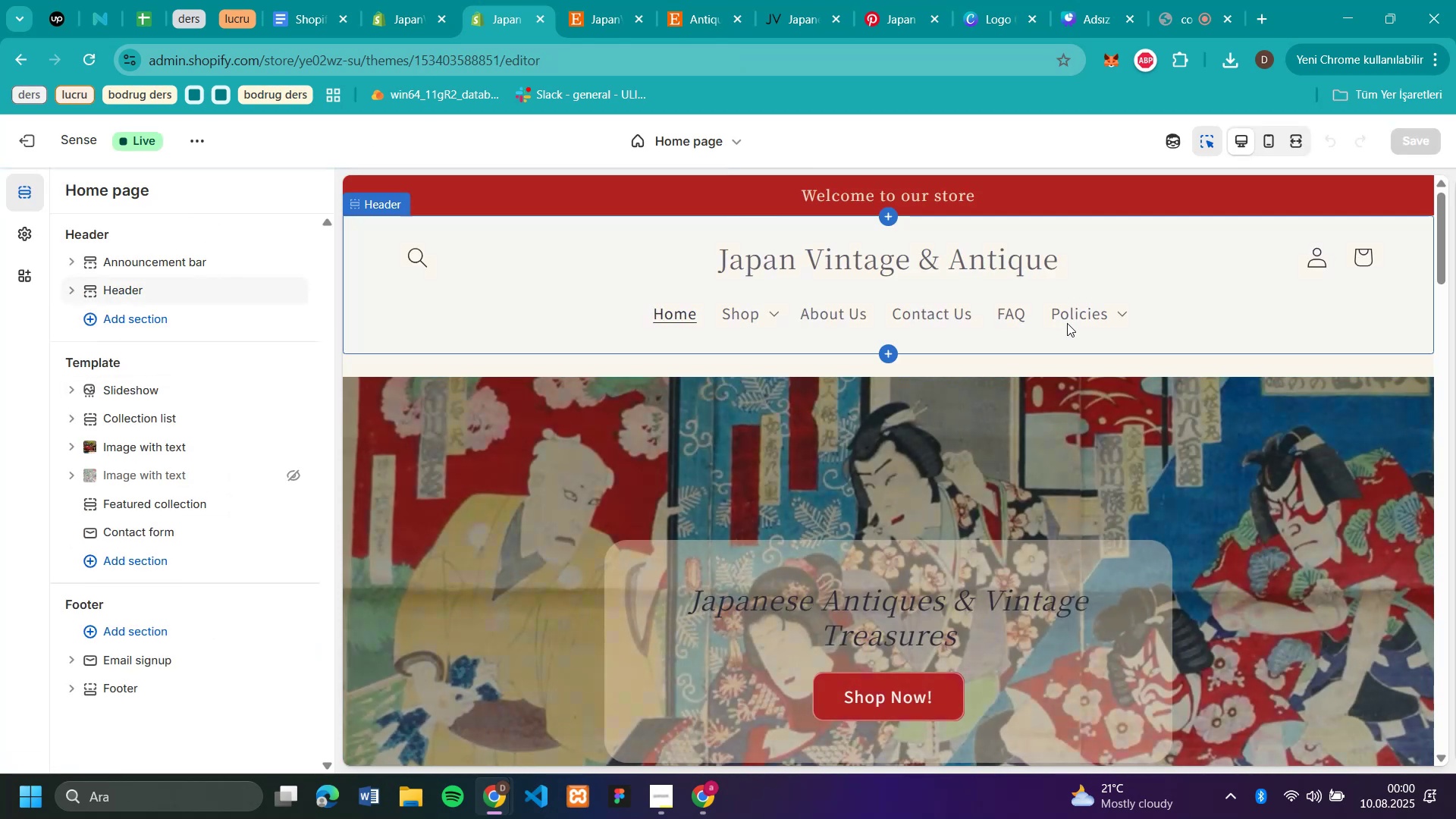 
left_click([754, 310])
 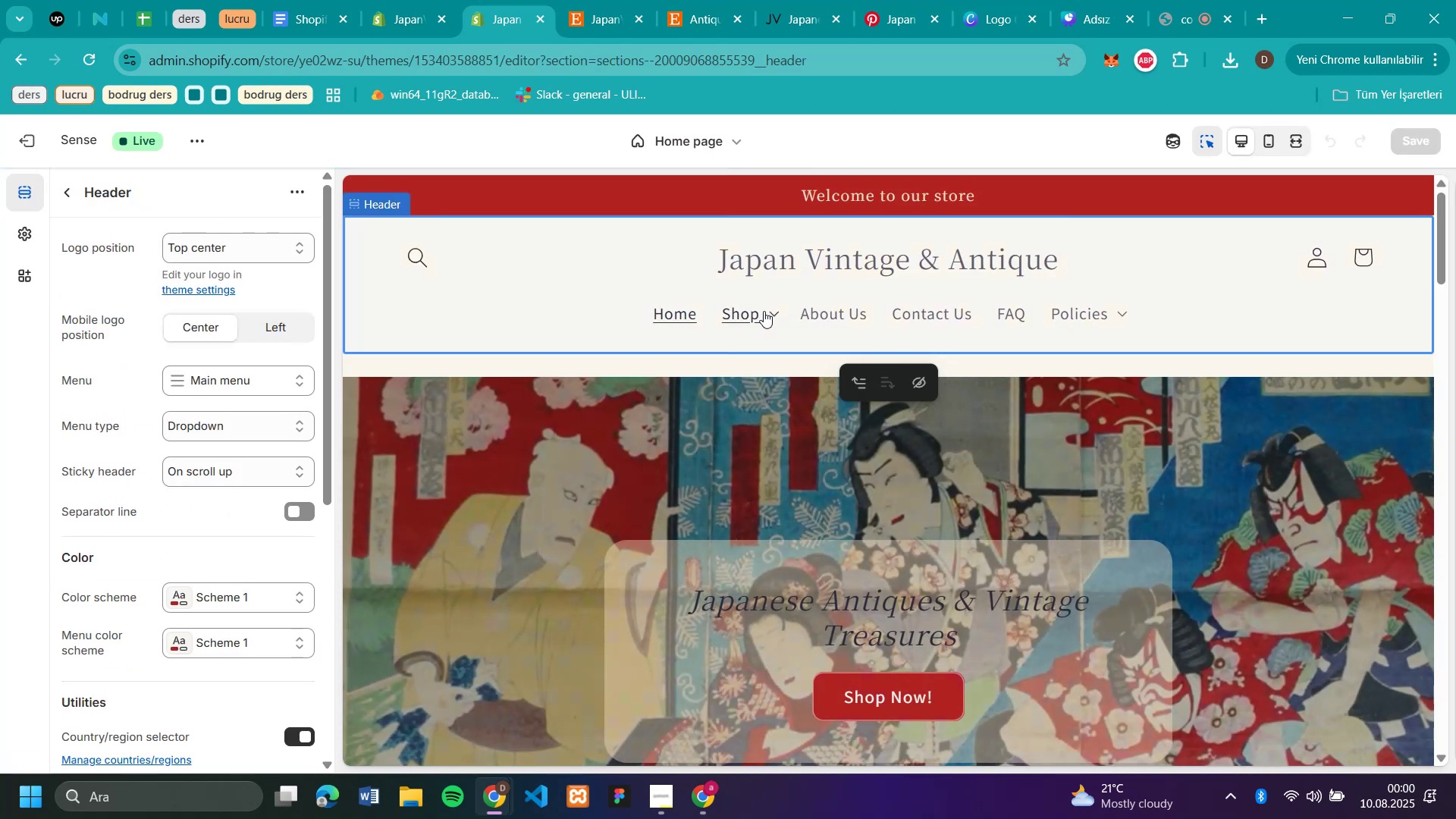 
left_click([774, 312])
 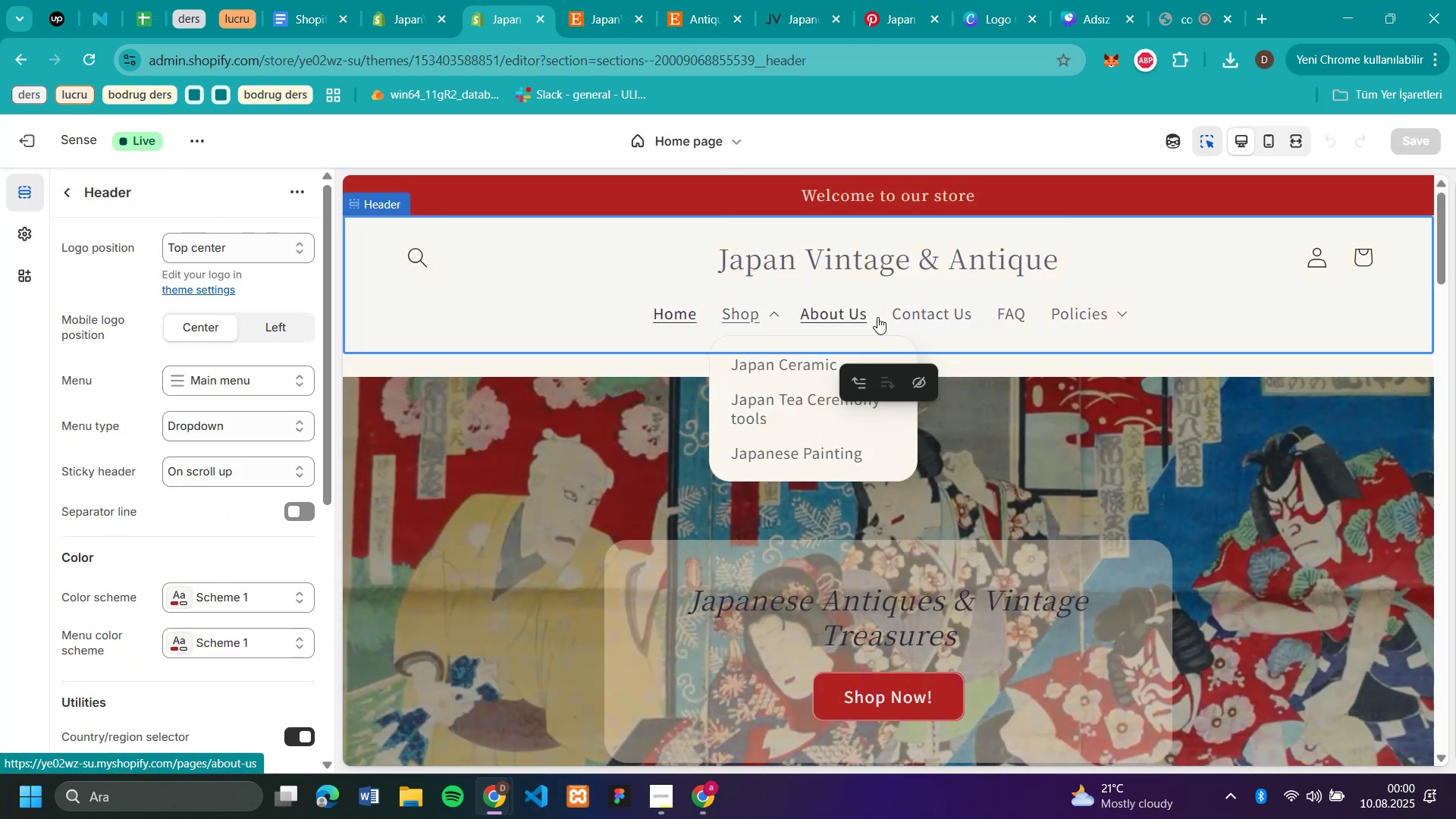 
left_click([874, 317])
 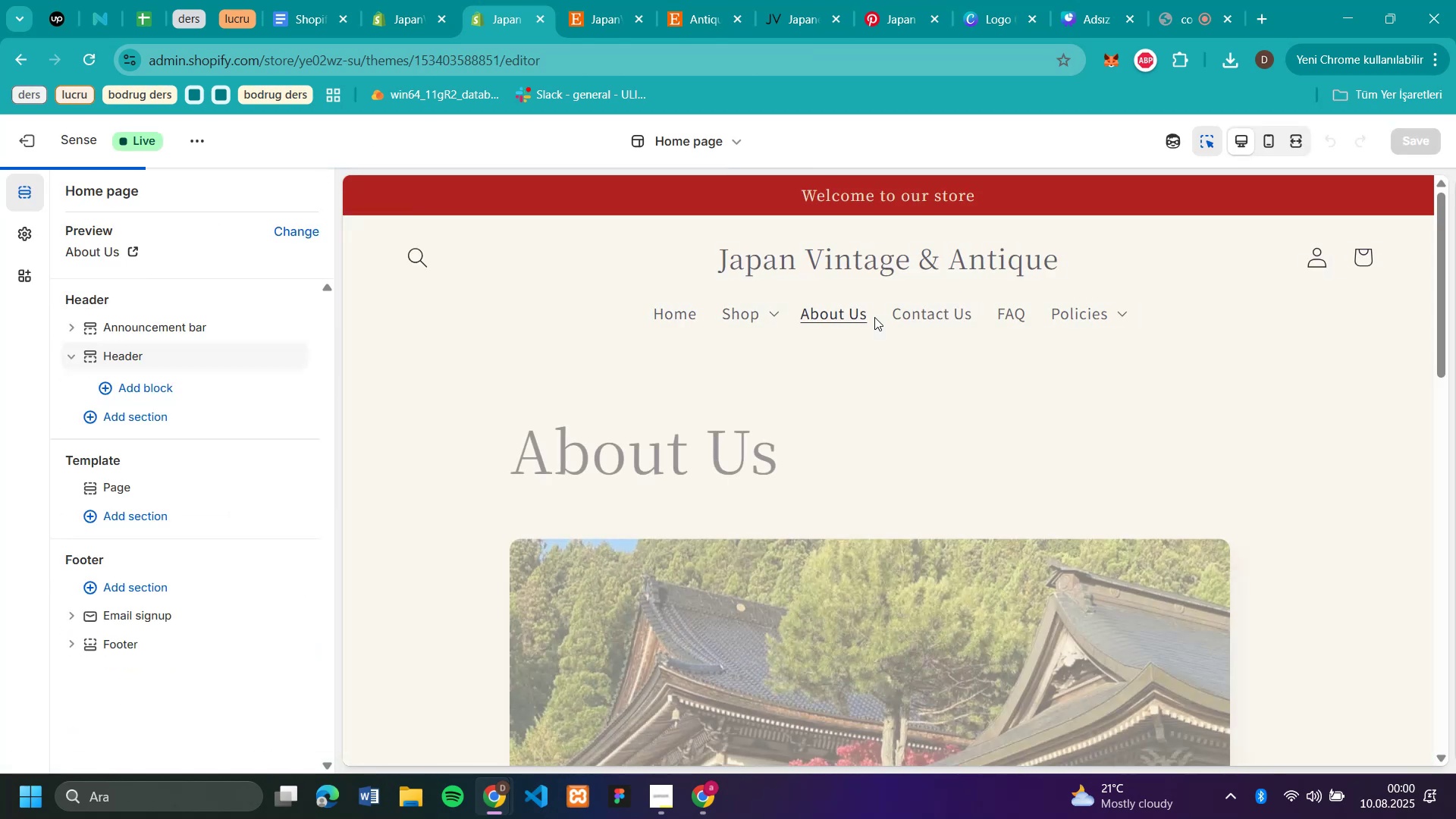 
scroll: coordinate [1295, 425], scroll_direction: down, amount: 10.0
 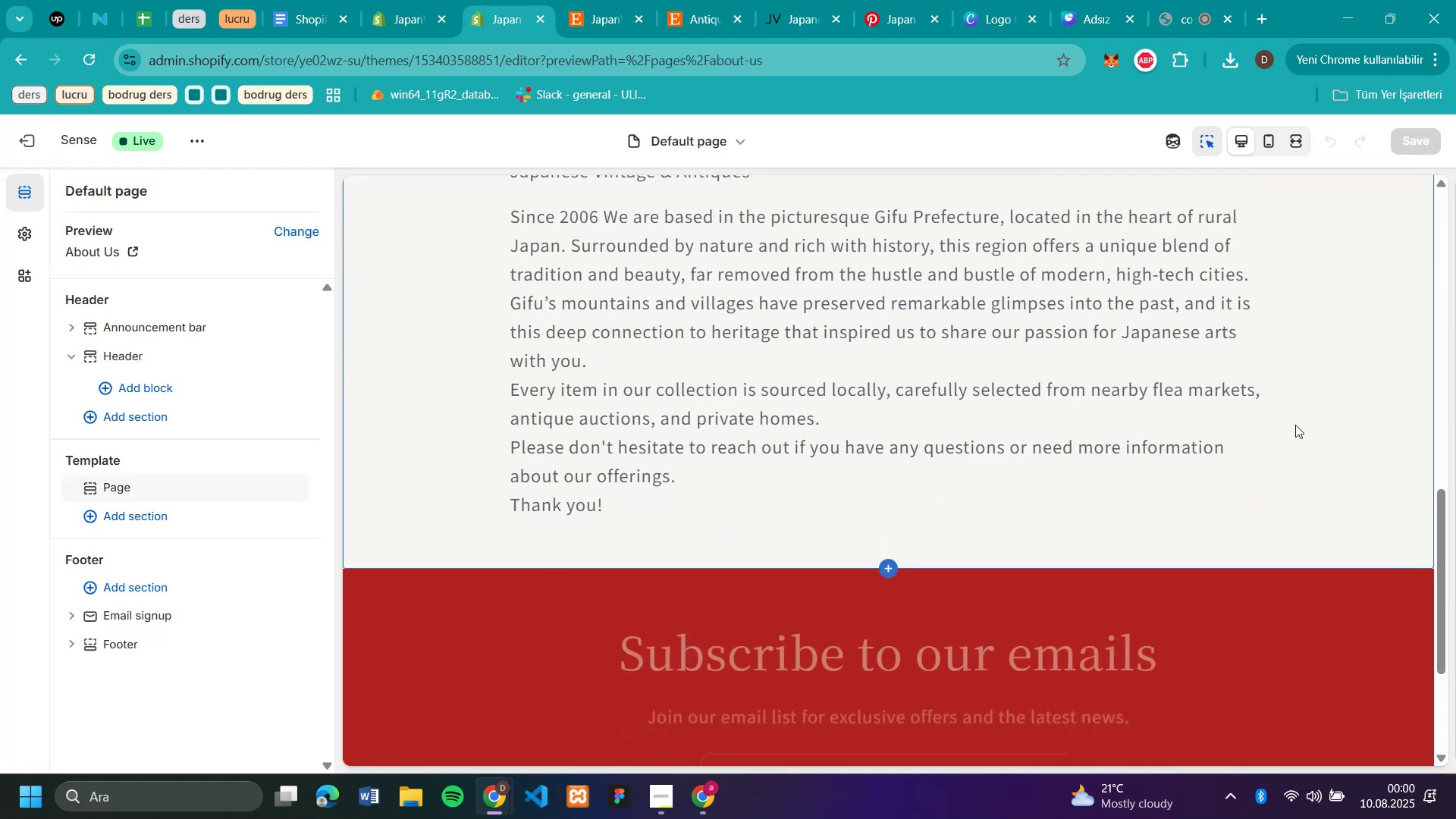 
scroll: coordinate [1269, 414], scroll_direction: up, amount: 14.0
 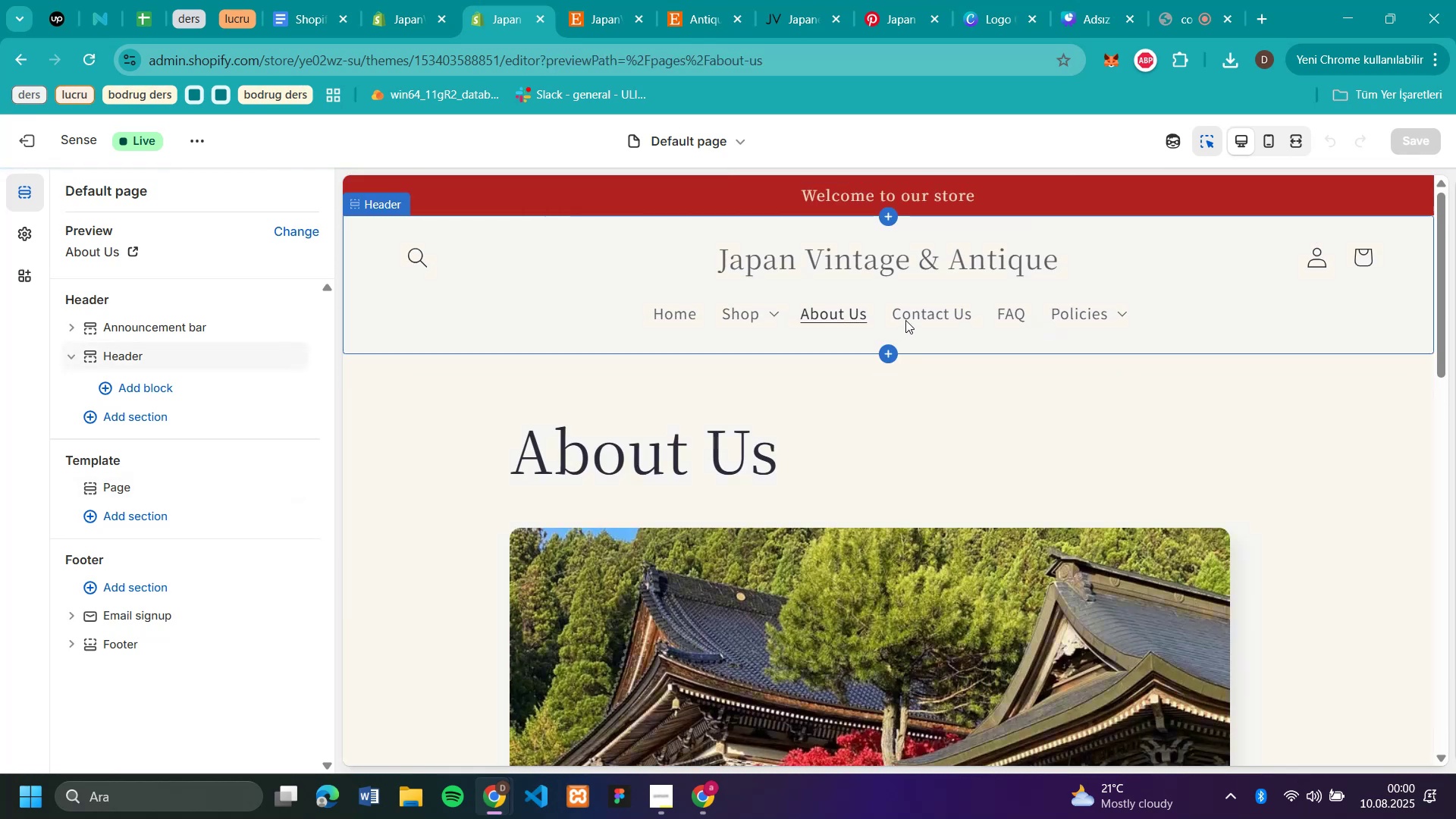 
left_click([918, 314])
 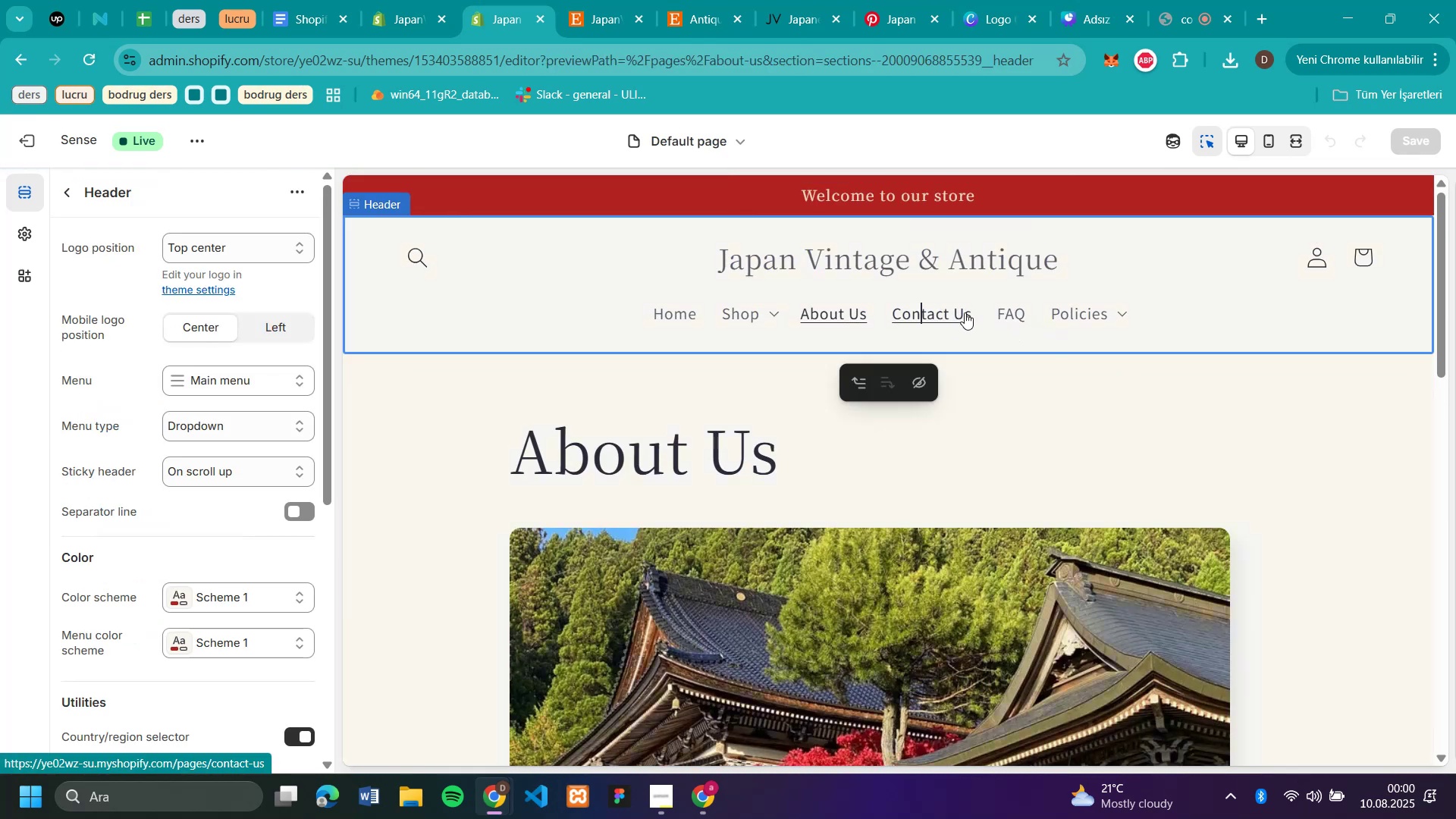 
left_click([965, 312])
 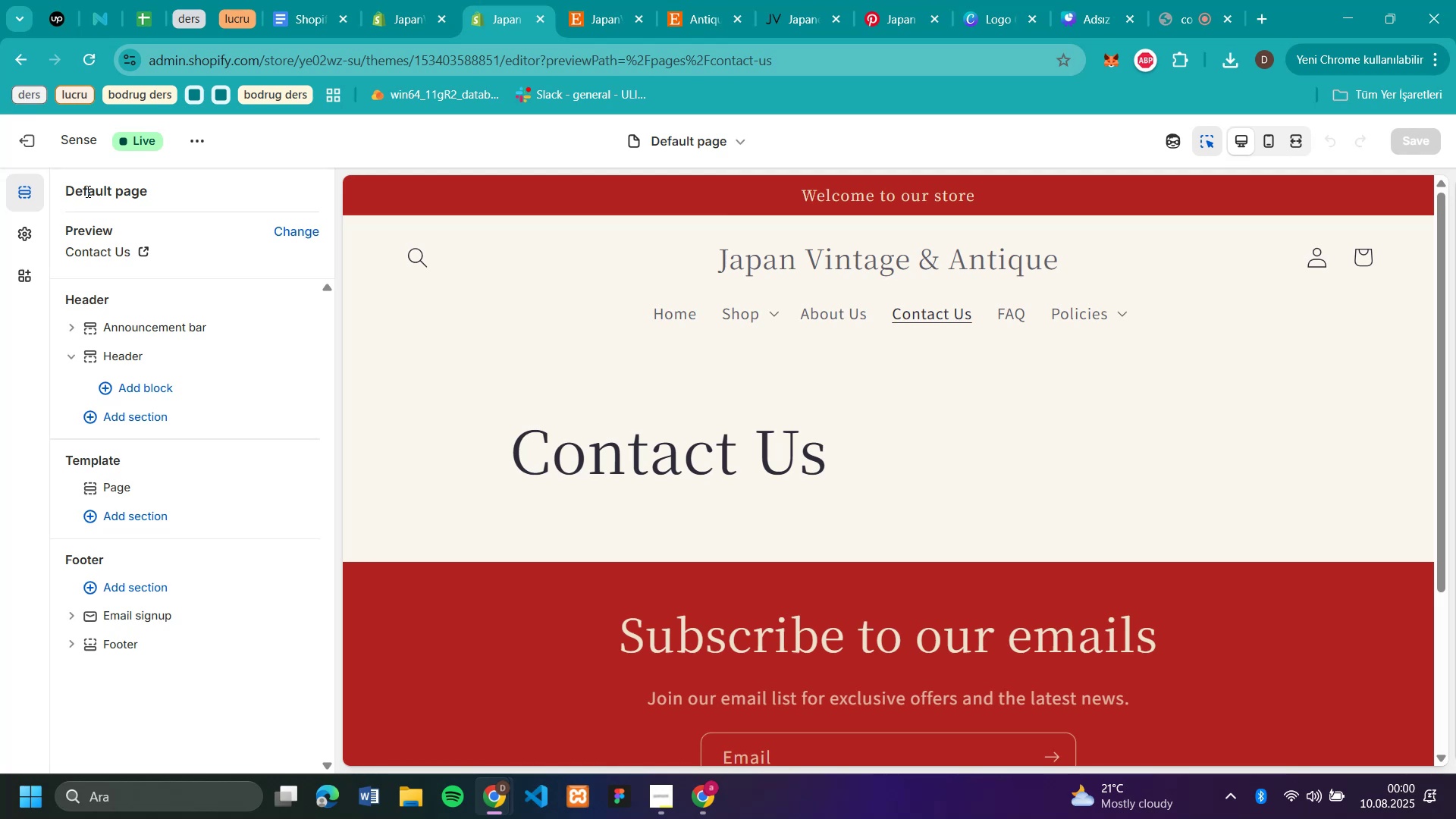 
wait(9.79)
 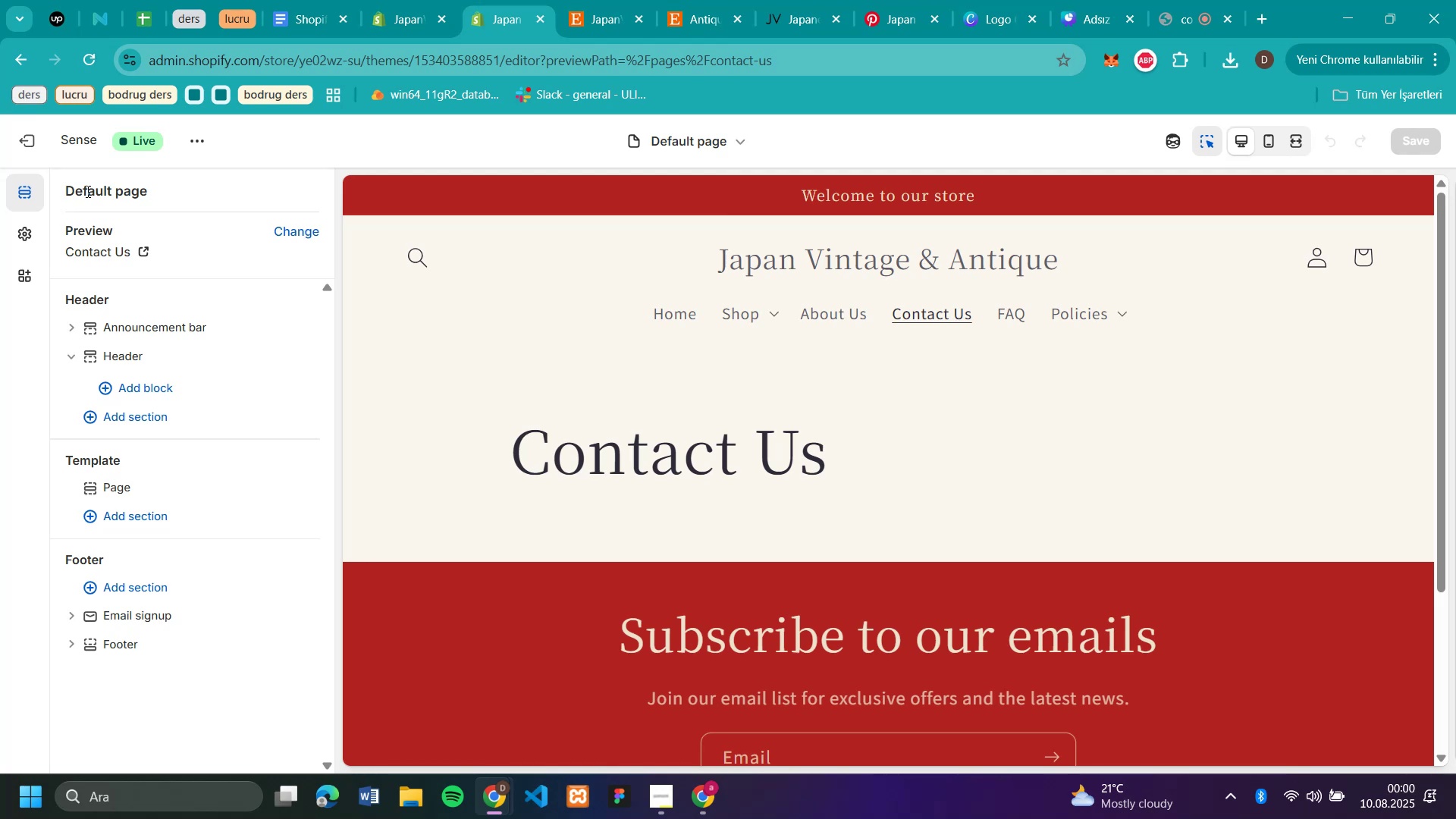 
left_click([37, 196])
 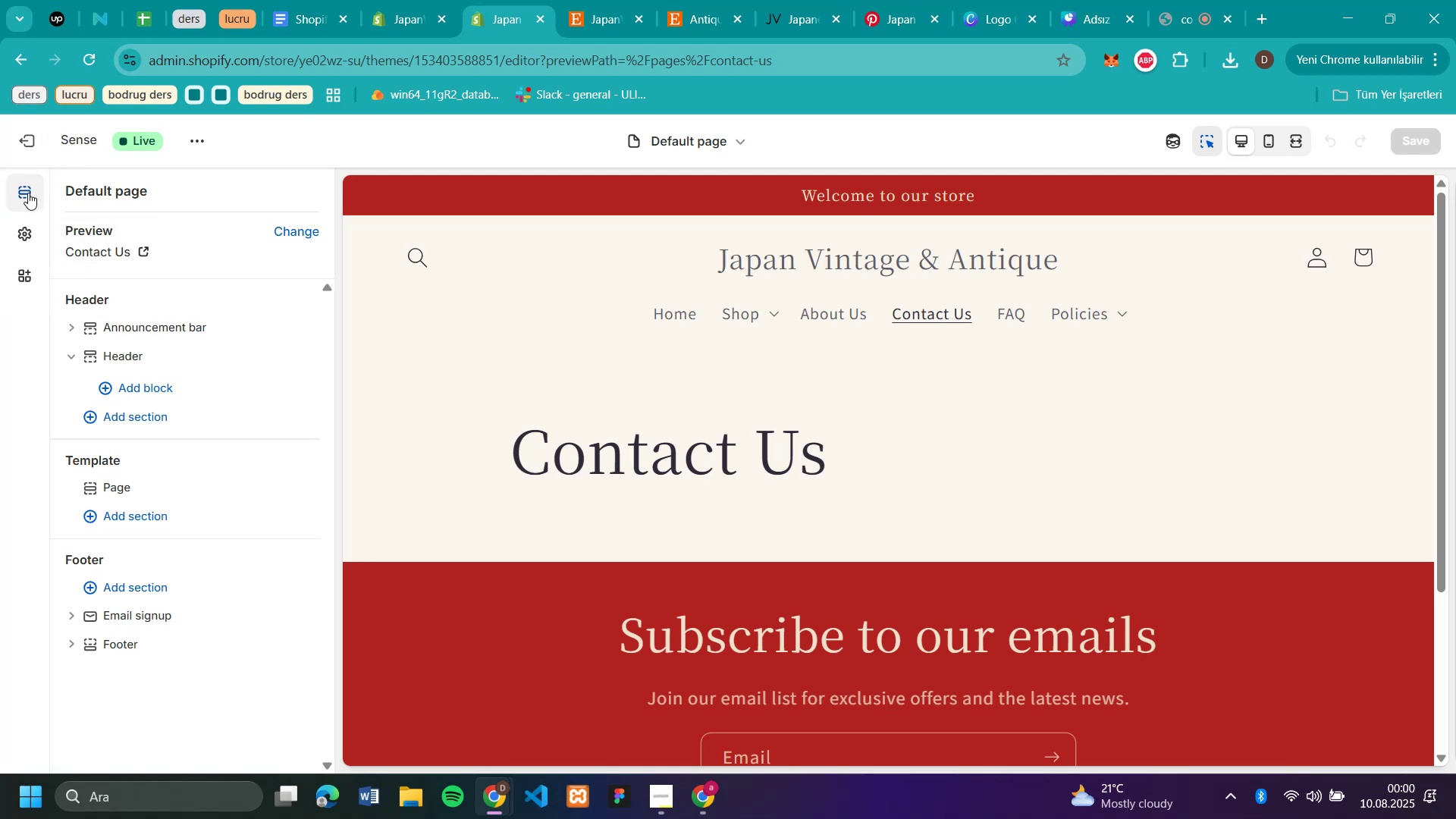 
double_click([24, 192])
 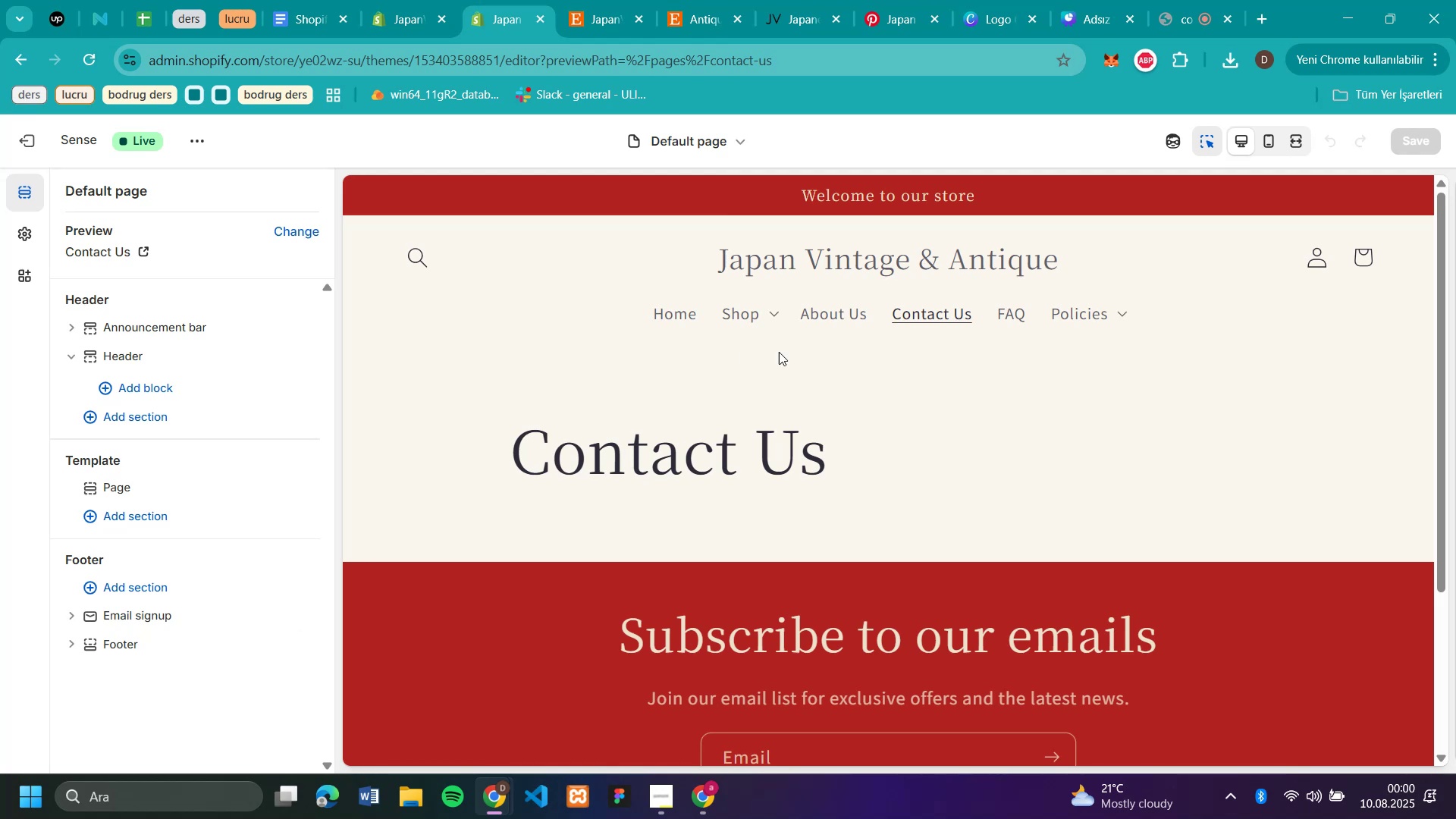 
left_click([664, 312])
 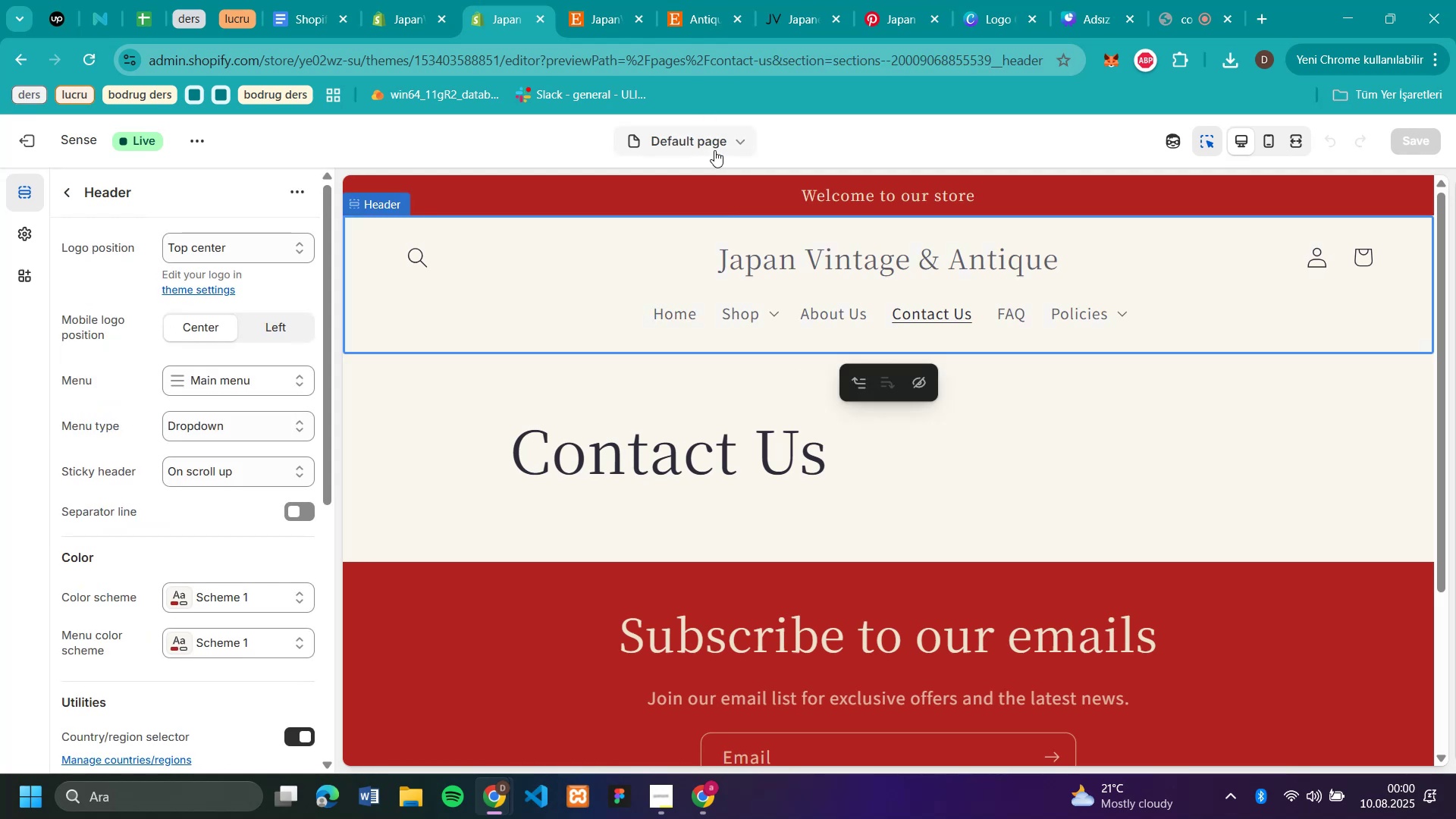 
left_click([715, 149])
 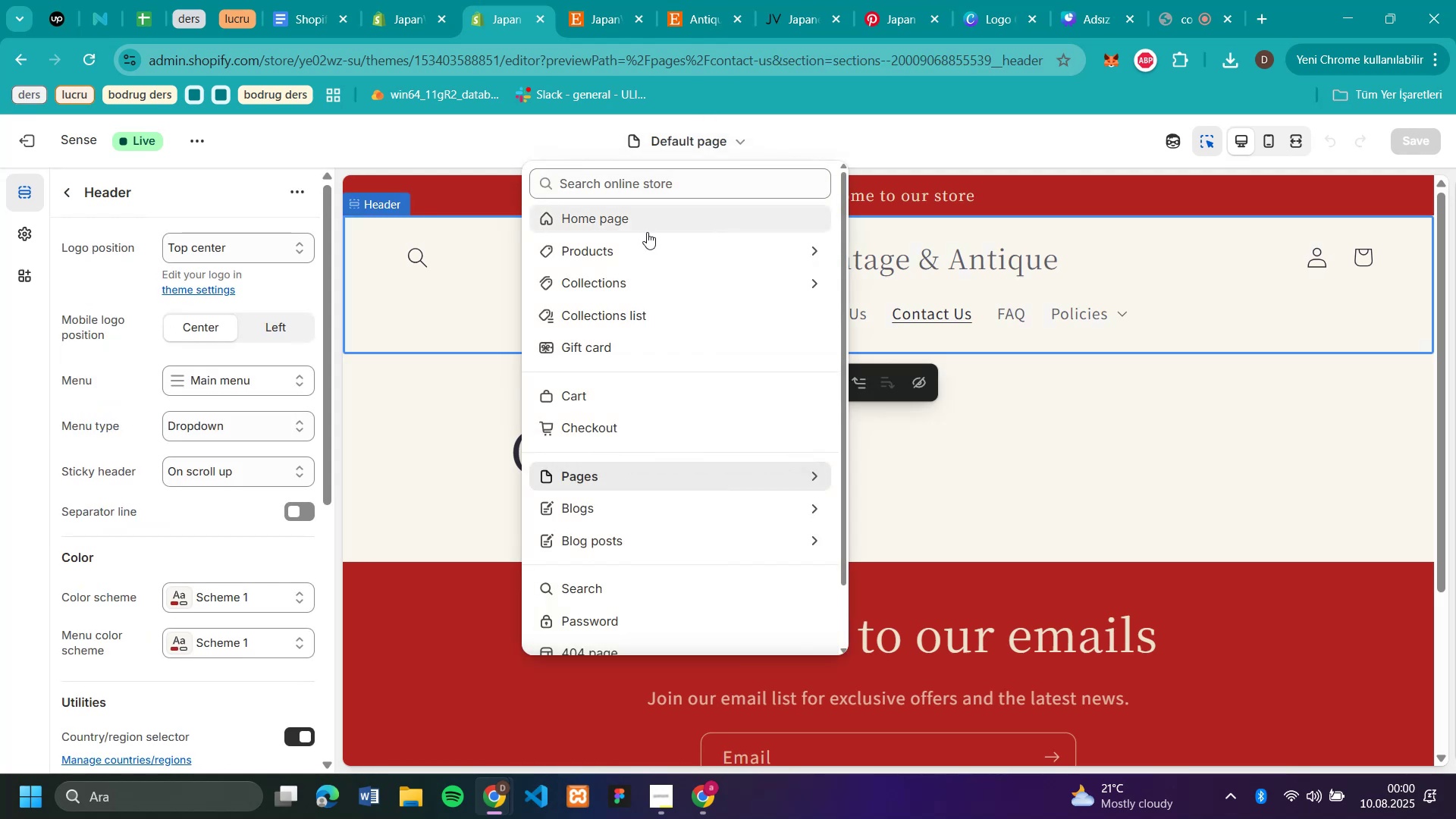 
left_click([645, 232])
 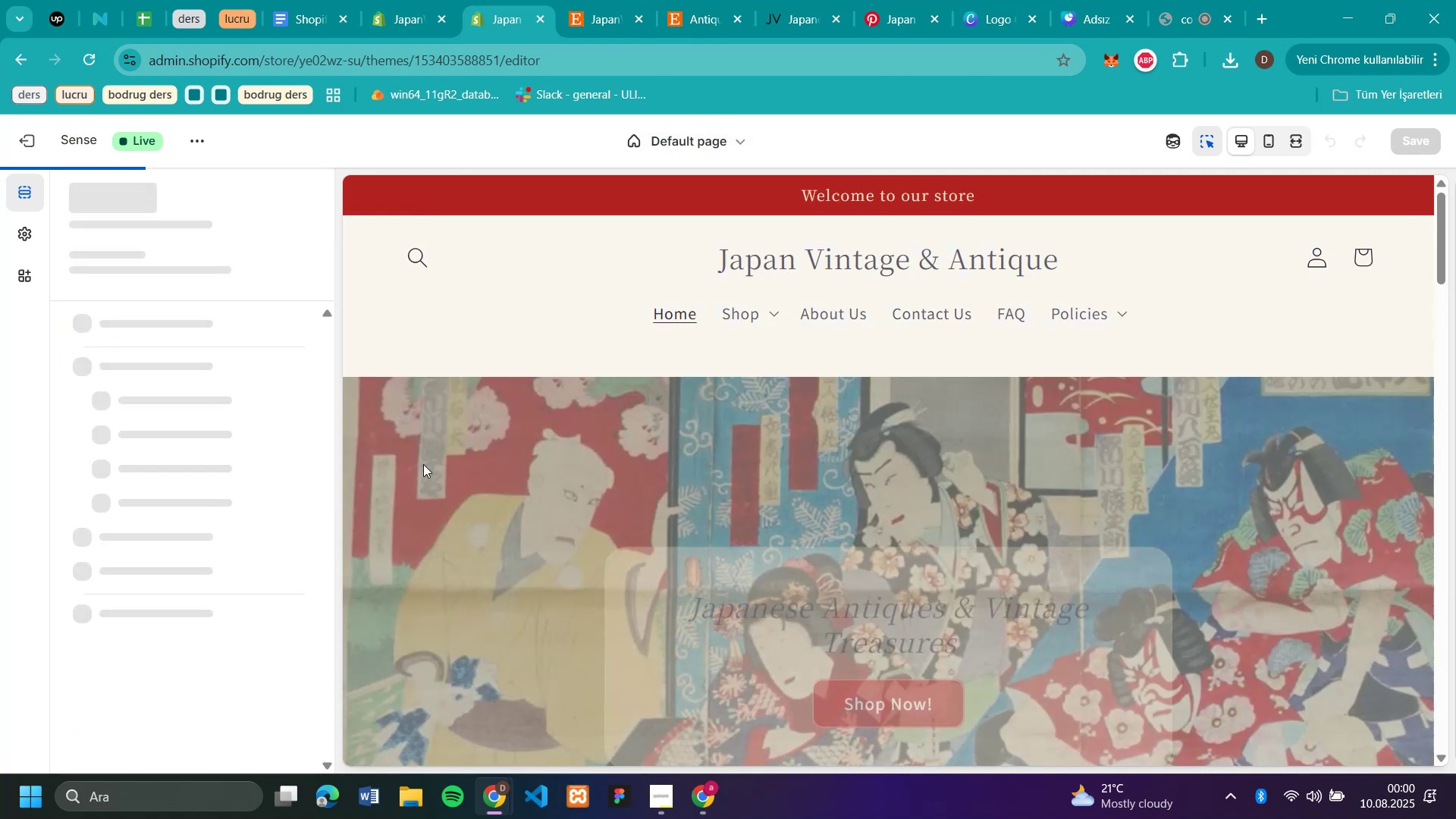 
scroll: coordinate [169, 498], scroll_direction: down, amount: 3.0
 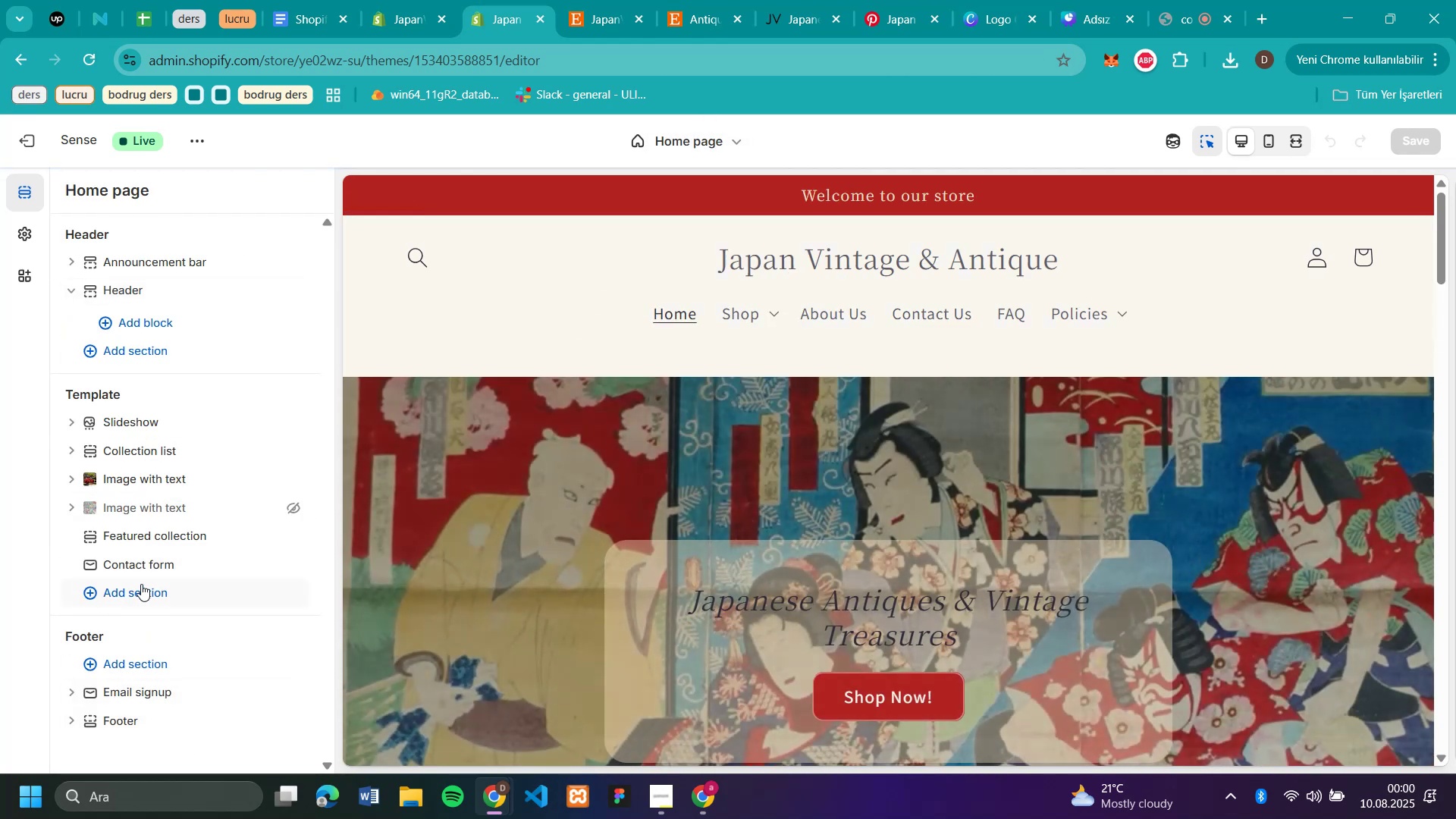 
left_click([150, 560])
 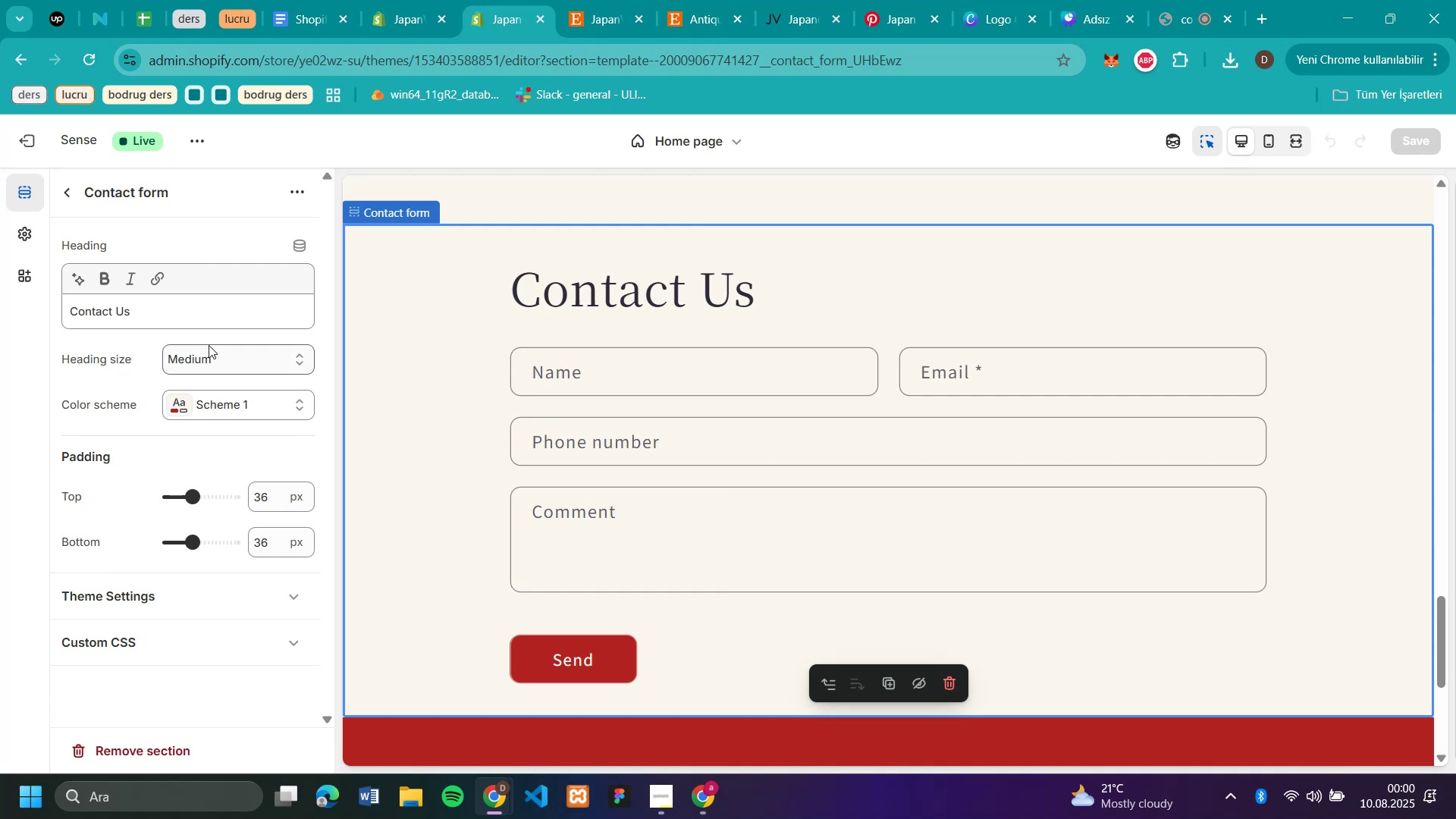 
wait(9.7)
 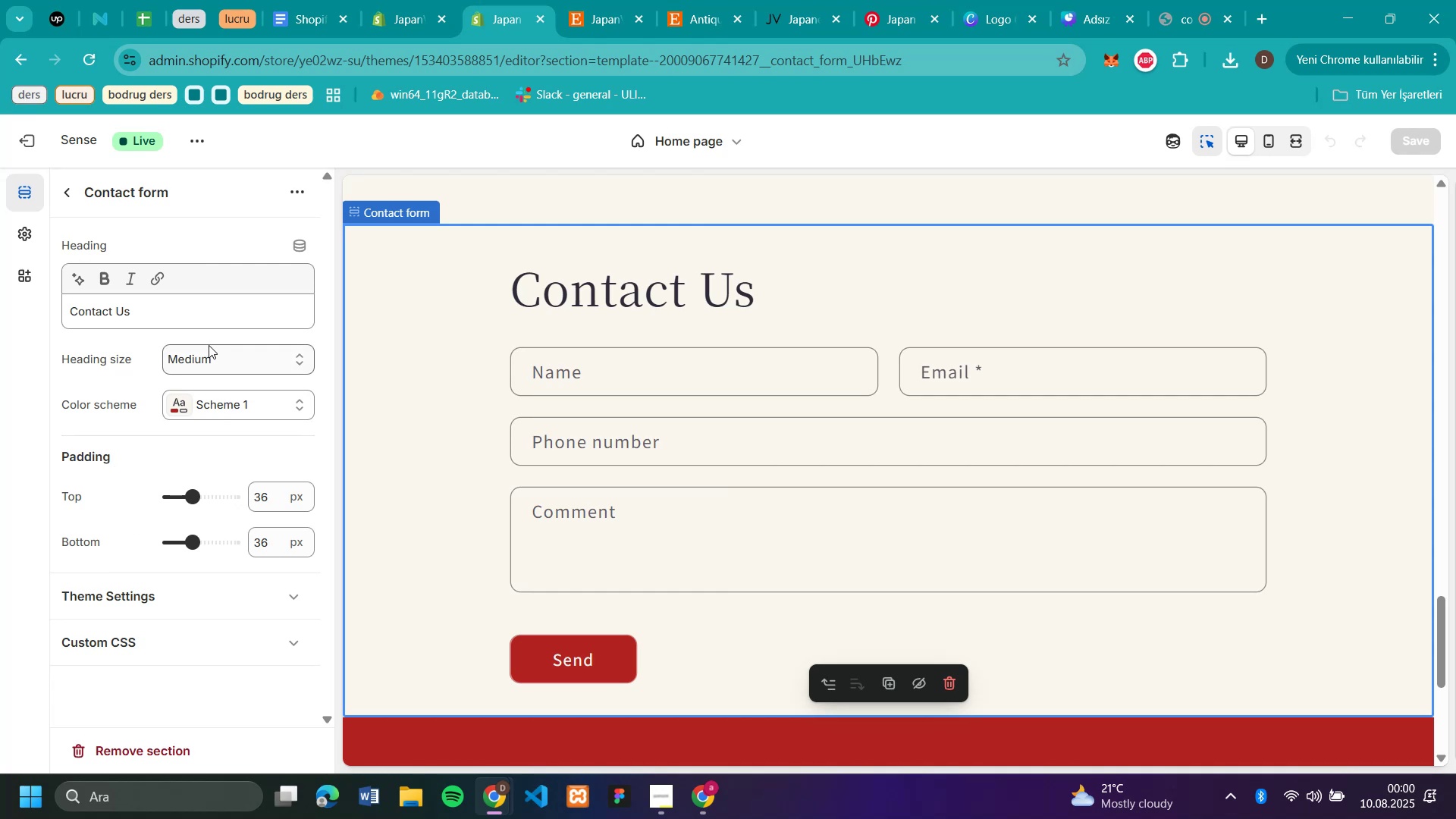 
left_click([206, 359])
 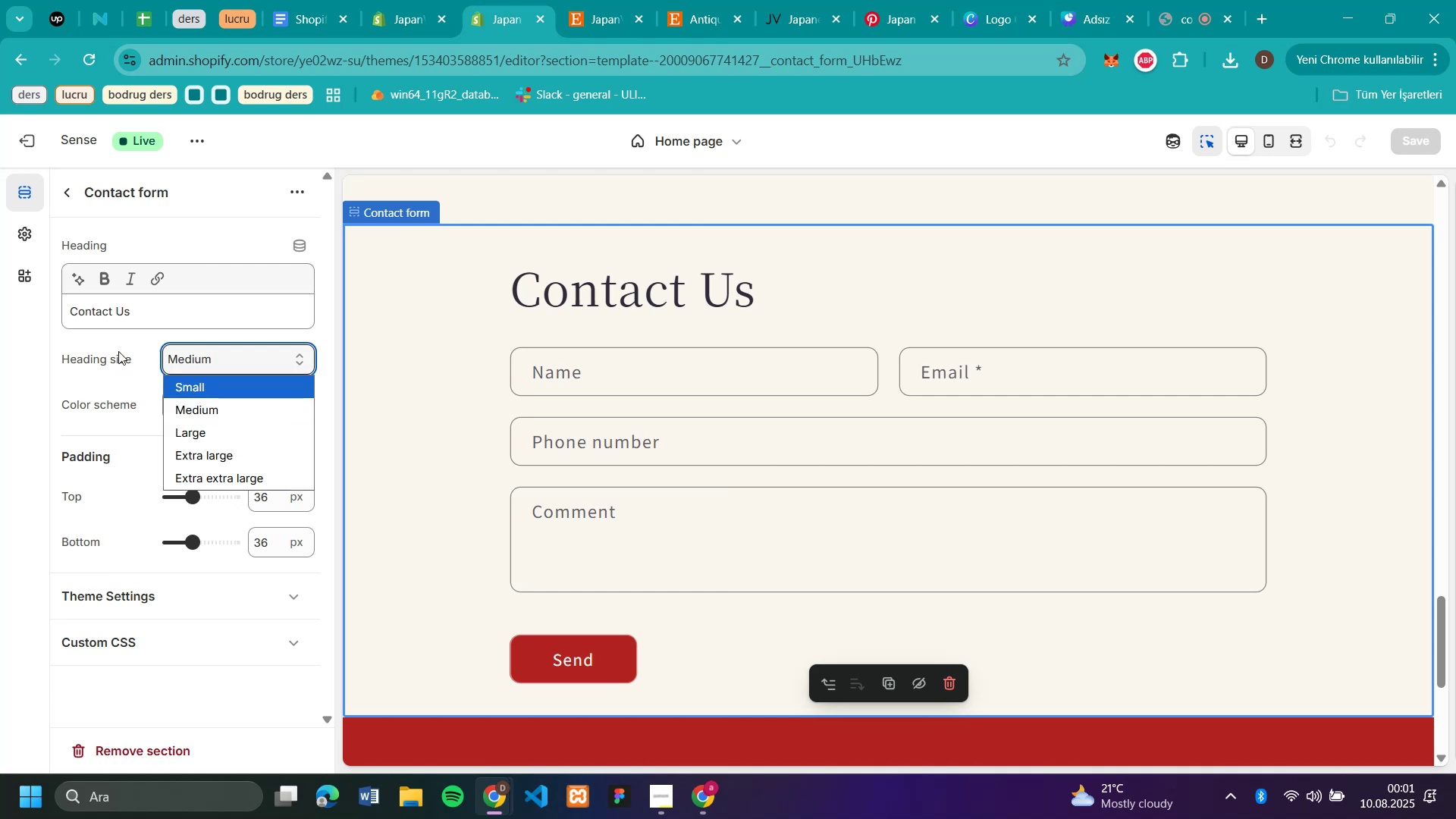 
left_click([106, 388])
 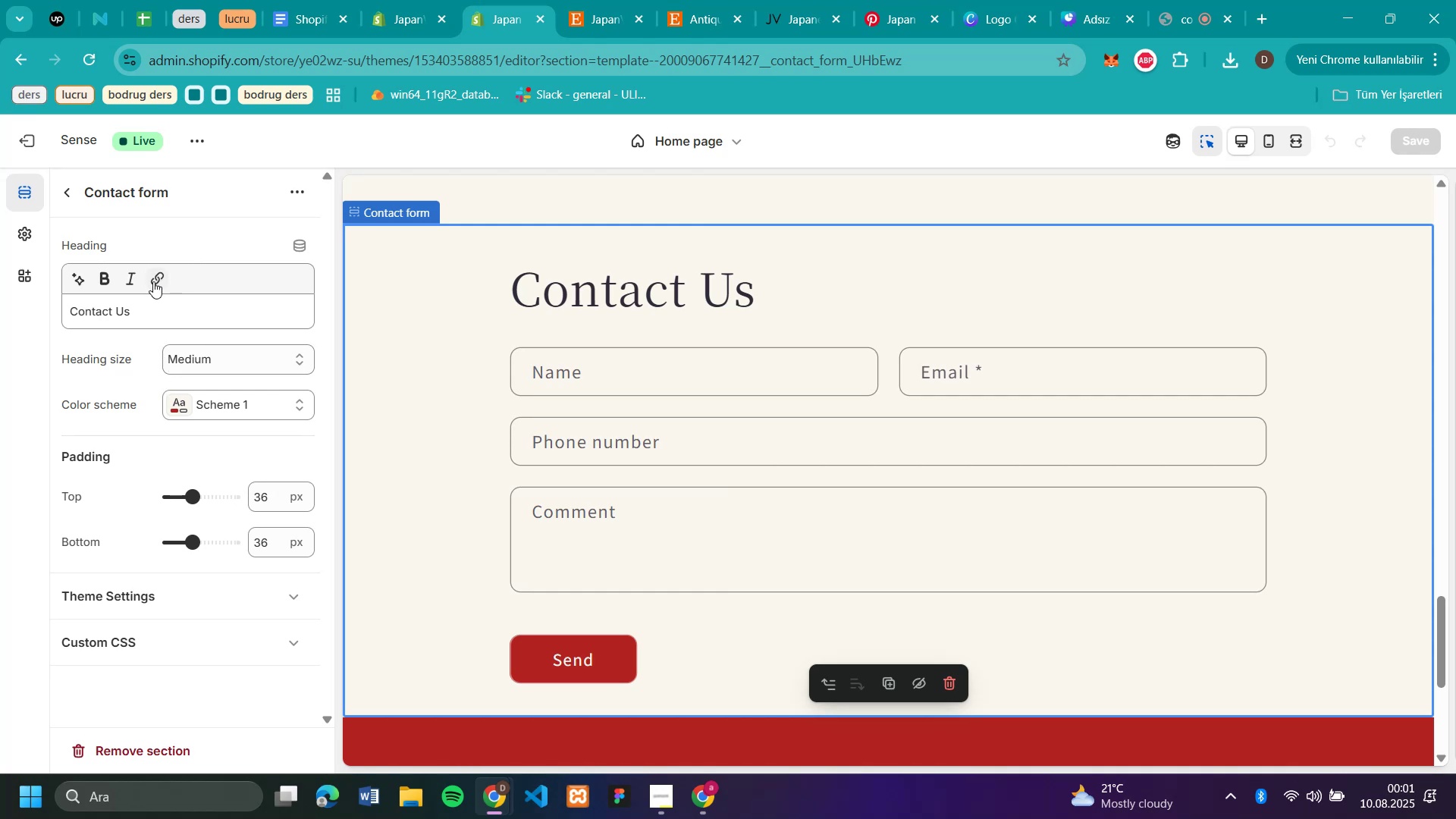 
left_click([146, 282])
 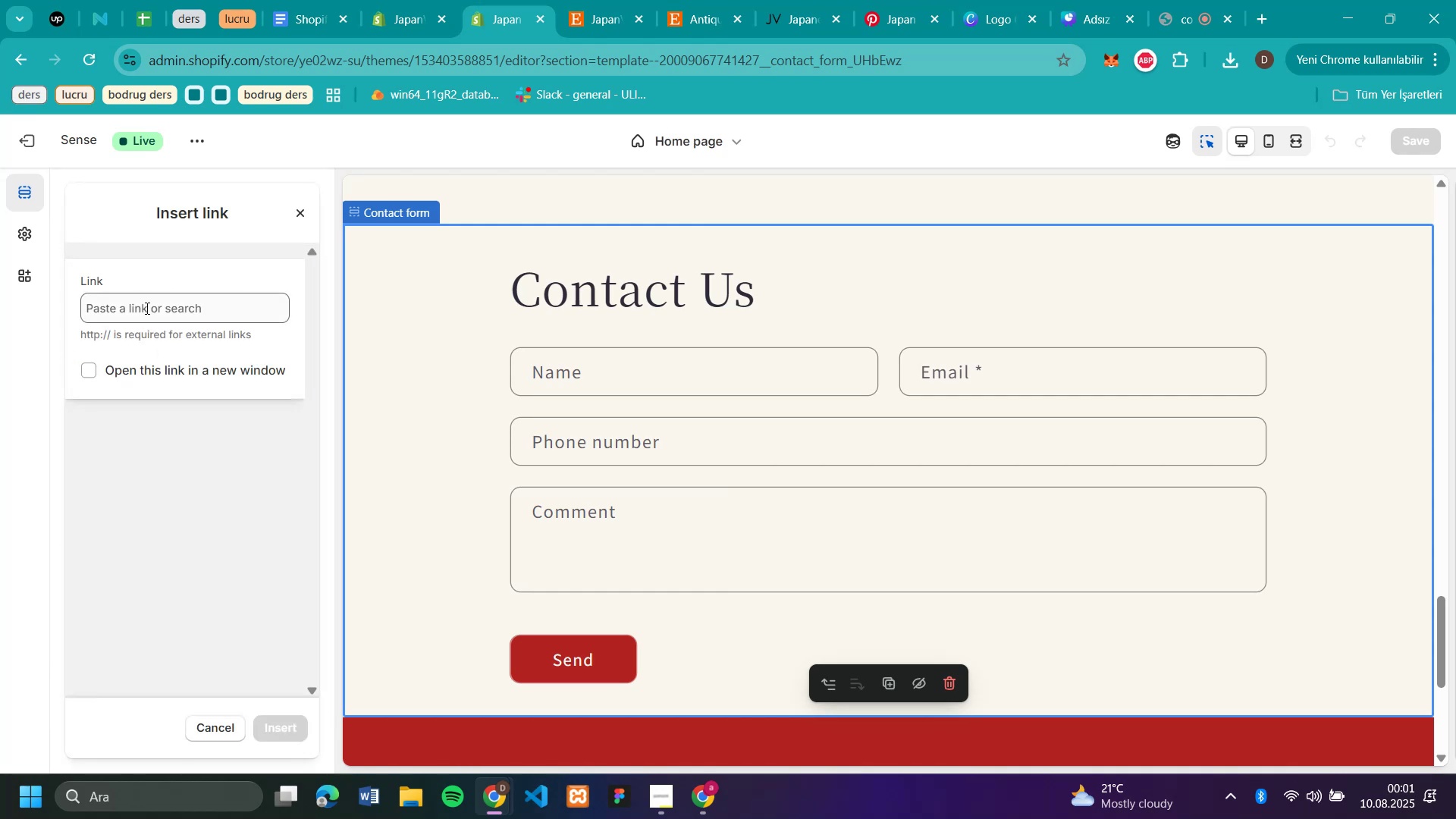 
left_click([146, 308])
 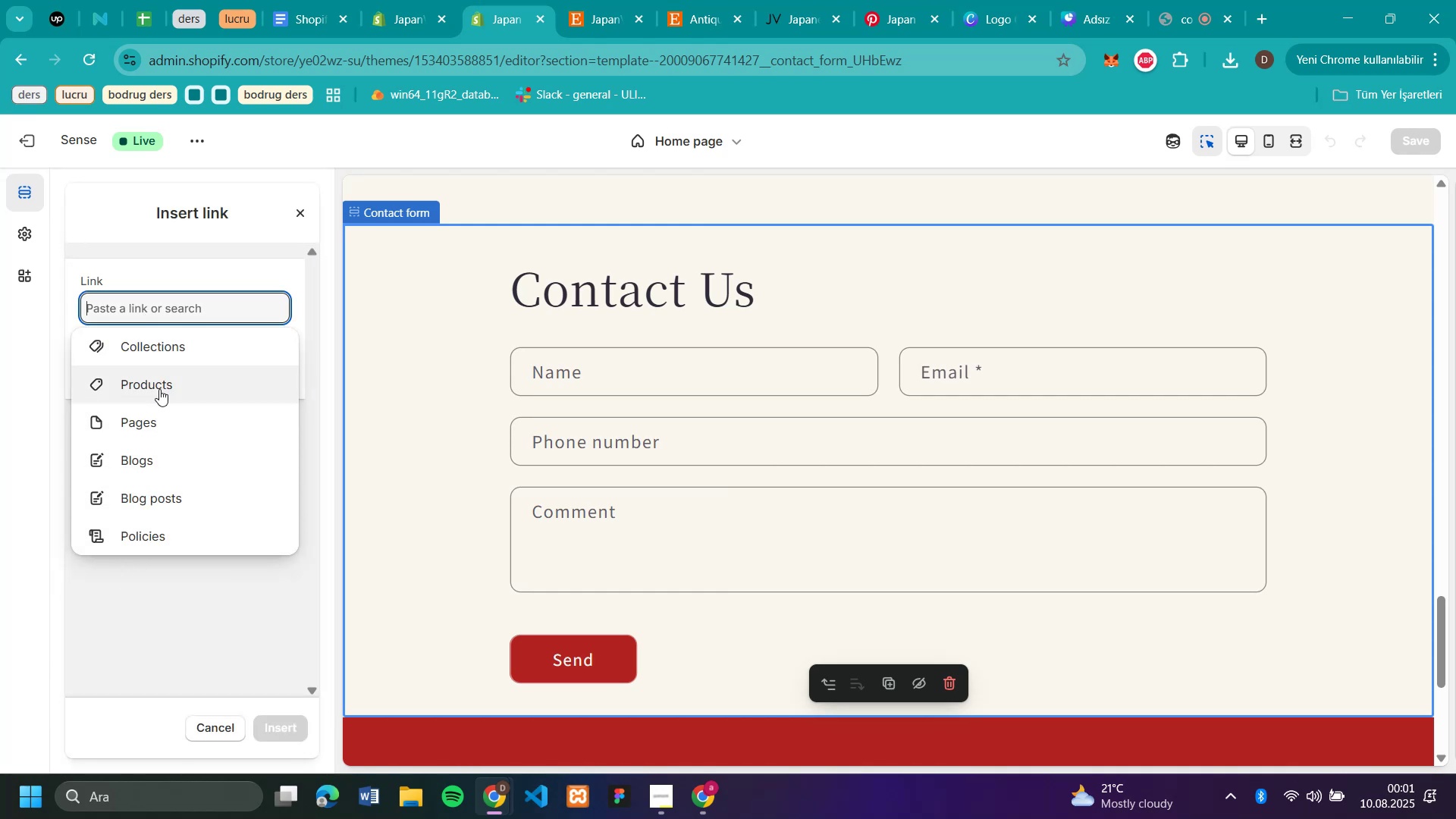 
left_click([155, 411])
 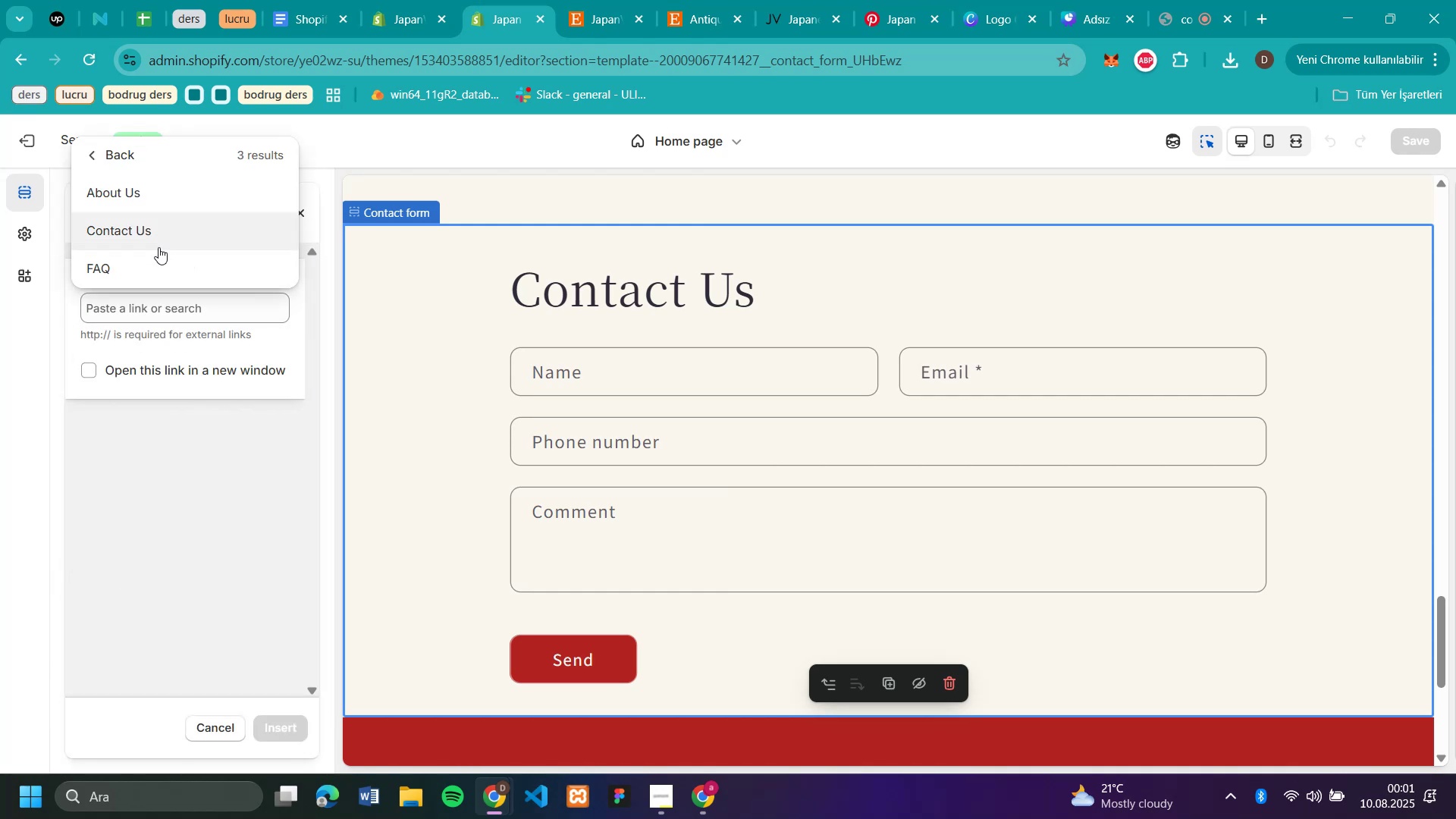 
left_click([157, 231])
 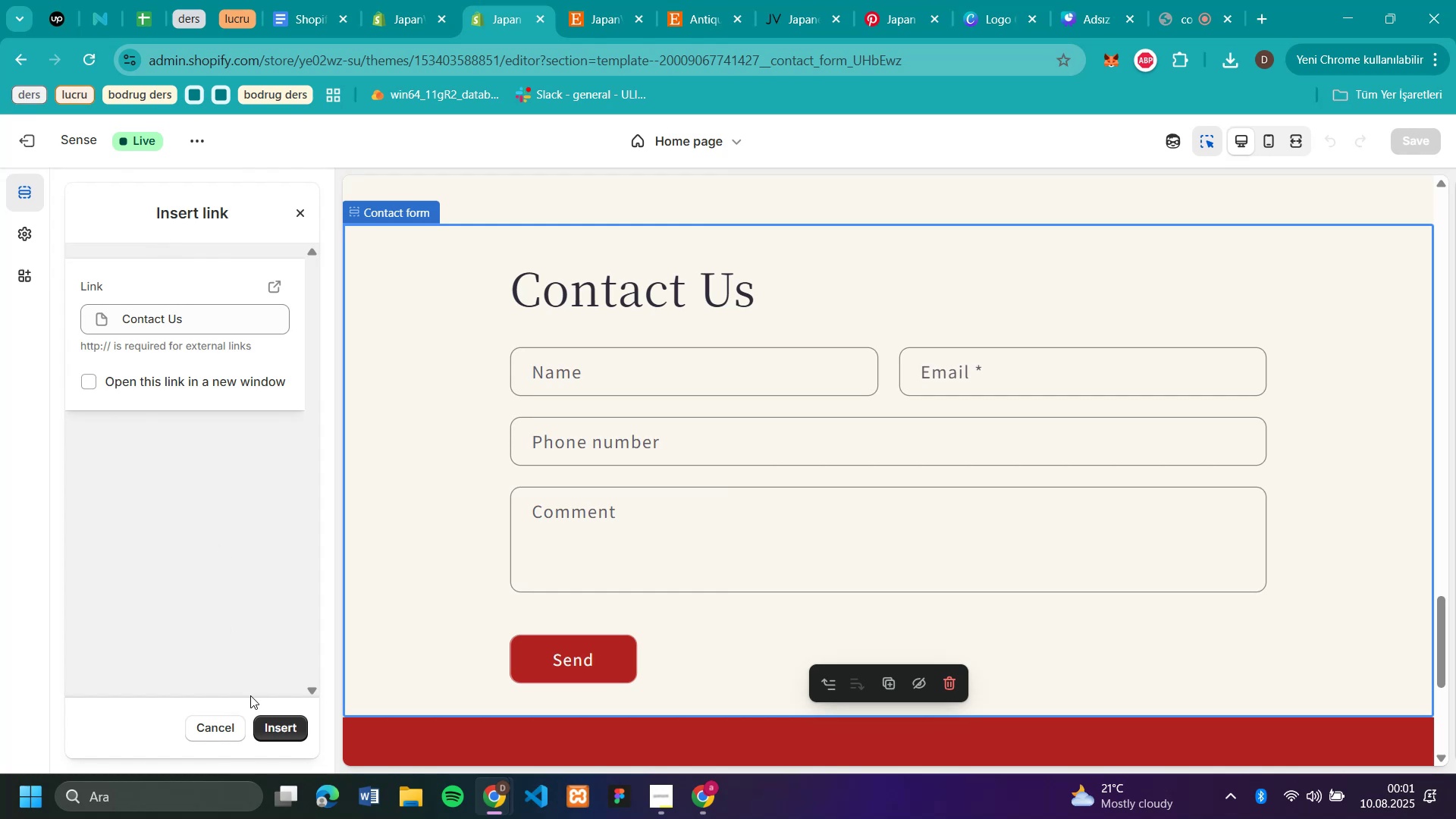 
left_click([277, 733])
 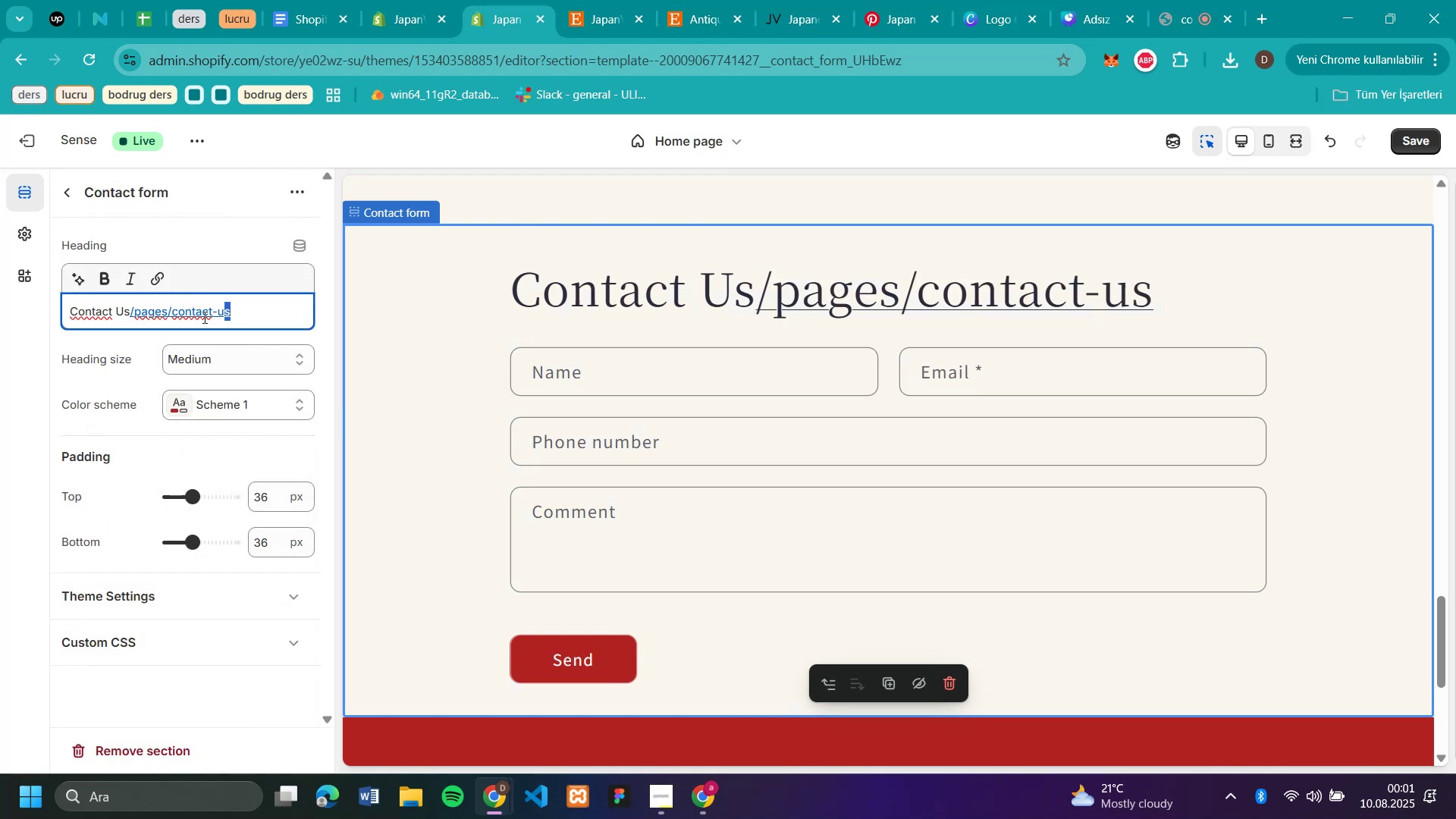 
wait(6.5)
 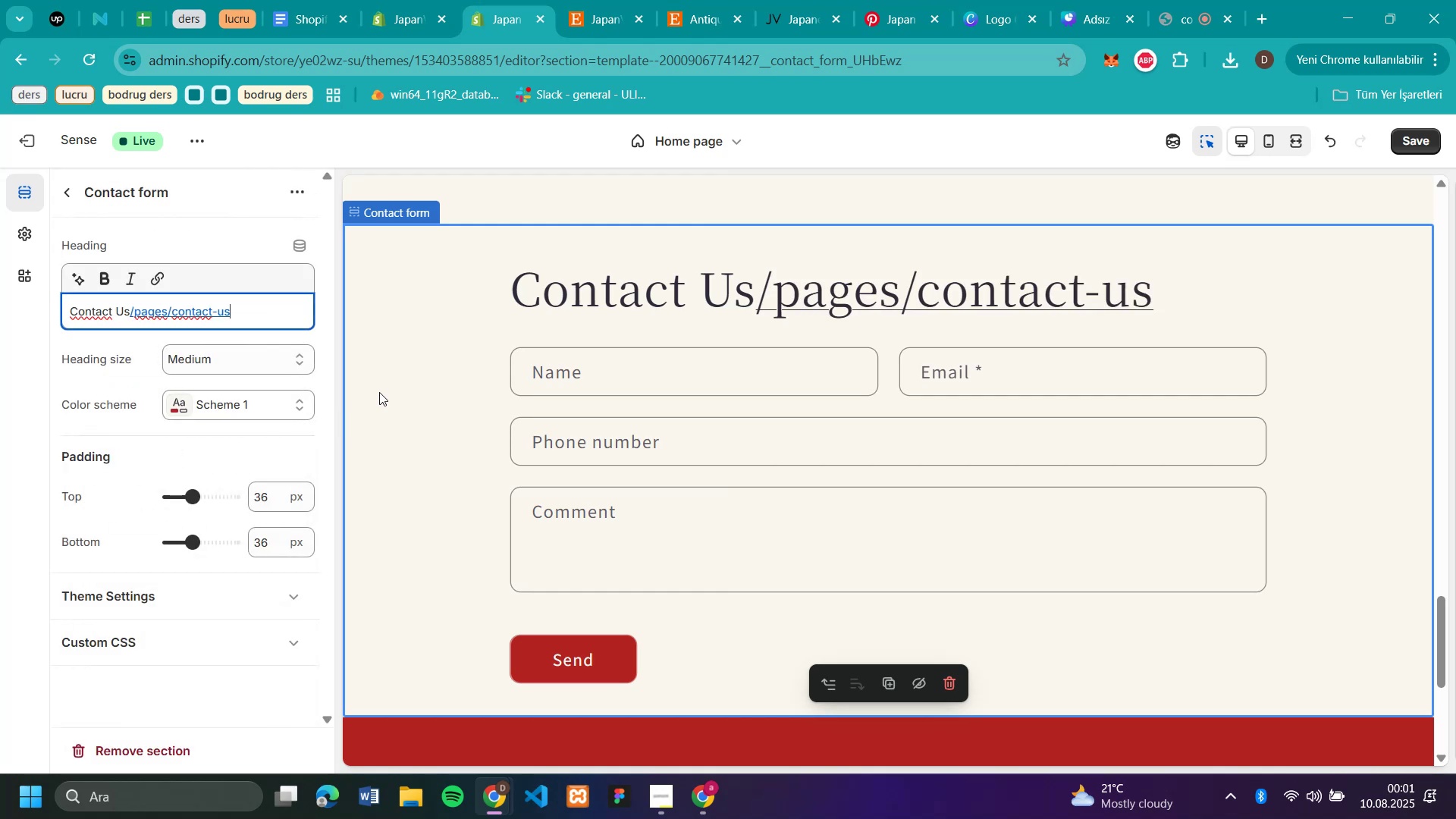 
key(Backspace)
 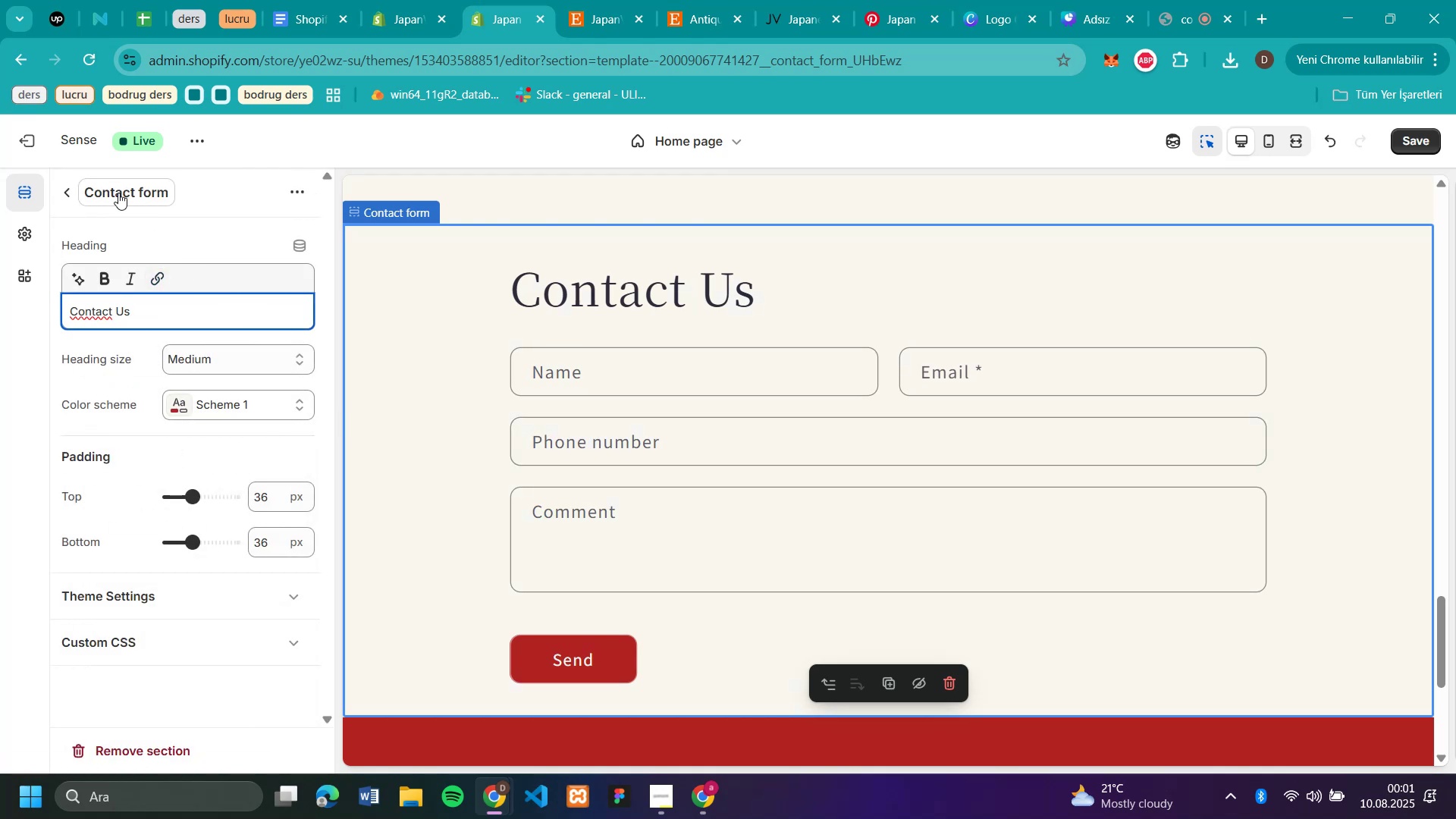 
left_click([56, 192])
 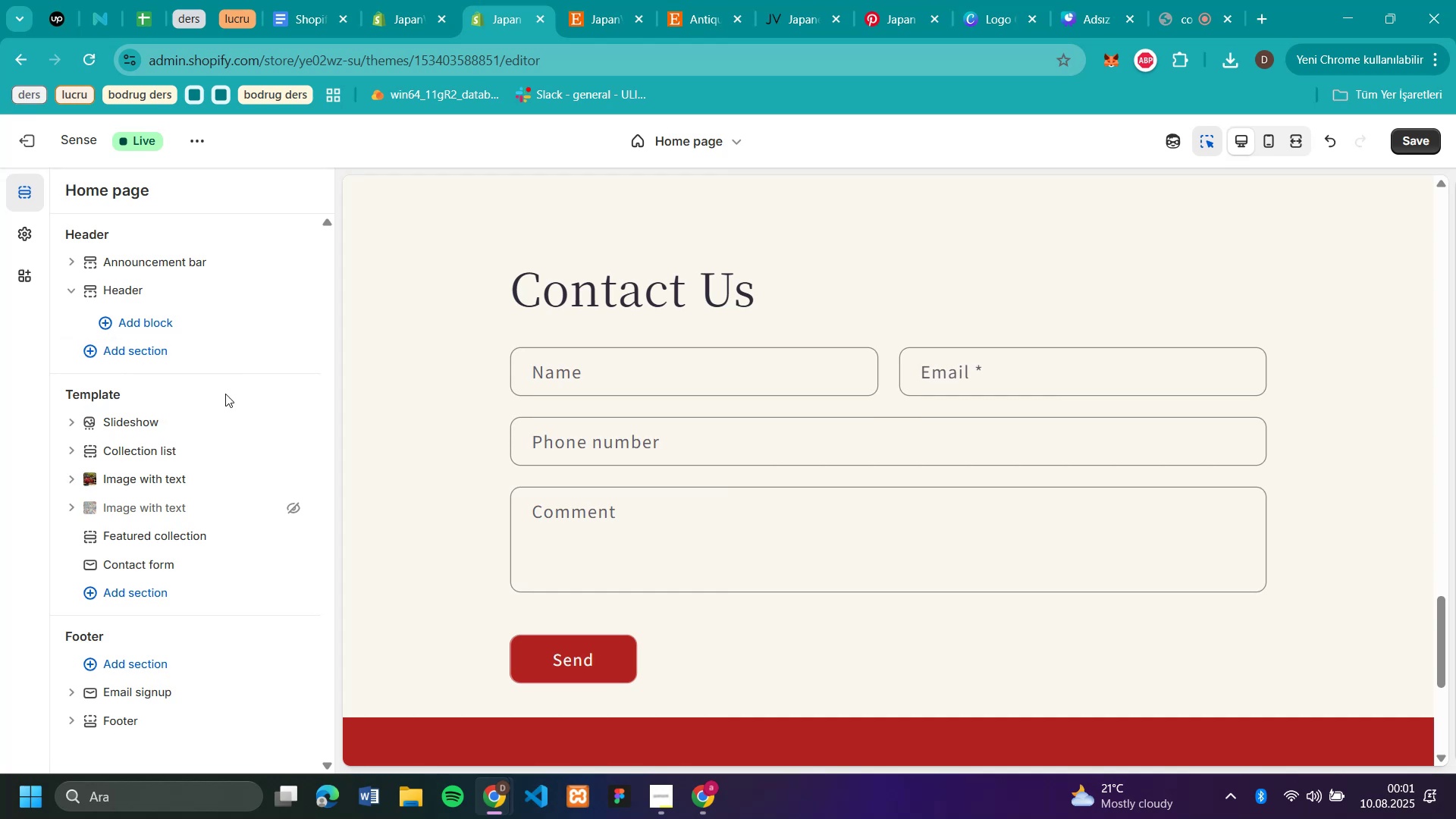 
scroll: coordinate [796, 237], scroll_direction: up, amount: 34.0
 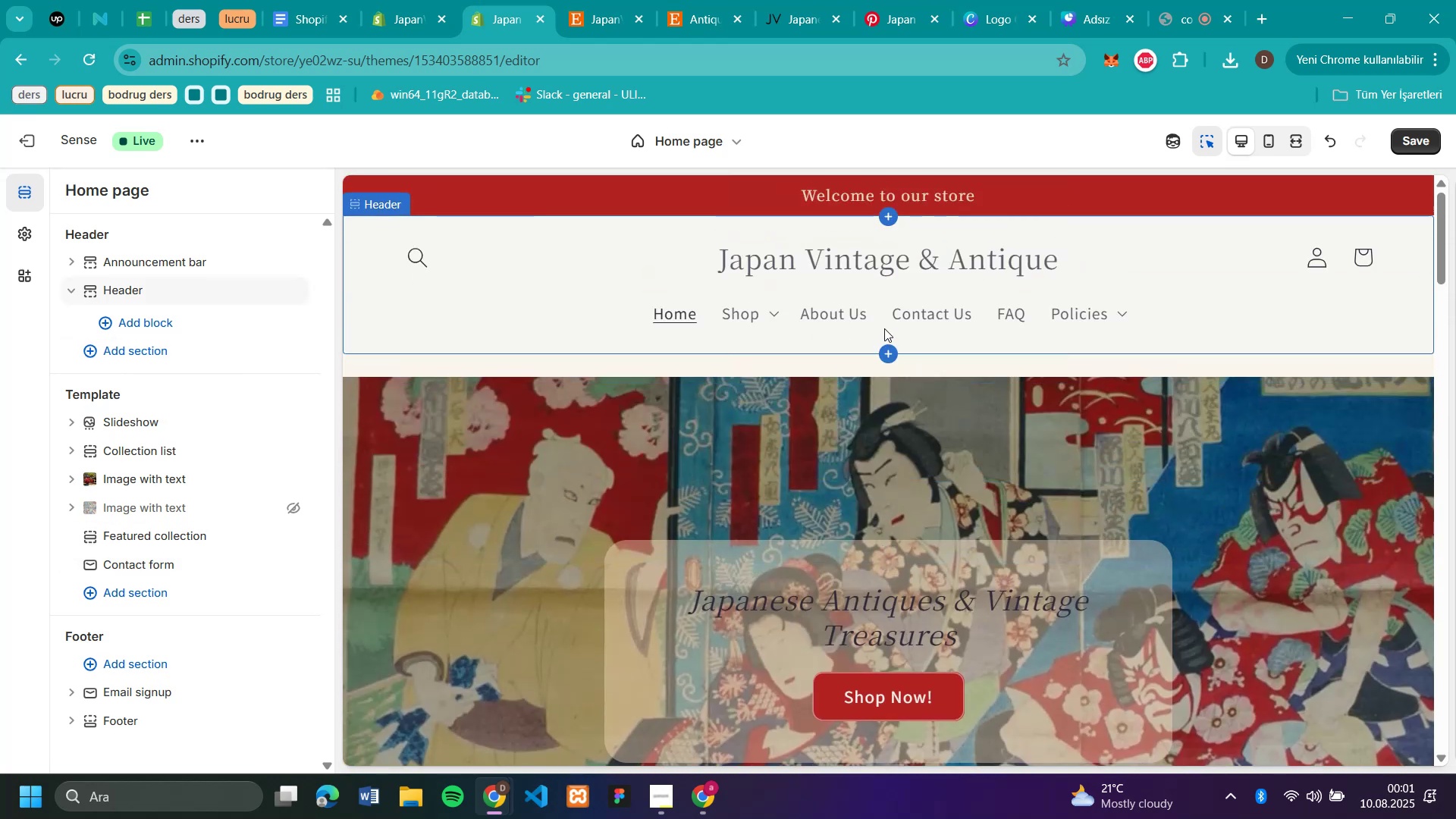 
left_click([929, 313])
 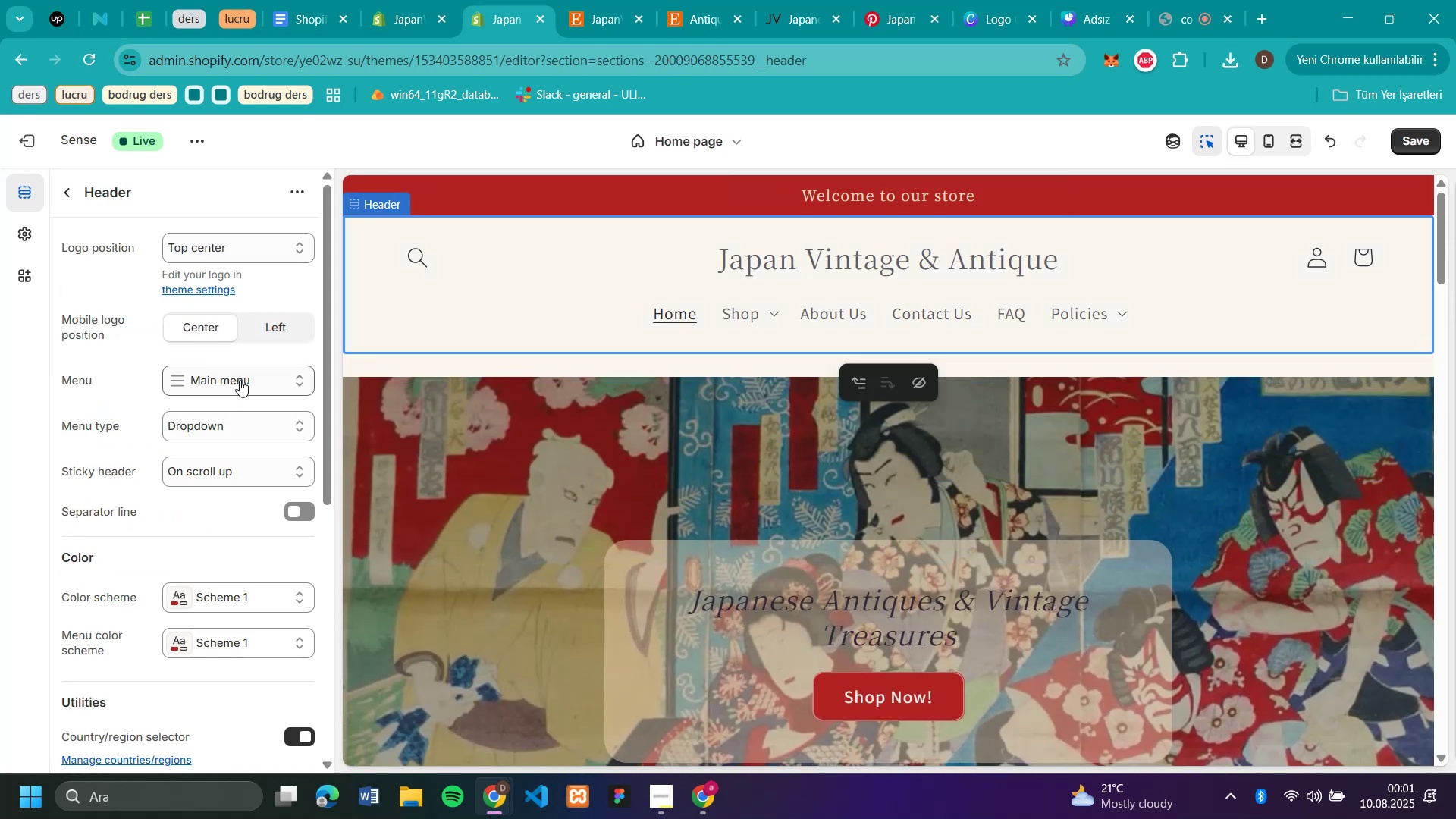 
left_click([240, 380])
 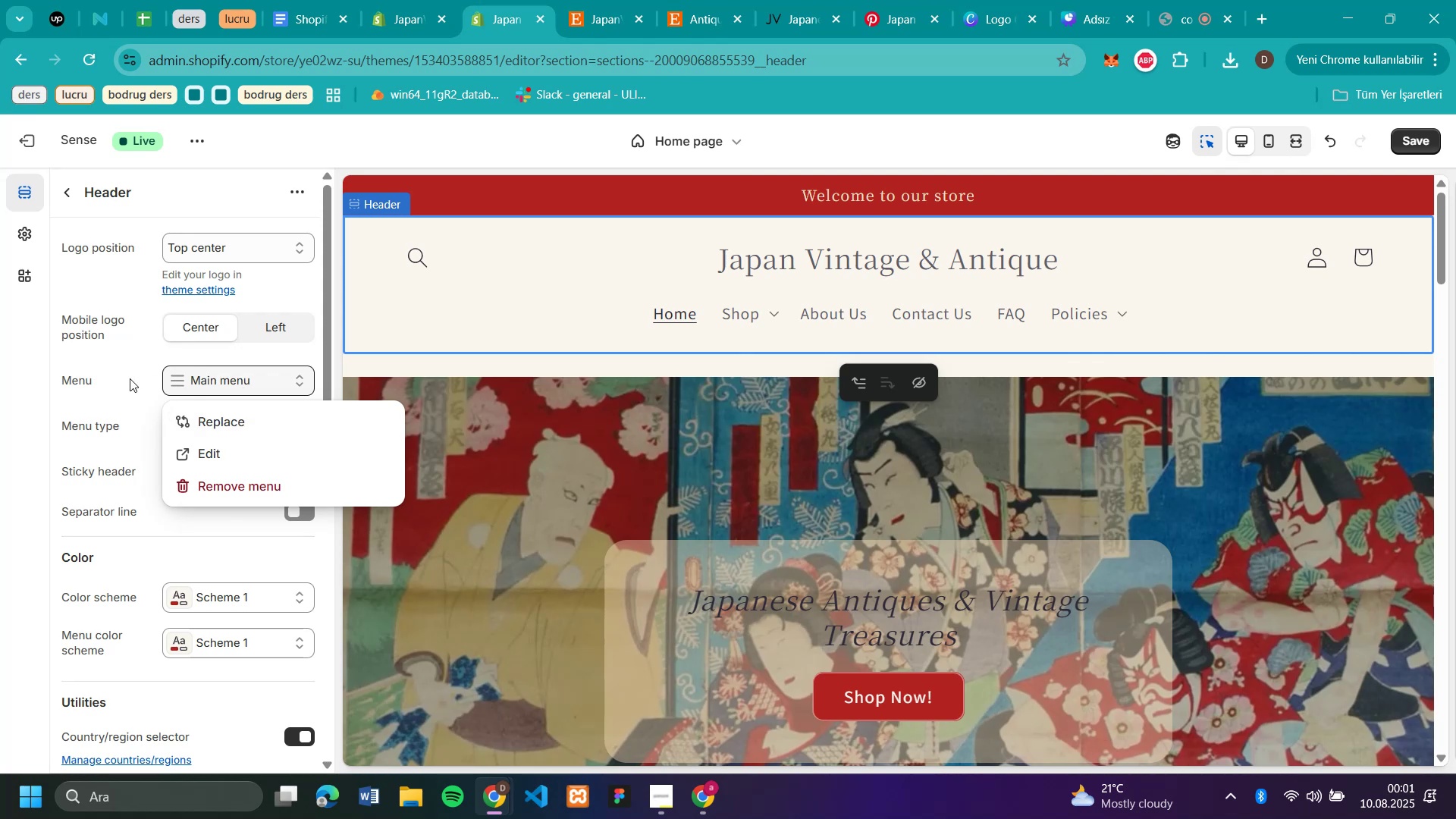 
left_click([130, 378])
 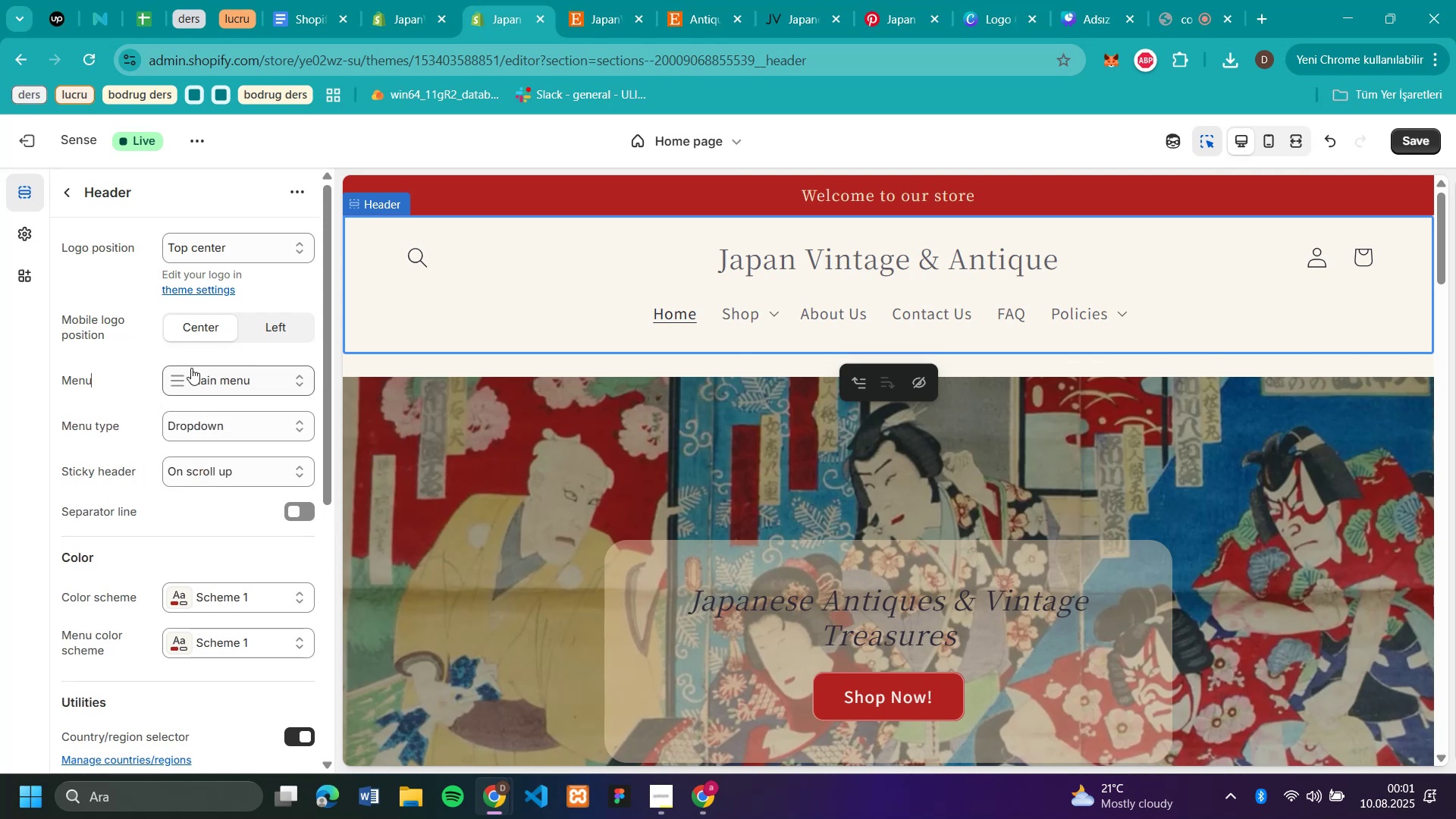 
scroll: coordinate [170, 413], scroll_direction: down, amount: 6.0
 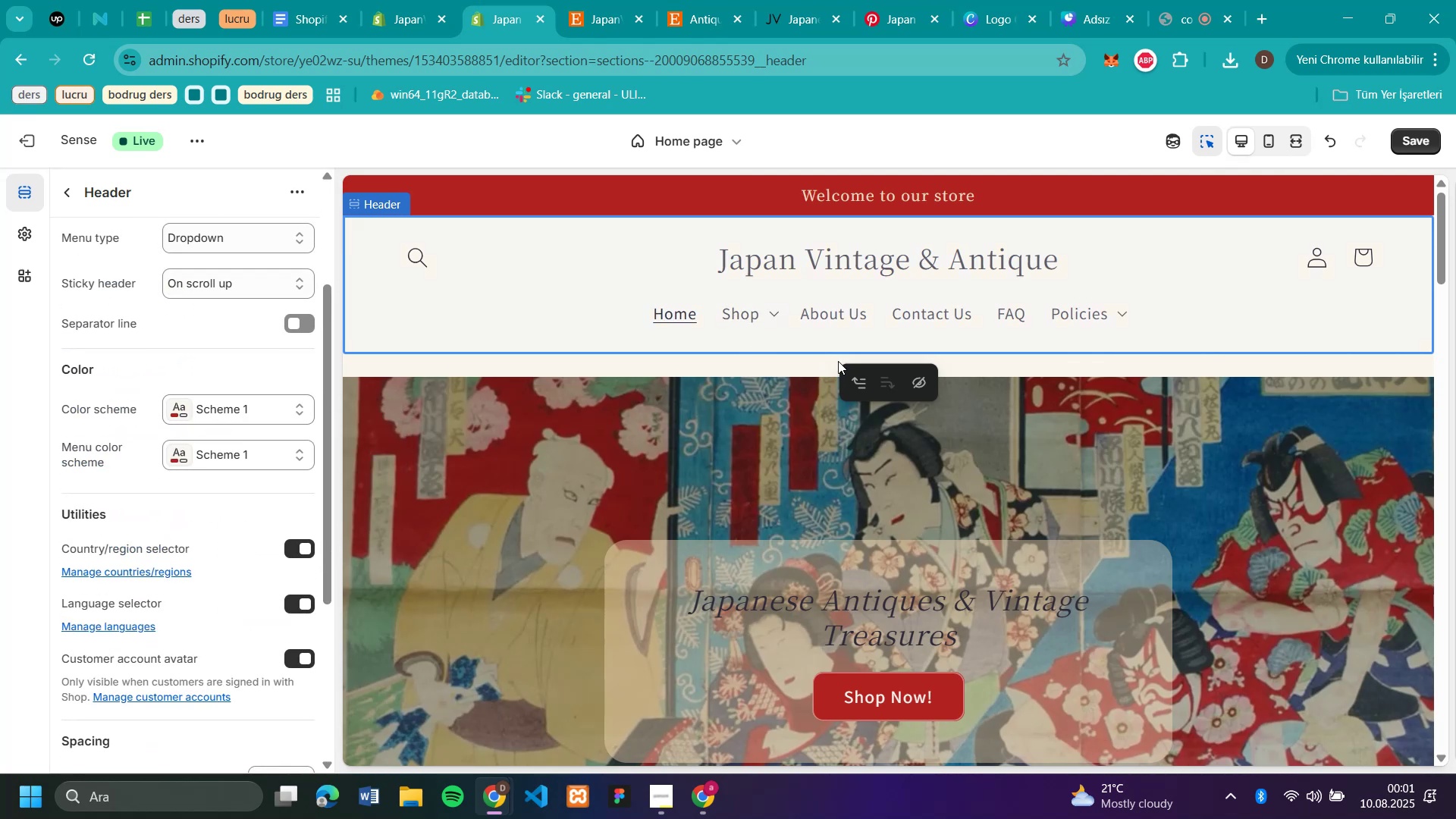 
left_click([836, 318])
 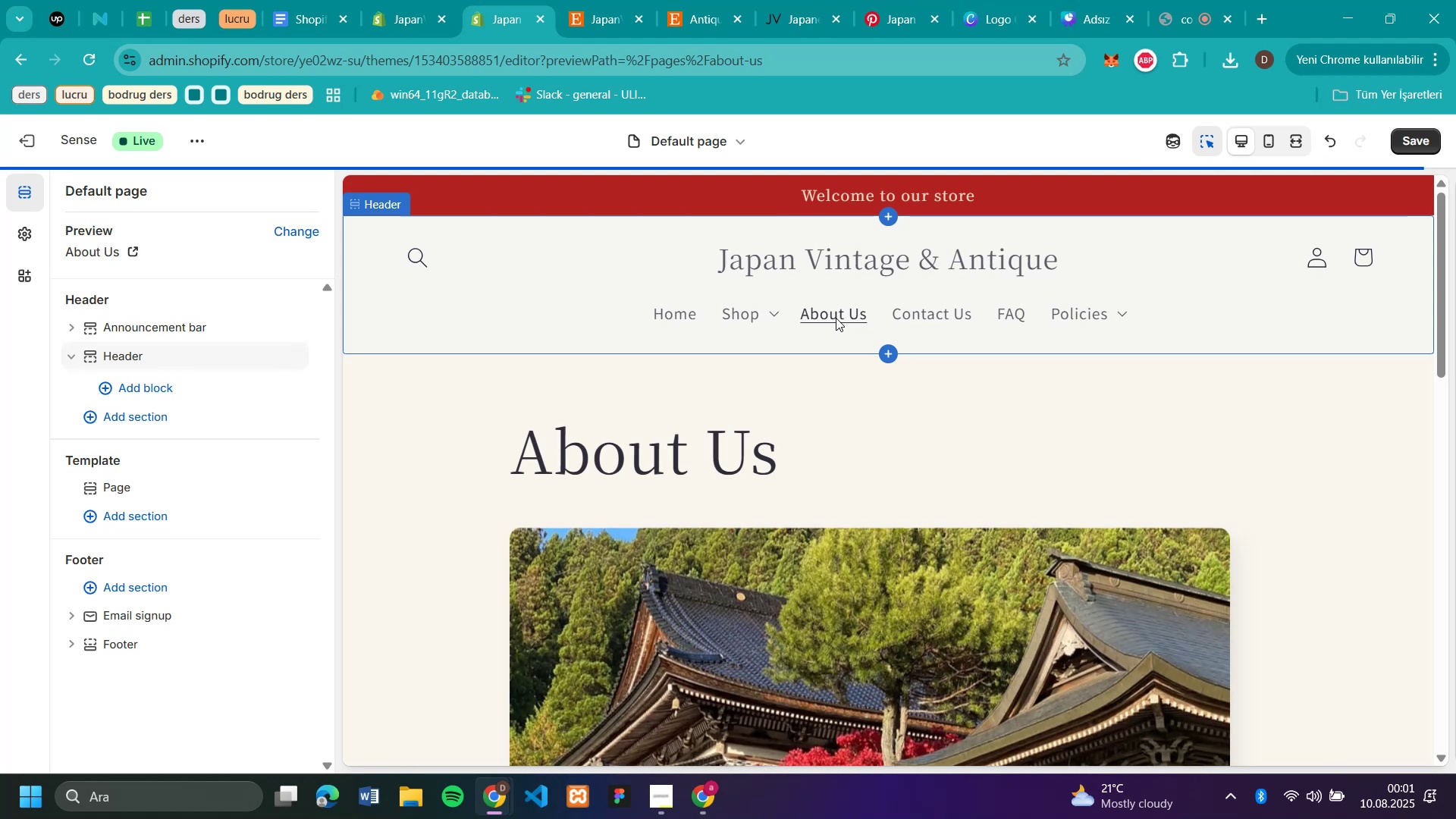 
left_click([912, 311])
 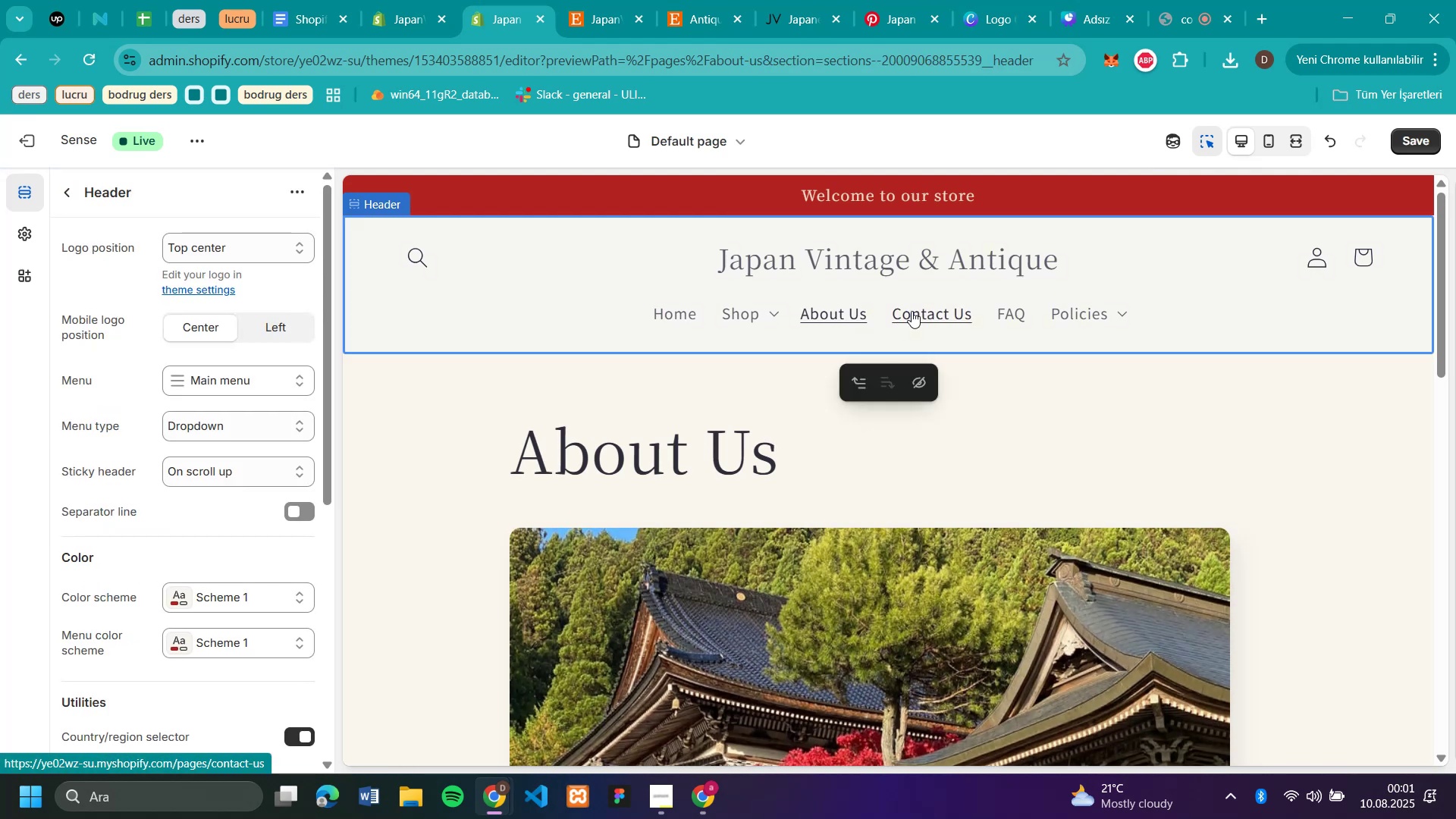 
left_click([912, 311])
 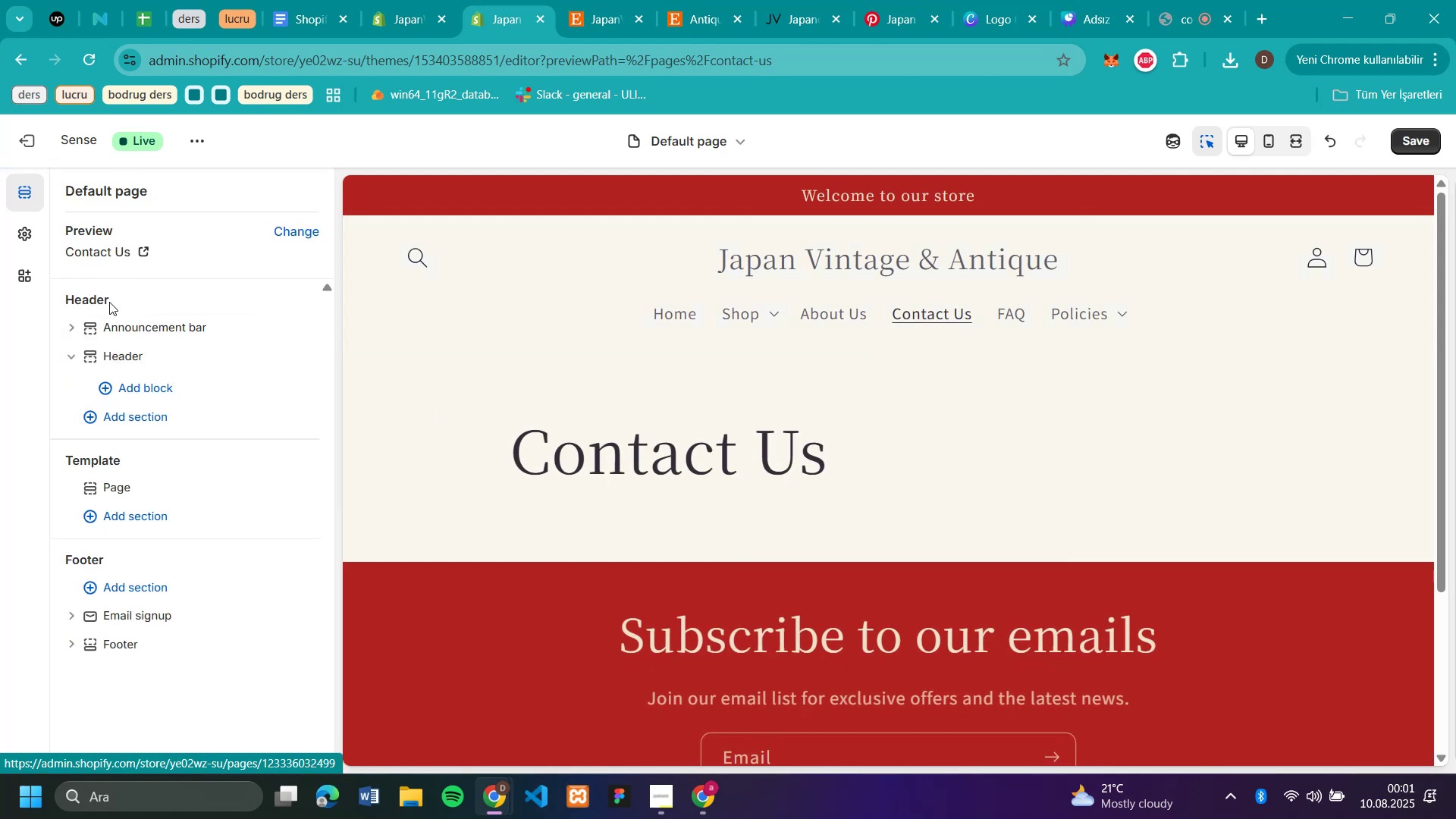 
wait(8.71)
 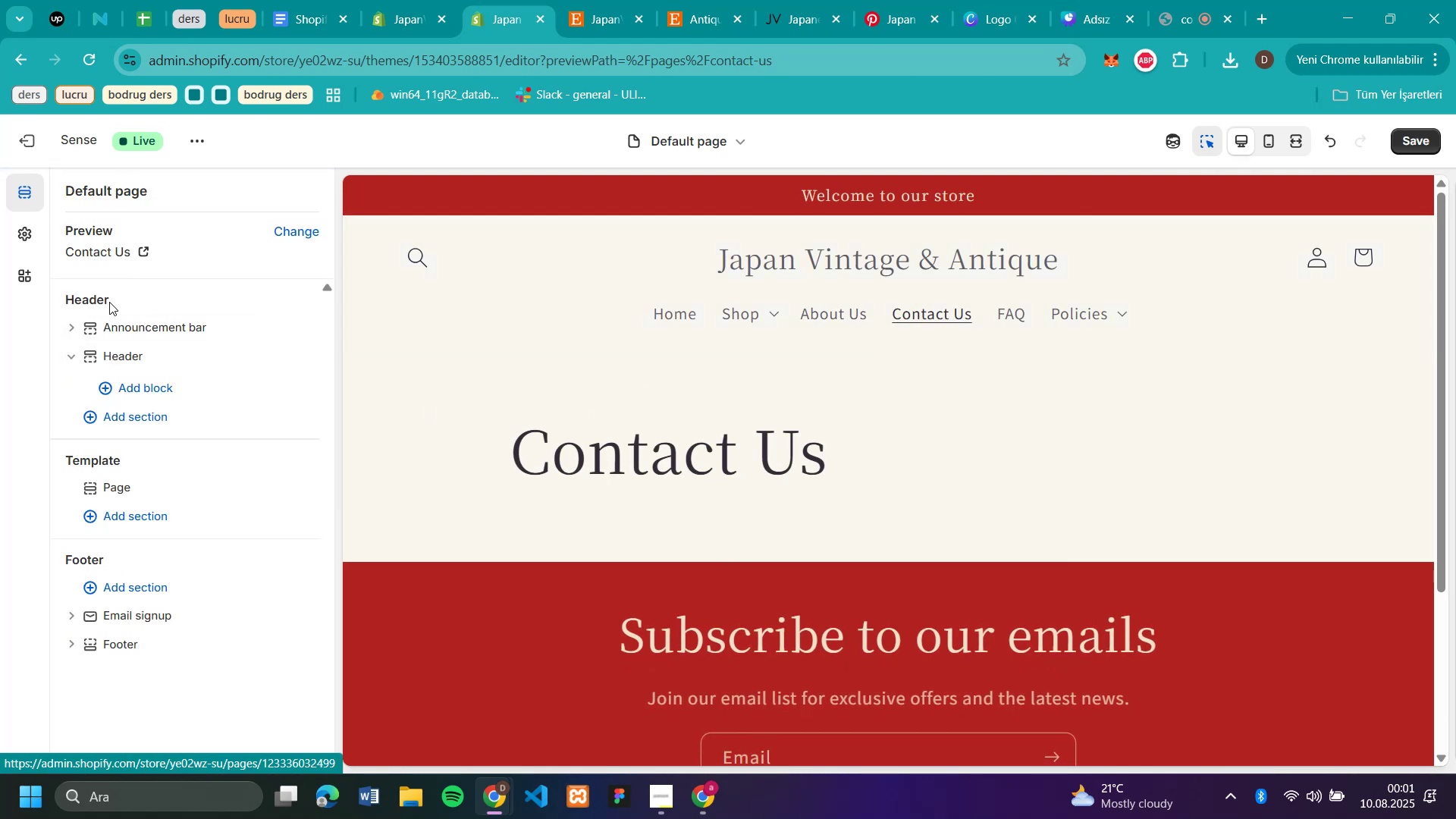 
left_click([122, 517])
 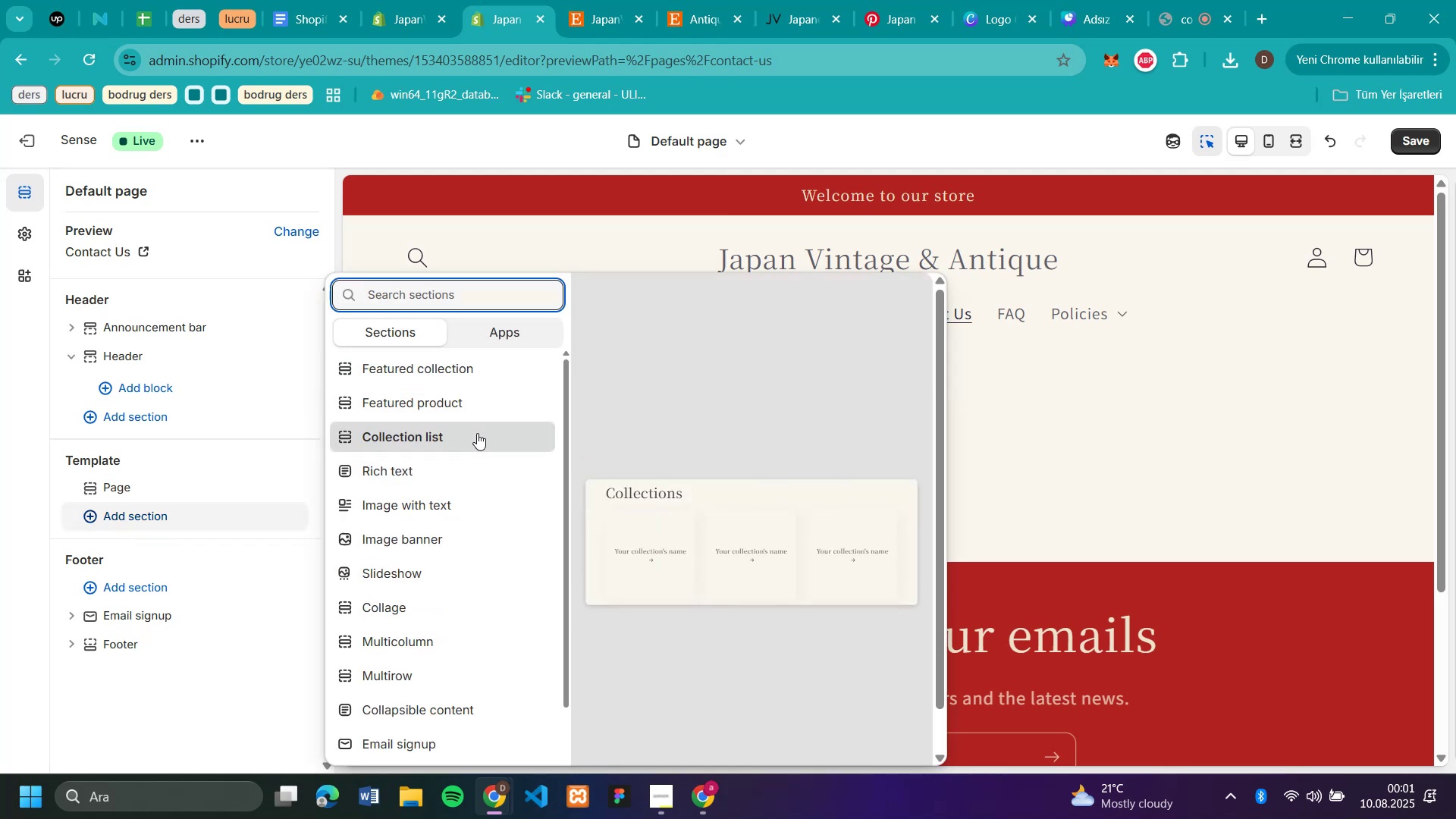 
scroll: coordinate [467, 573], scroll_direction: down, amount: 4.0
 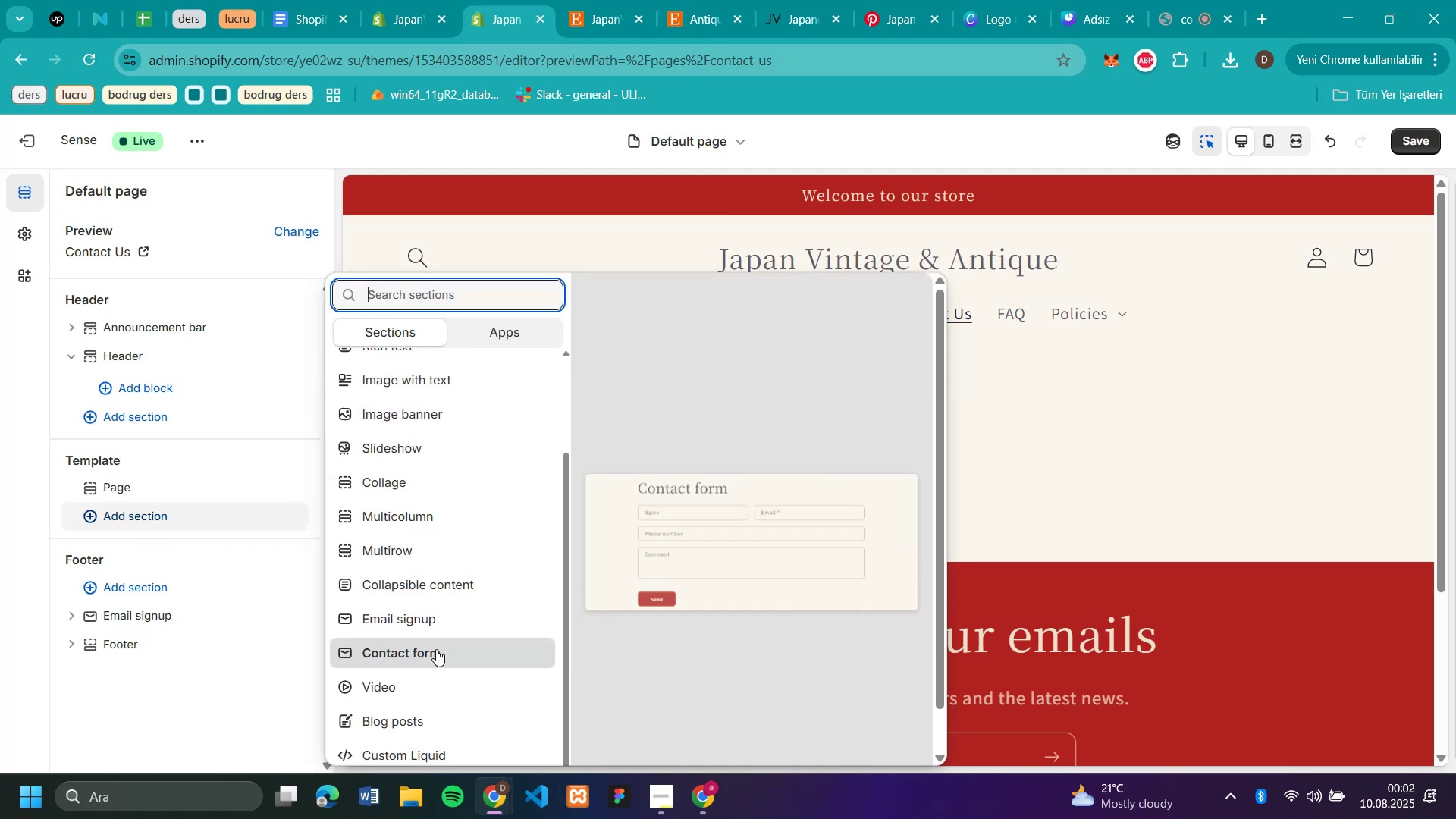 
left_click([436, 649])
 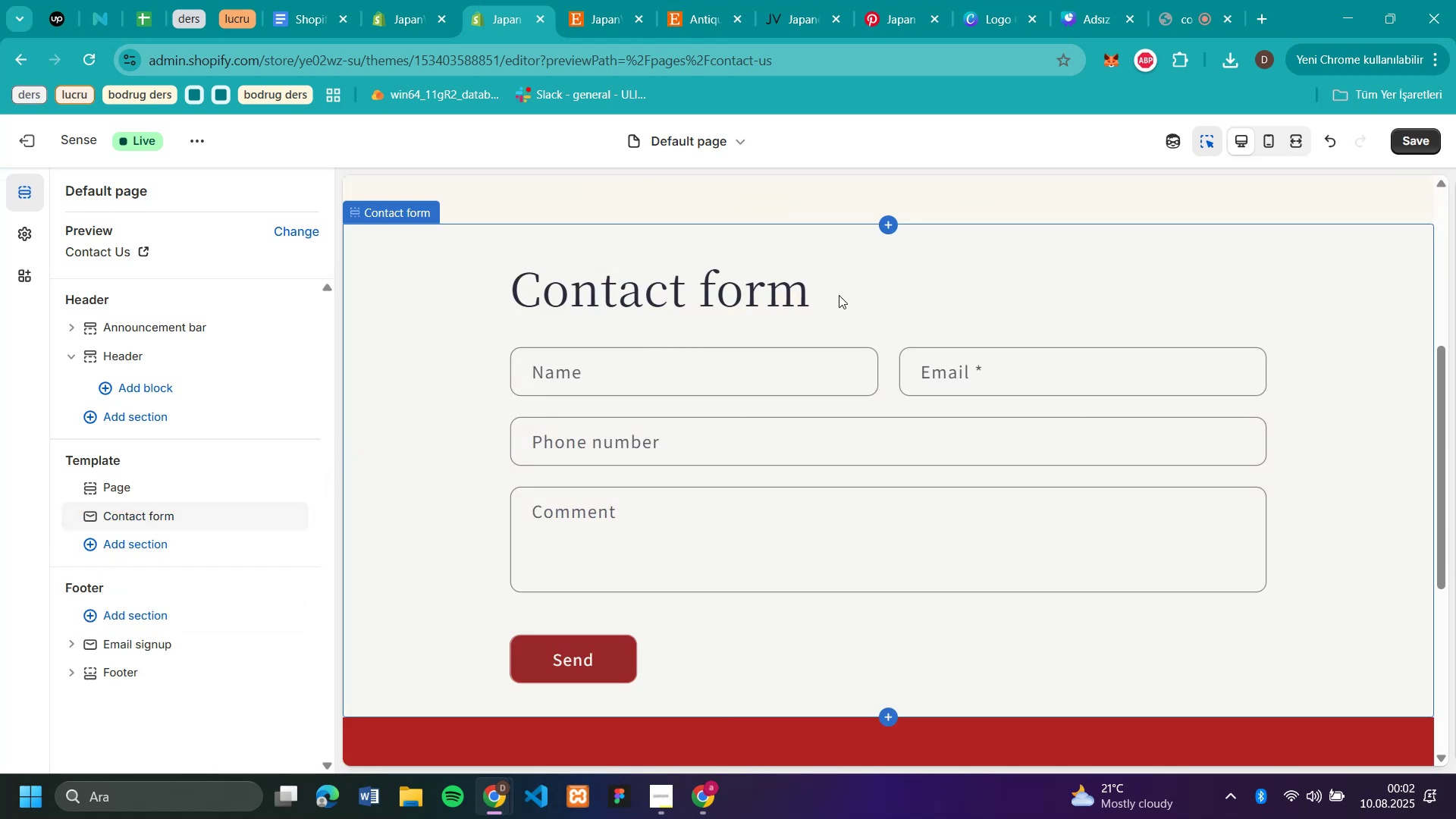 
scroll: coordinate [725, 332], scroll_direction: up, amount: 3.0
 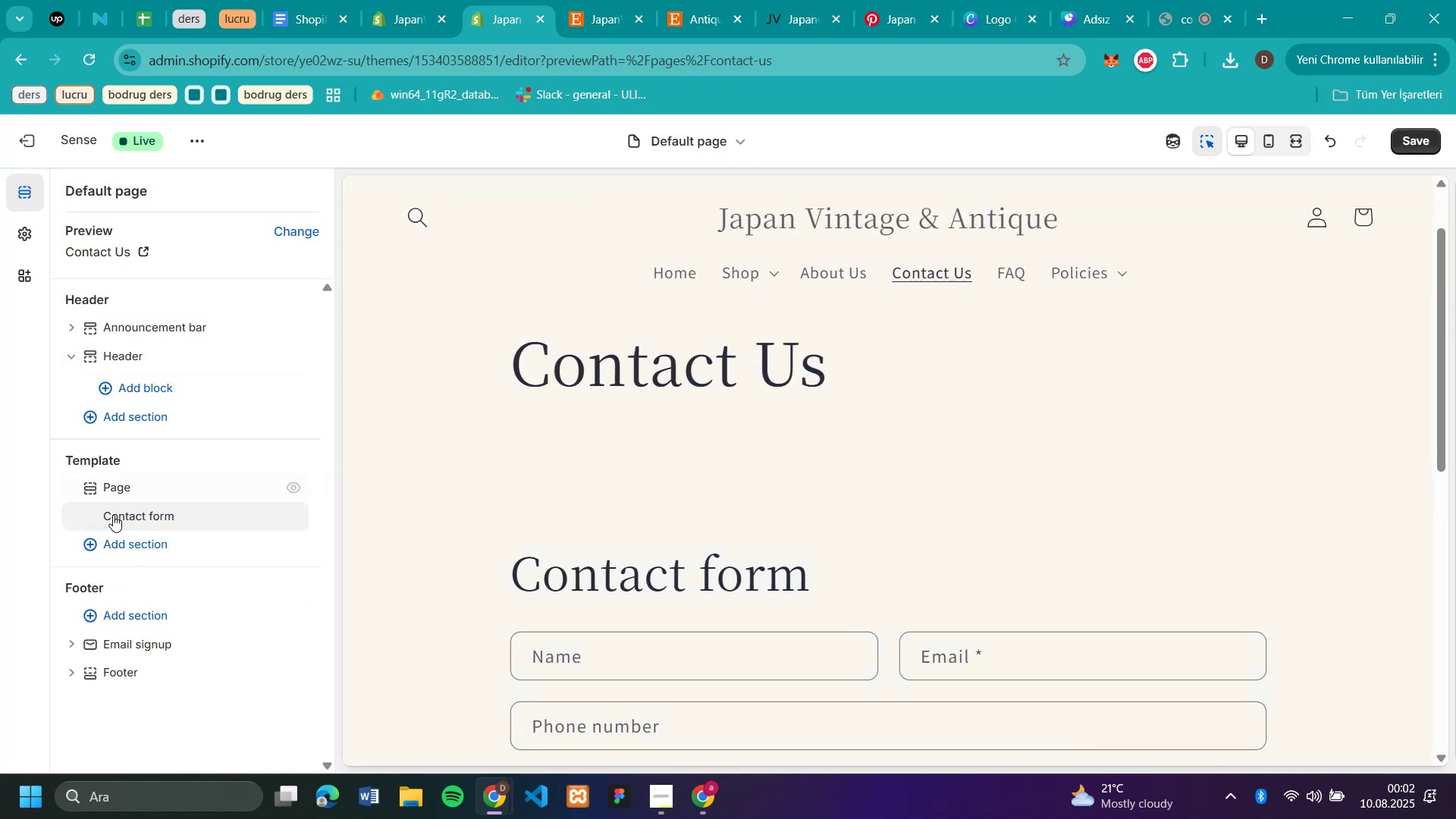 
left_click([113, 513])
 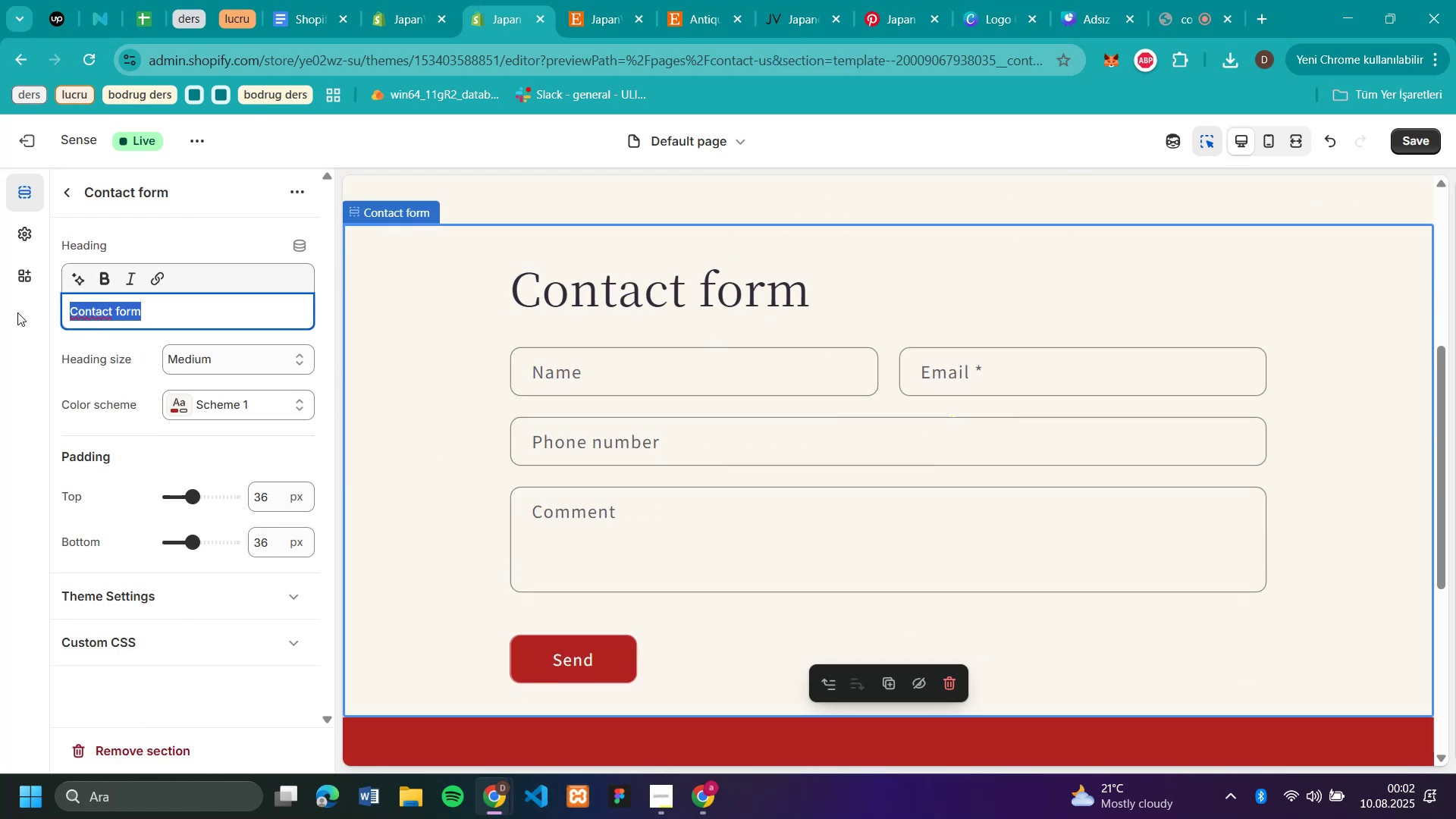 
key(Backspace)
 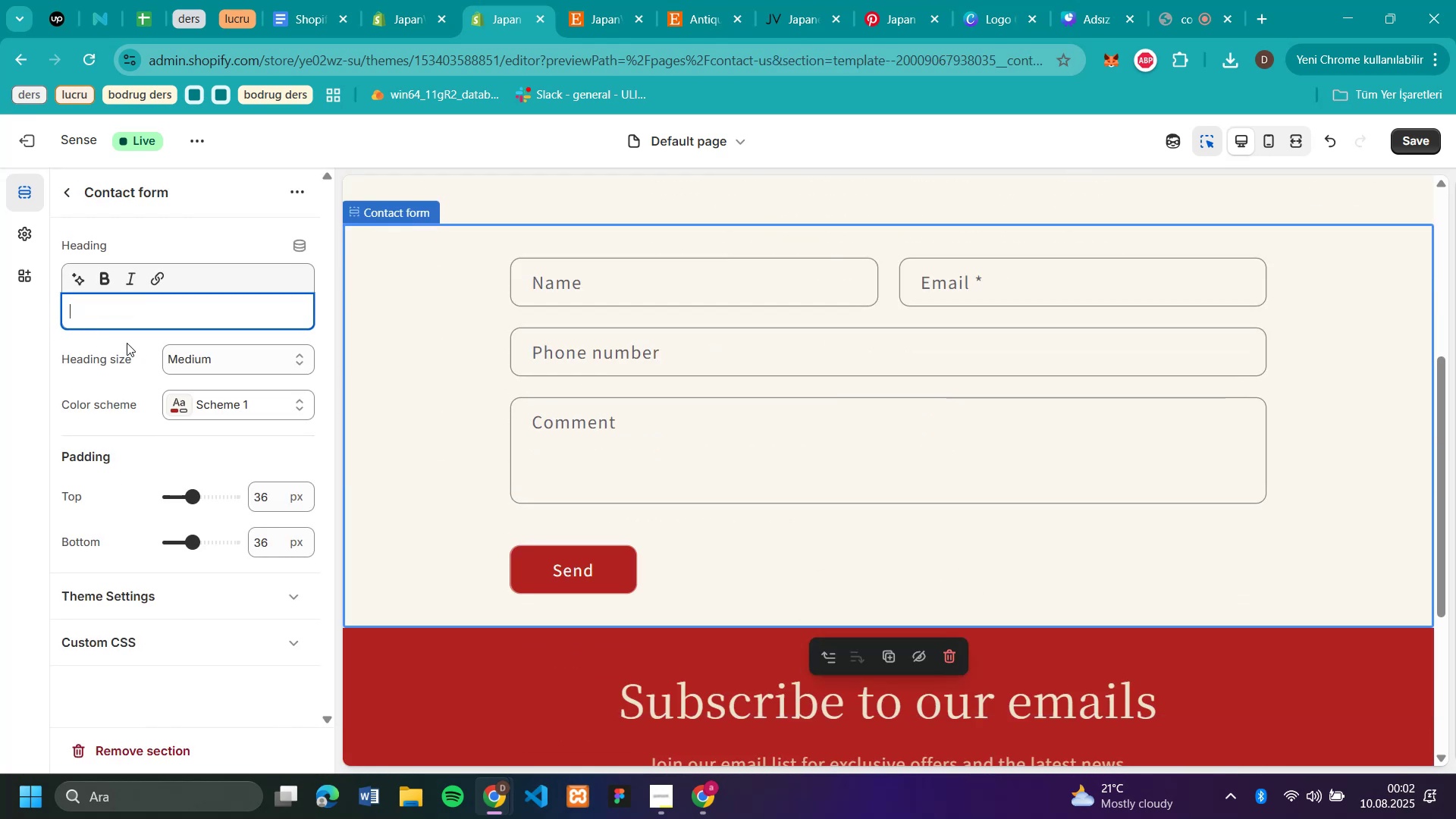 
scroll: coordinate [889, 403], scroll_direction: up, amount: 4.0
 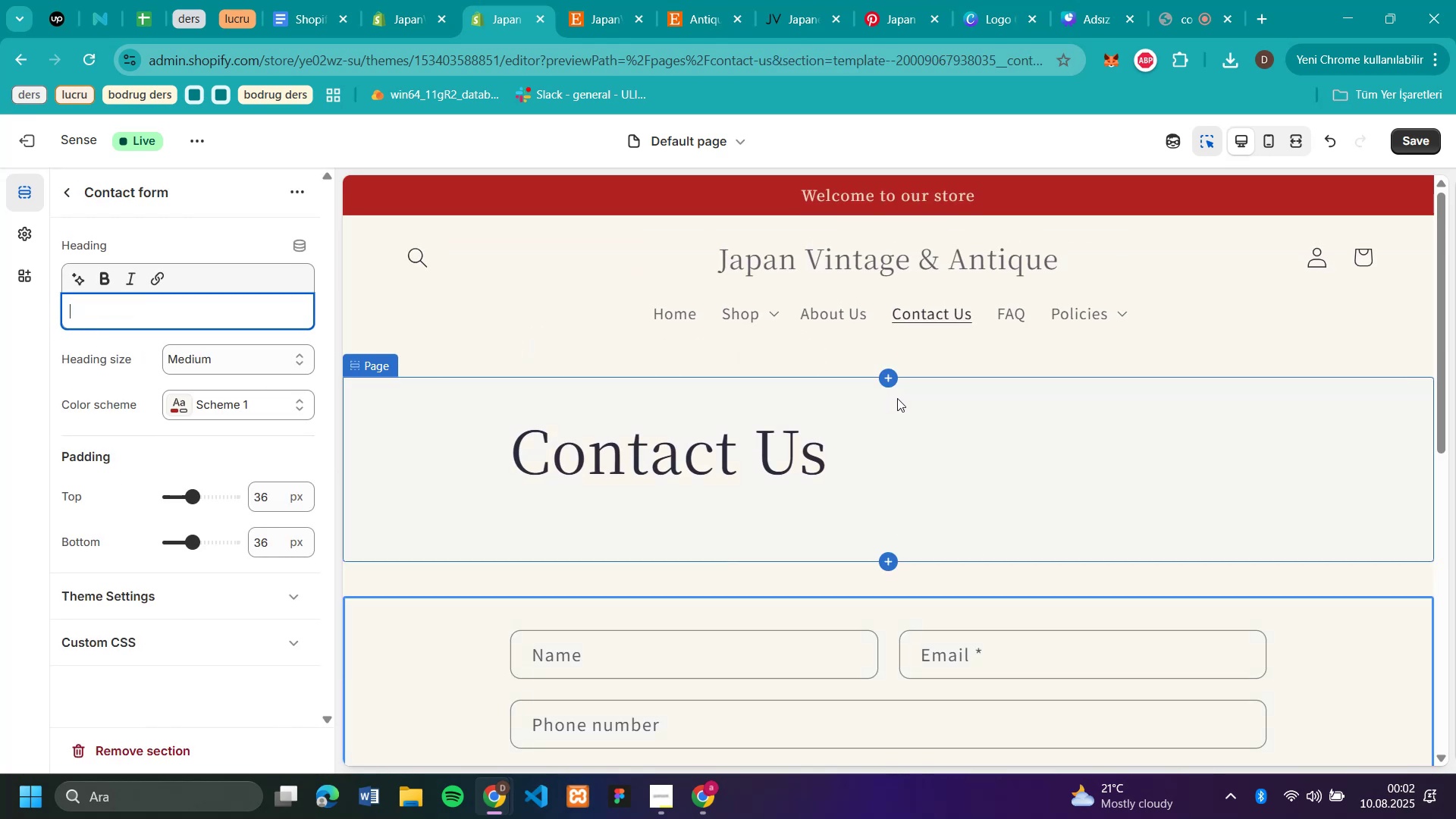 
scroll: coordinate [443, 335], scroll_direction: none, amount: 0.0
 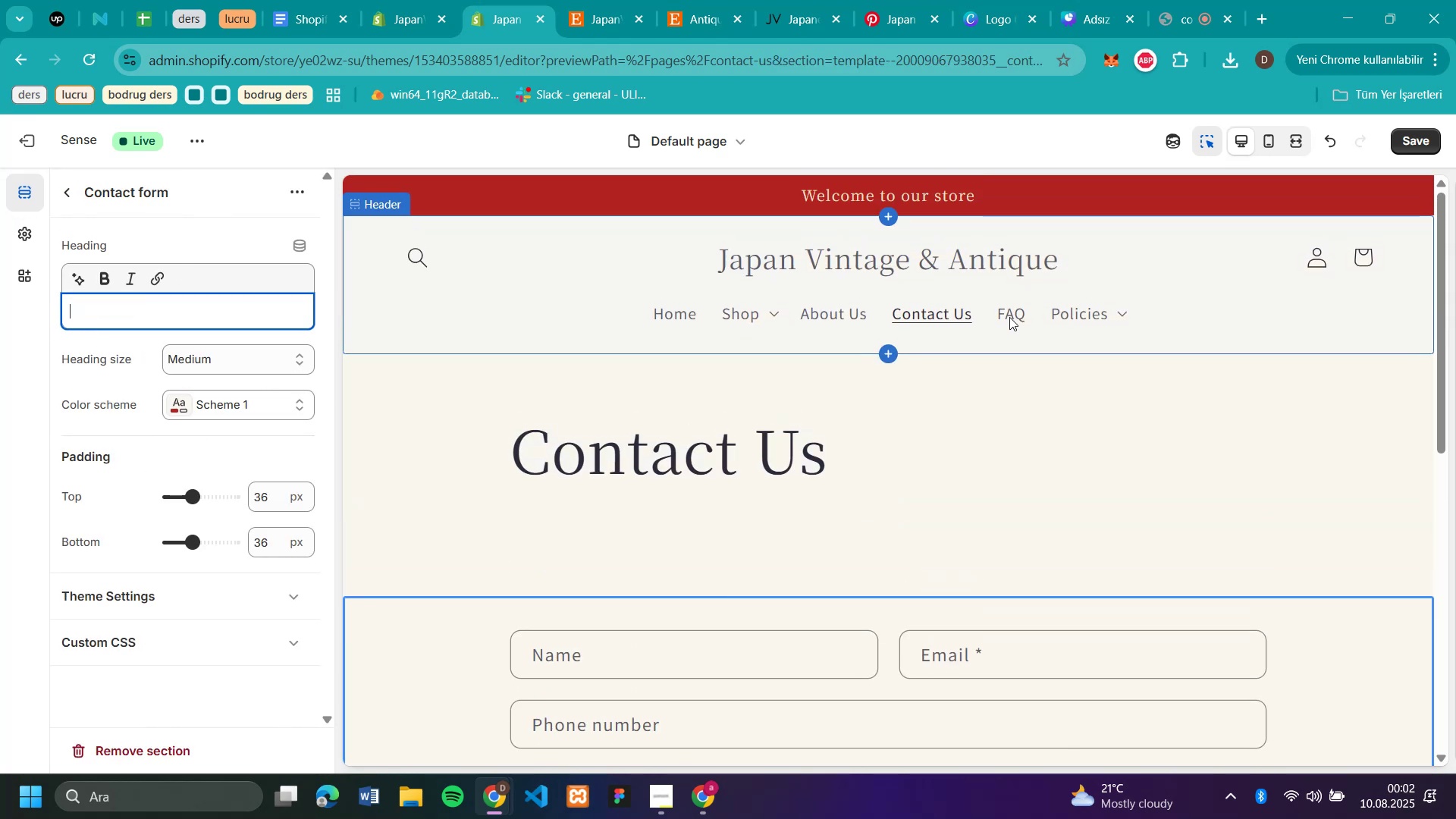 
left_click([1009, 317])
 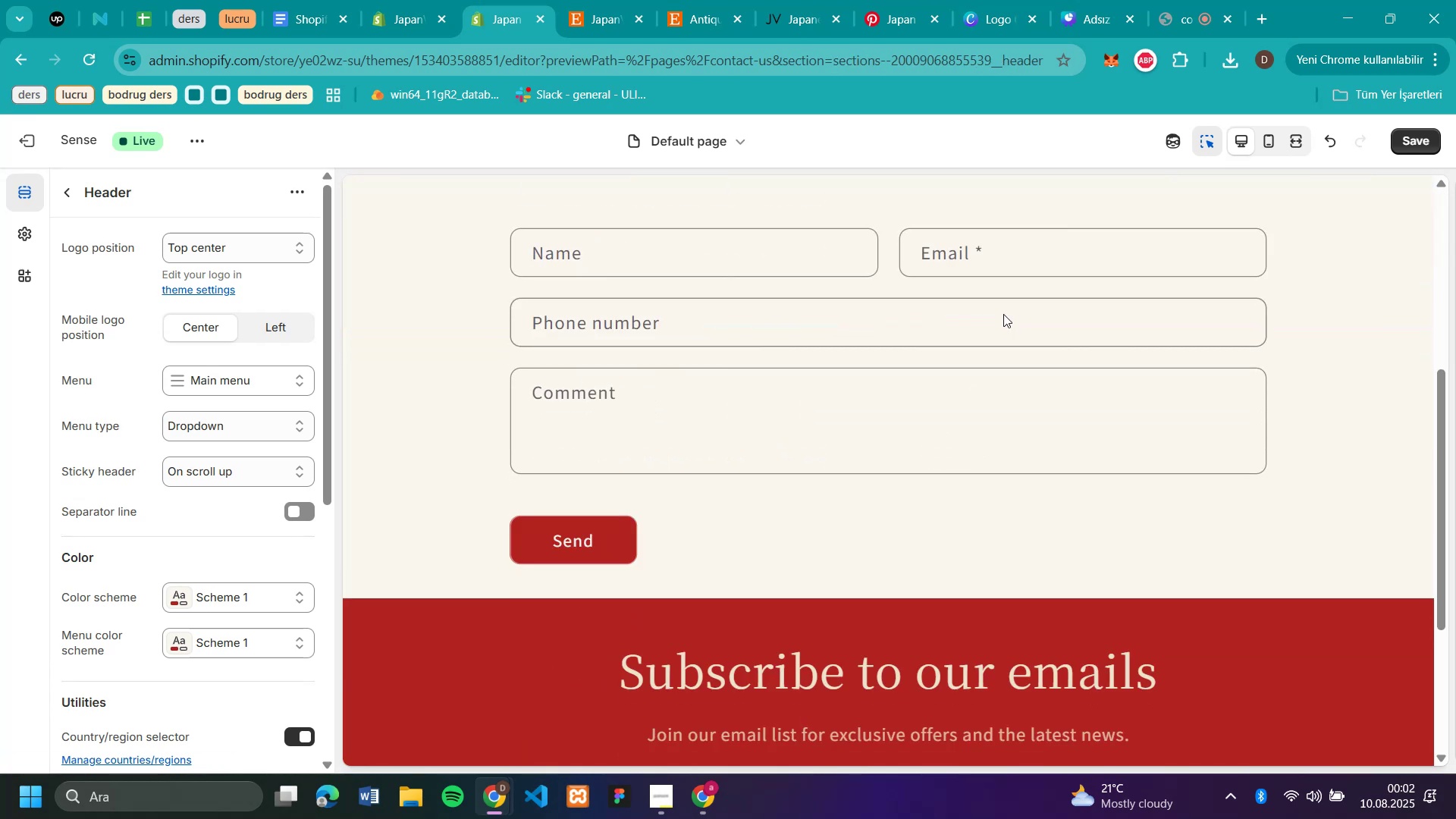 
scroll: coordinate [761, 306], scroll_direction: up, amount: 4.0
 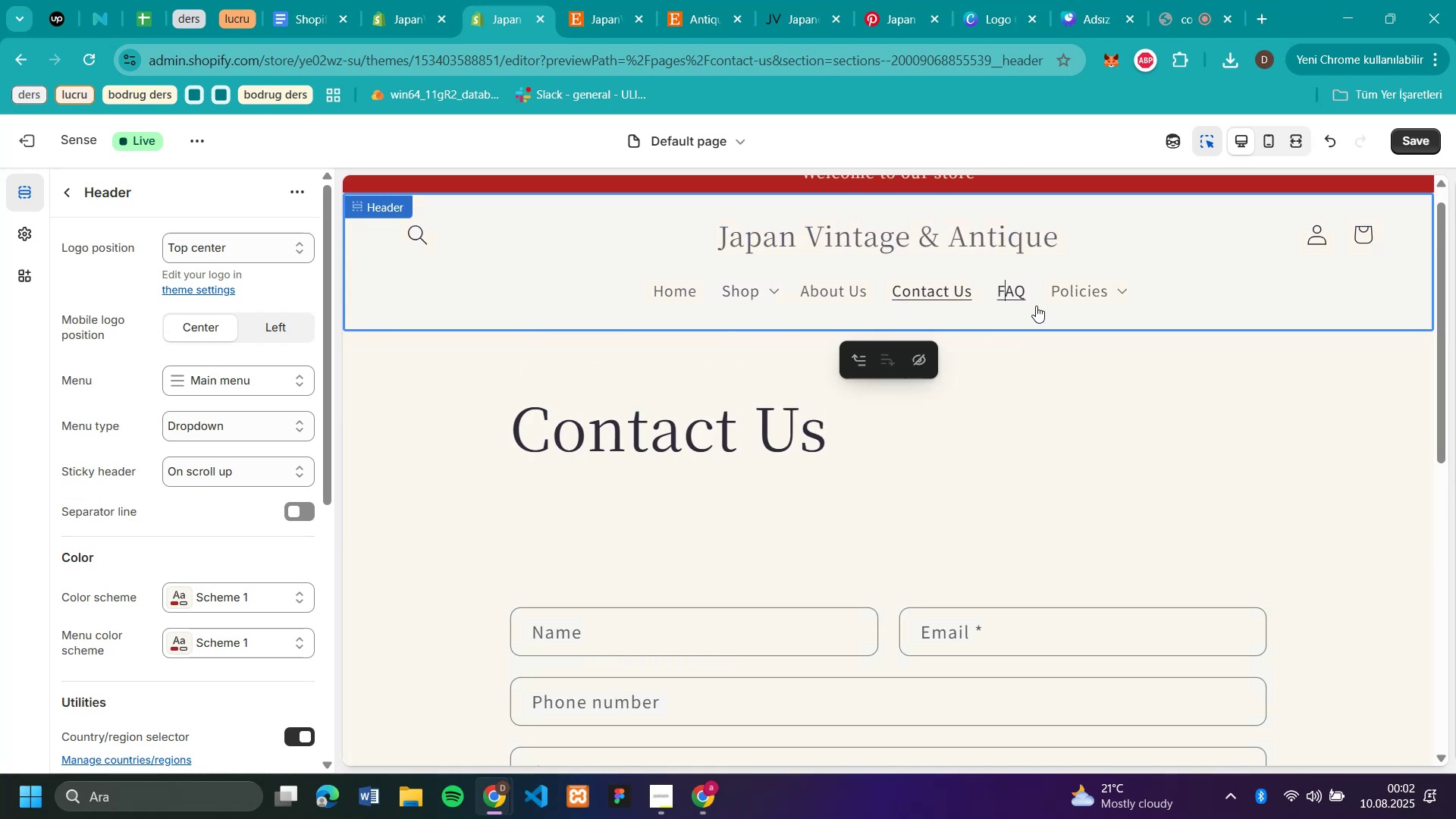 
left_click([1015, 296])
 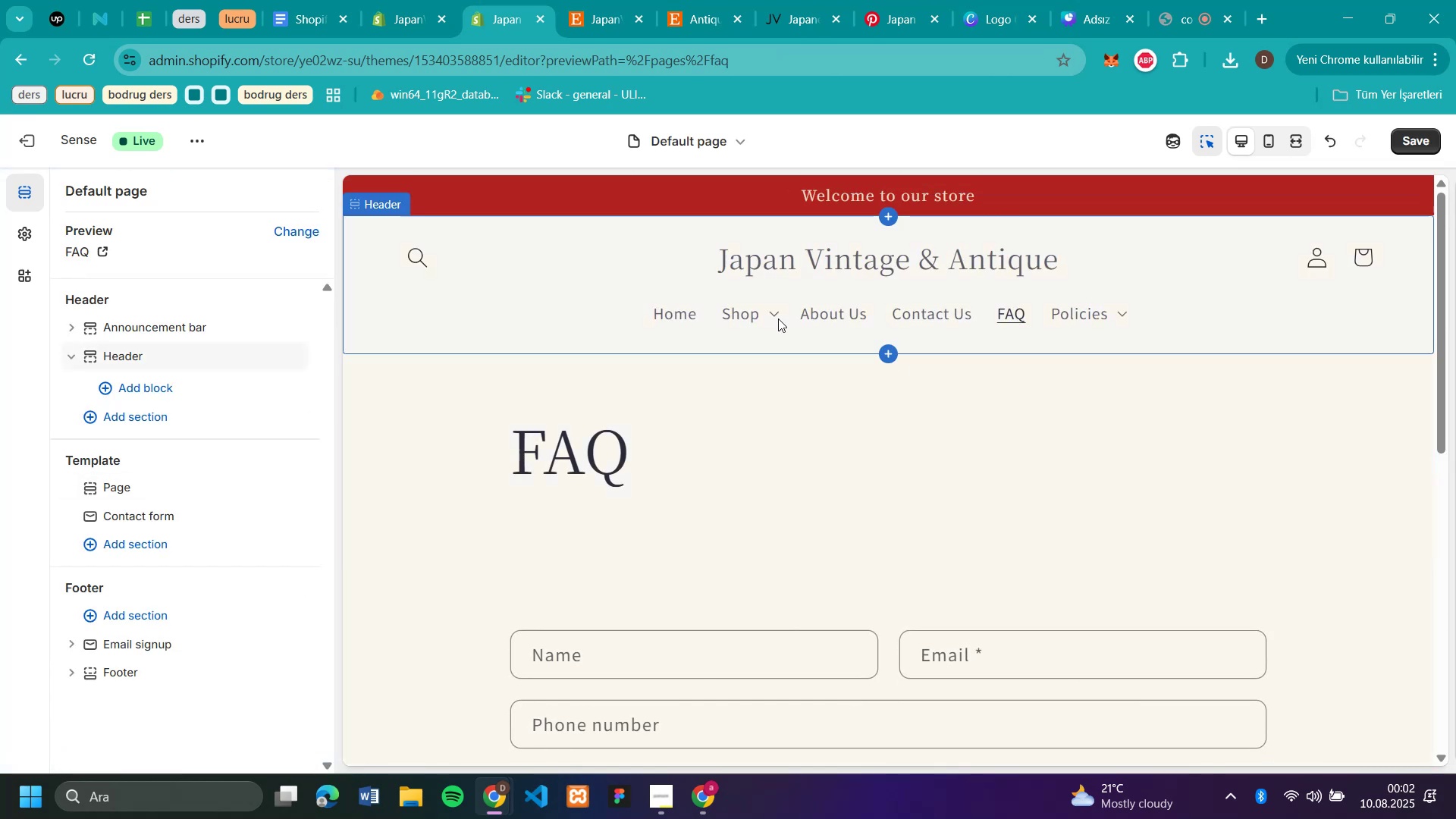 
wait(7.07)
 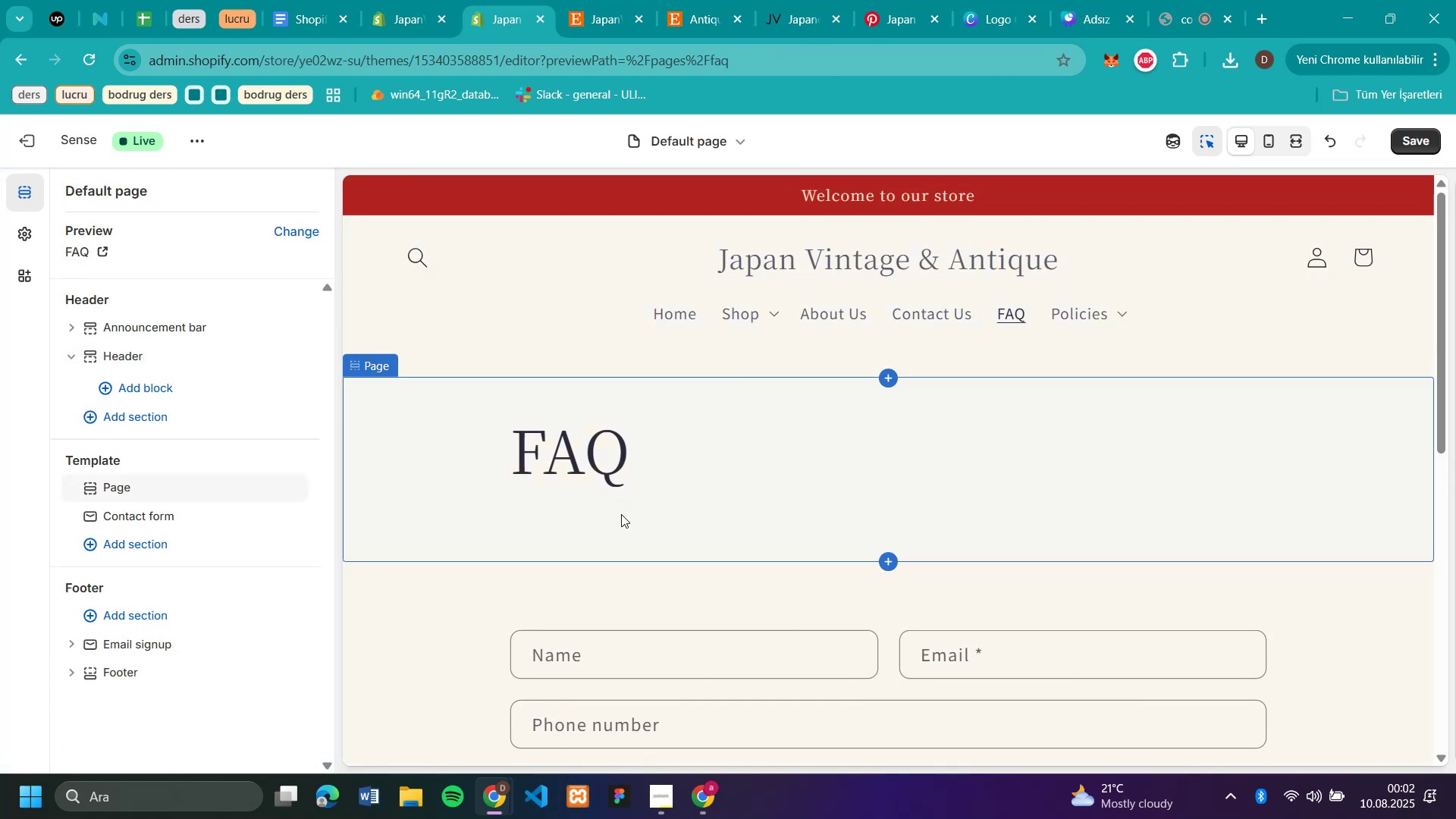 
left_click([755, 310])
 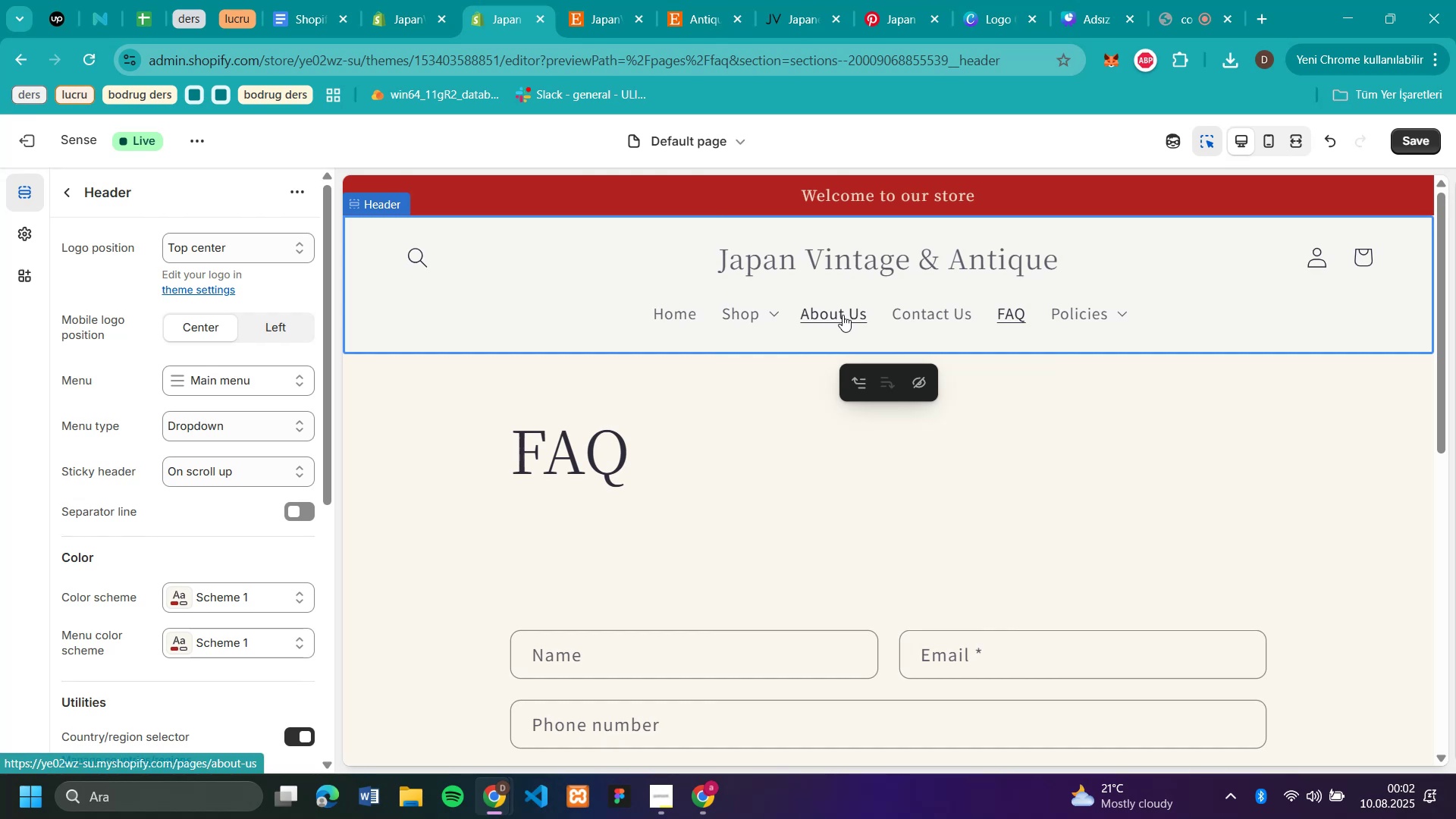 
left_click([847, 315])
 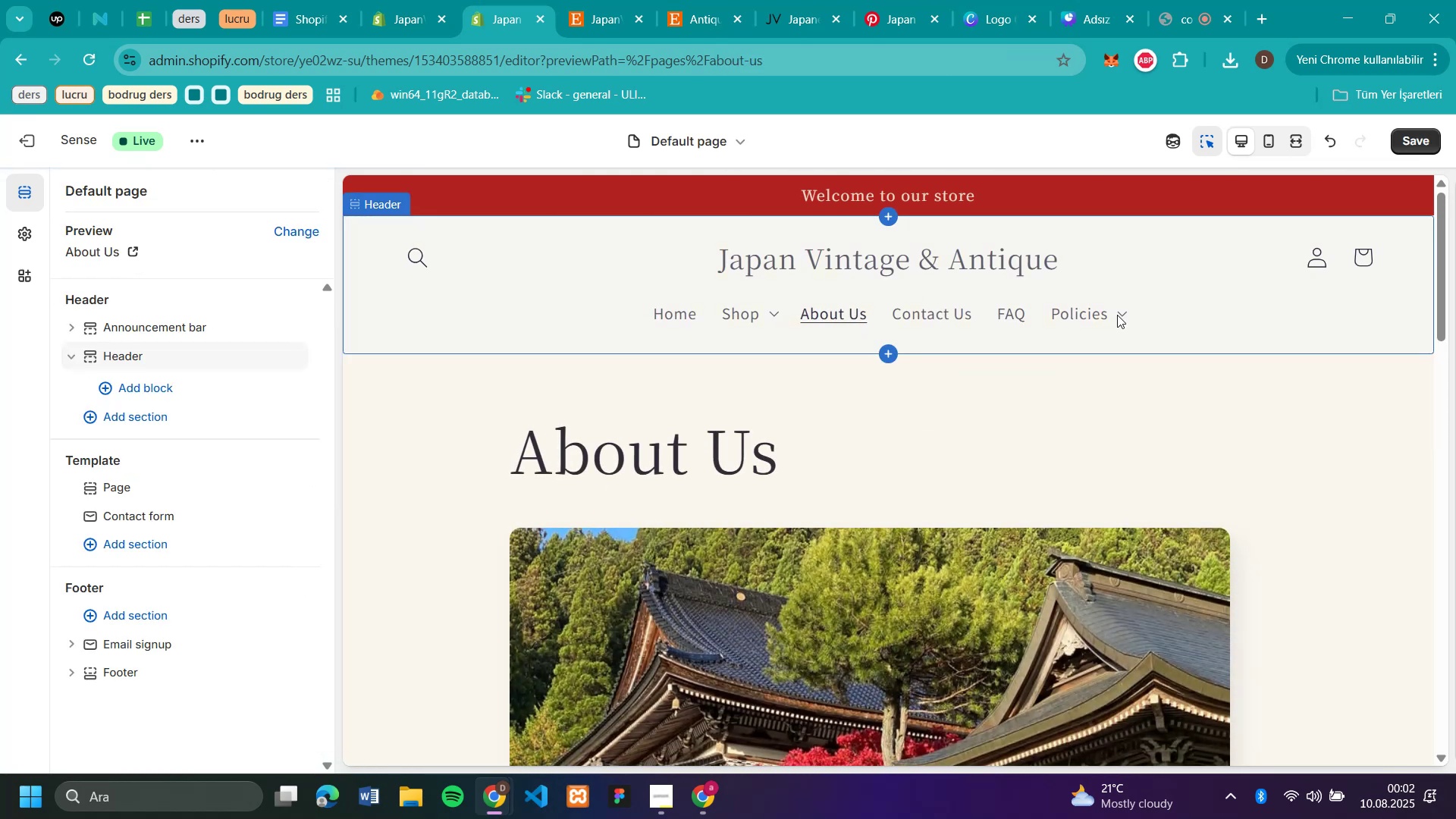 
left_click([1090, 314])
 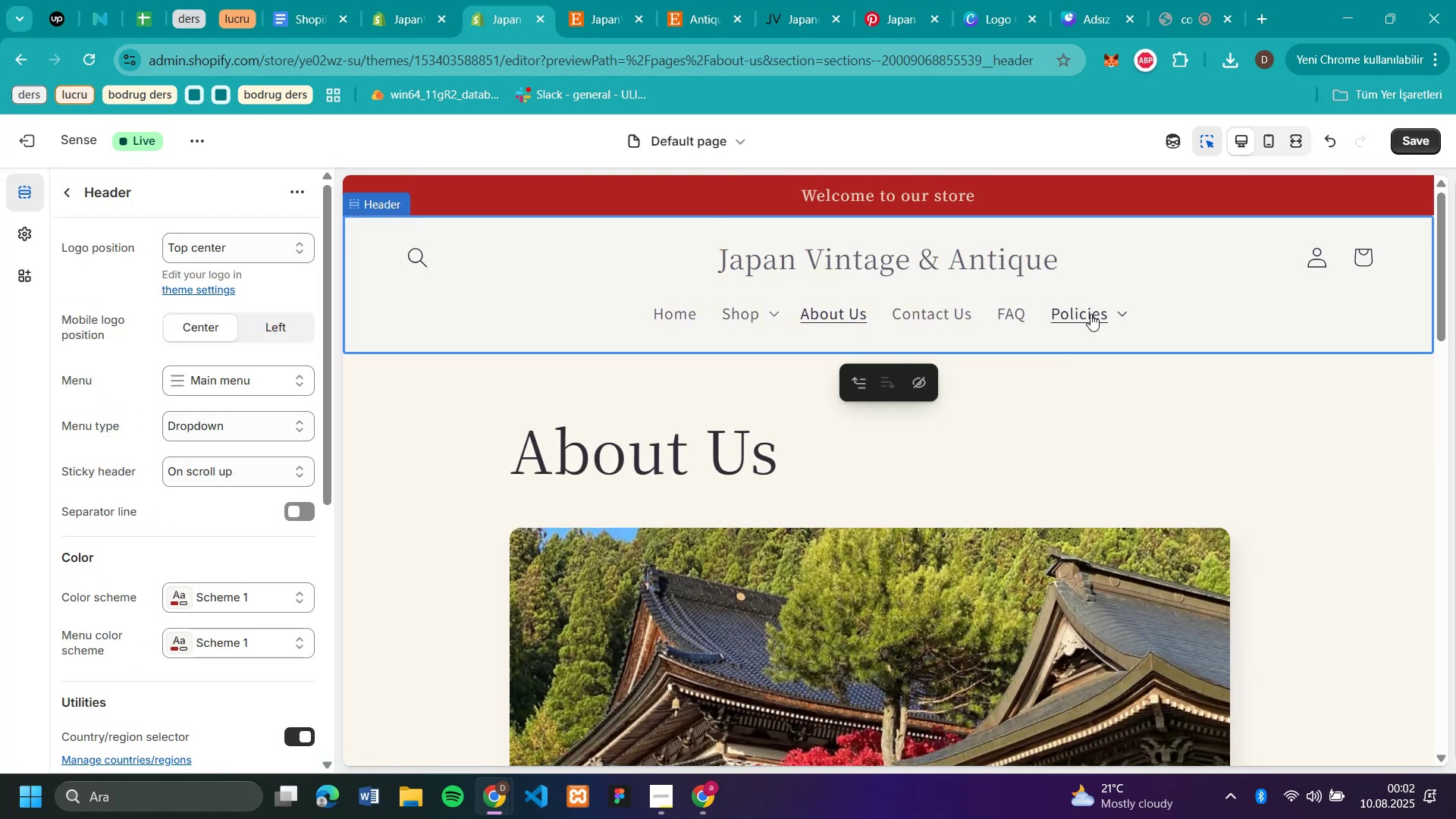 
left_click([1090, 314])
 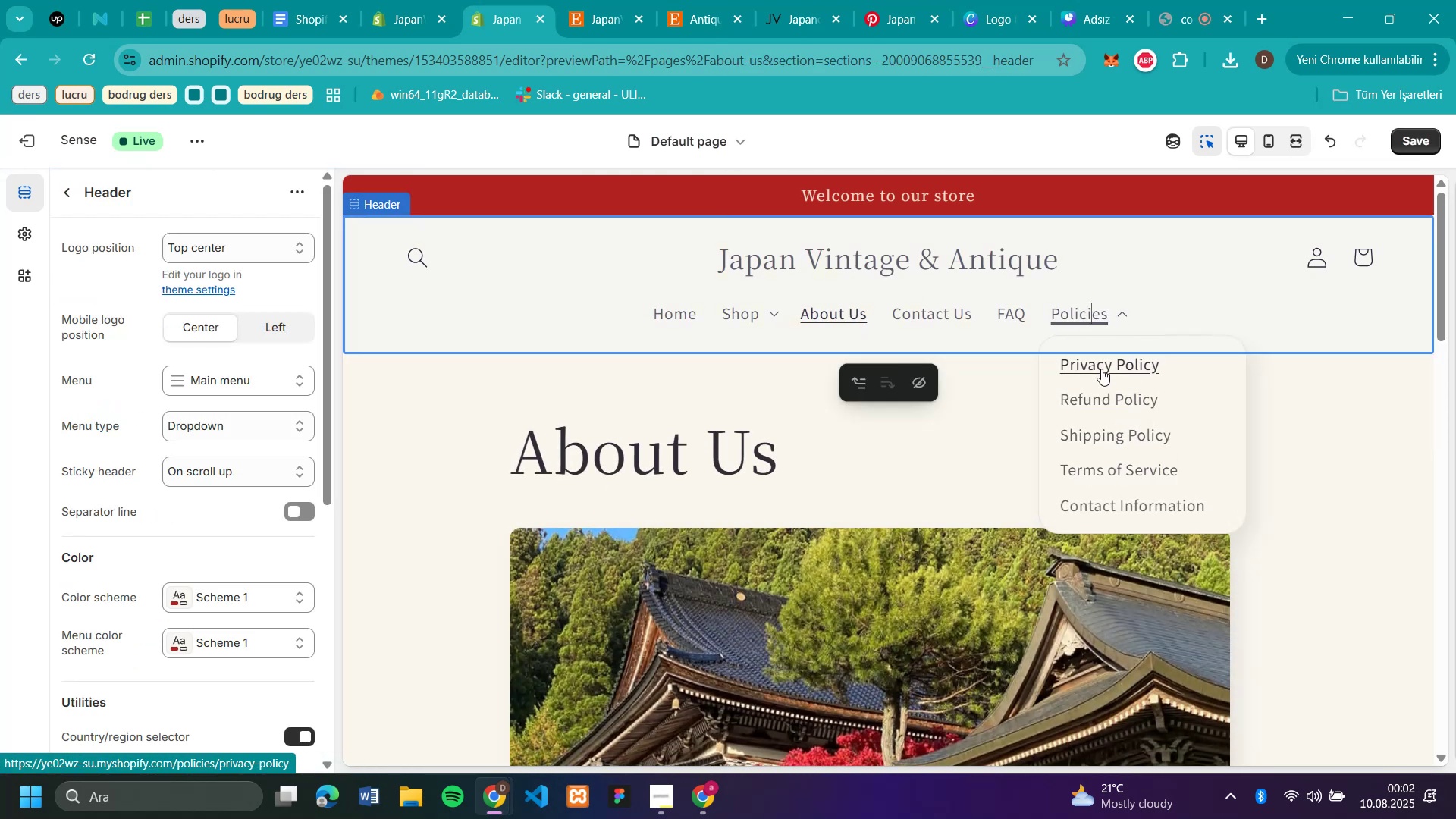 
left_click([1101, 369])
 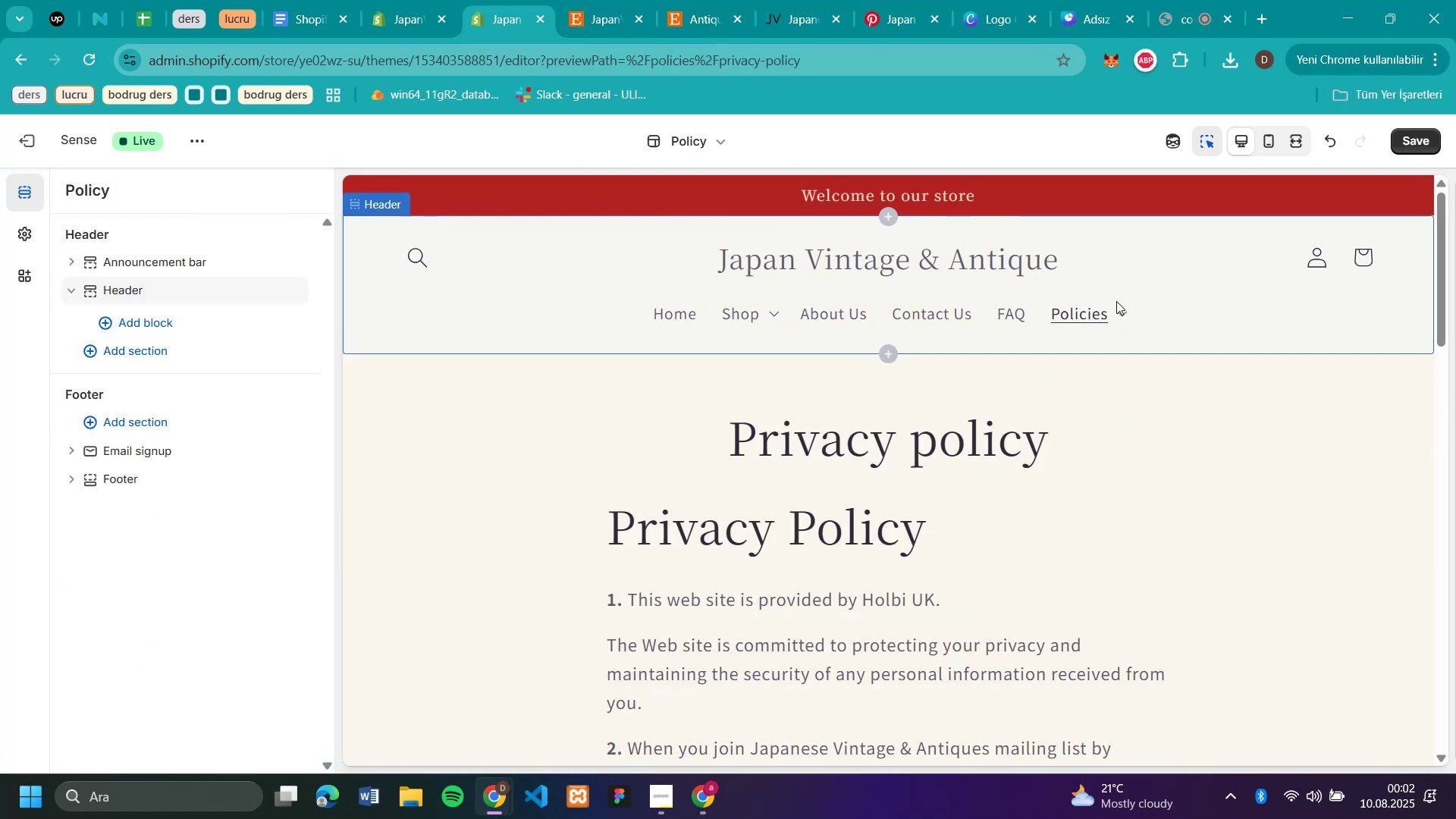 
scroll: coordinate [1054, 491], scroll_direction: up, amount: 4.0
 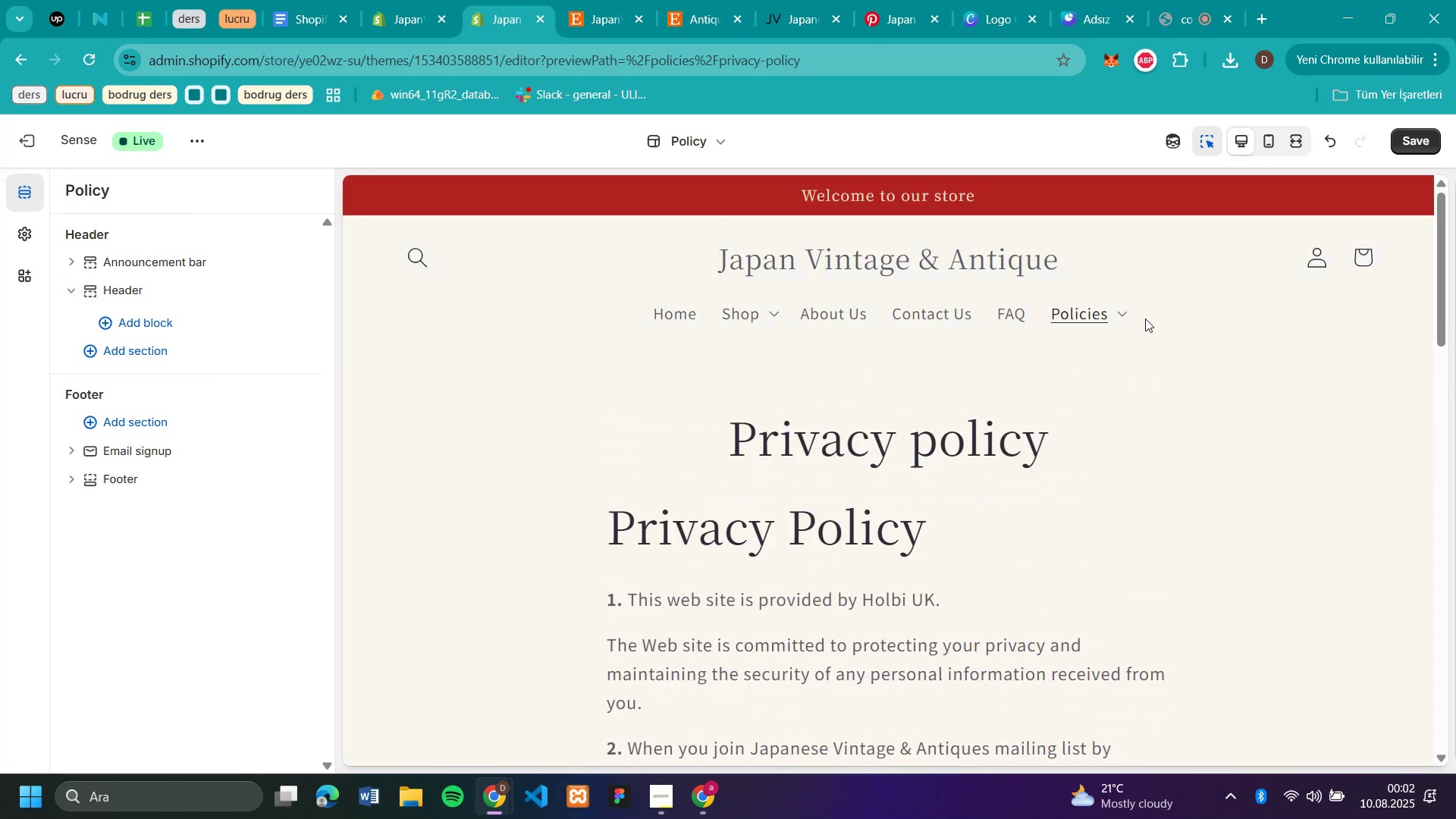 
left_click([1128, 313])
 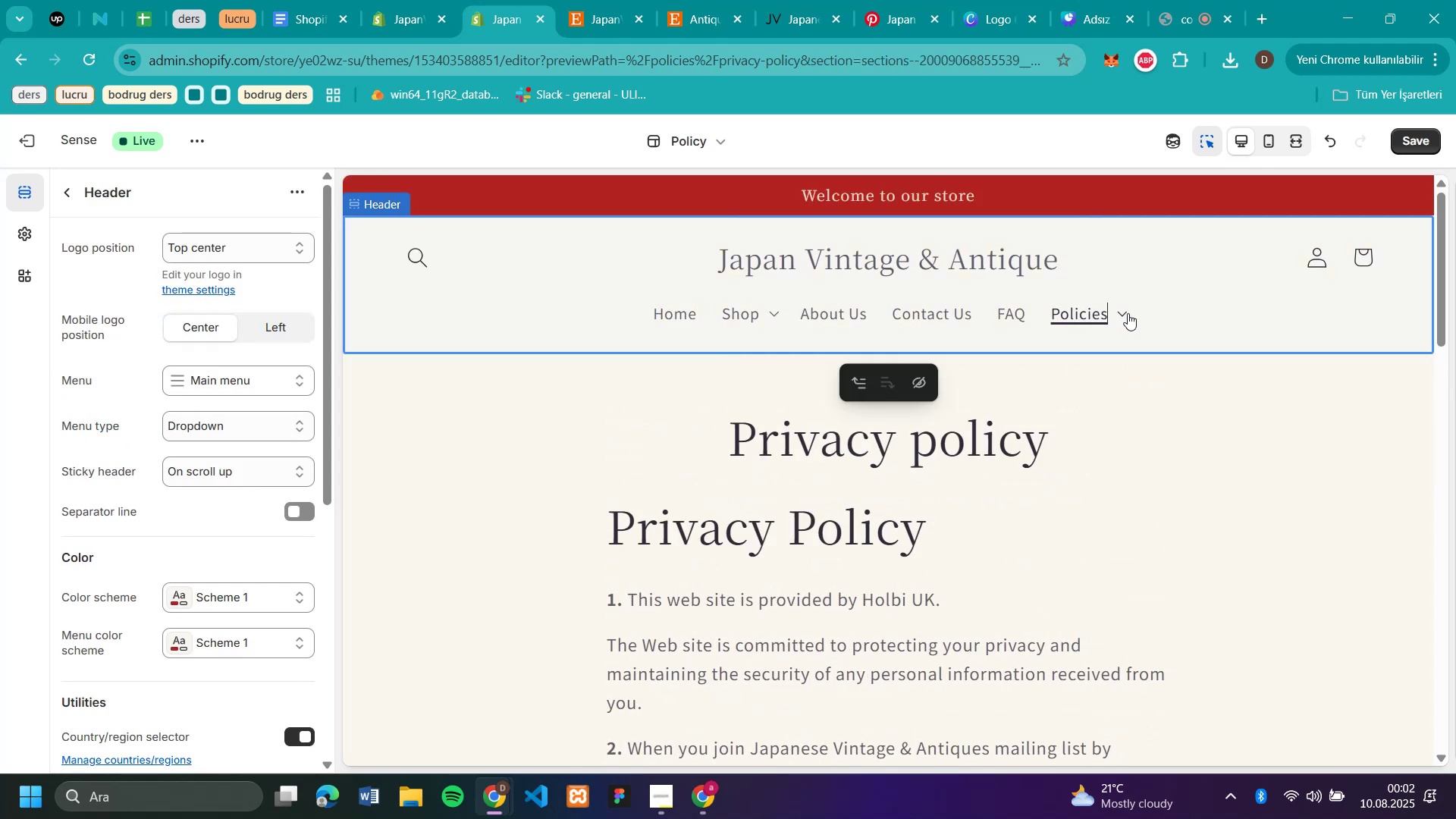 
left_click([1125, 313])
 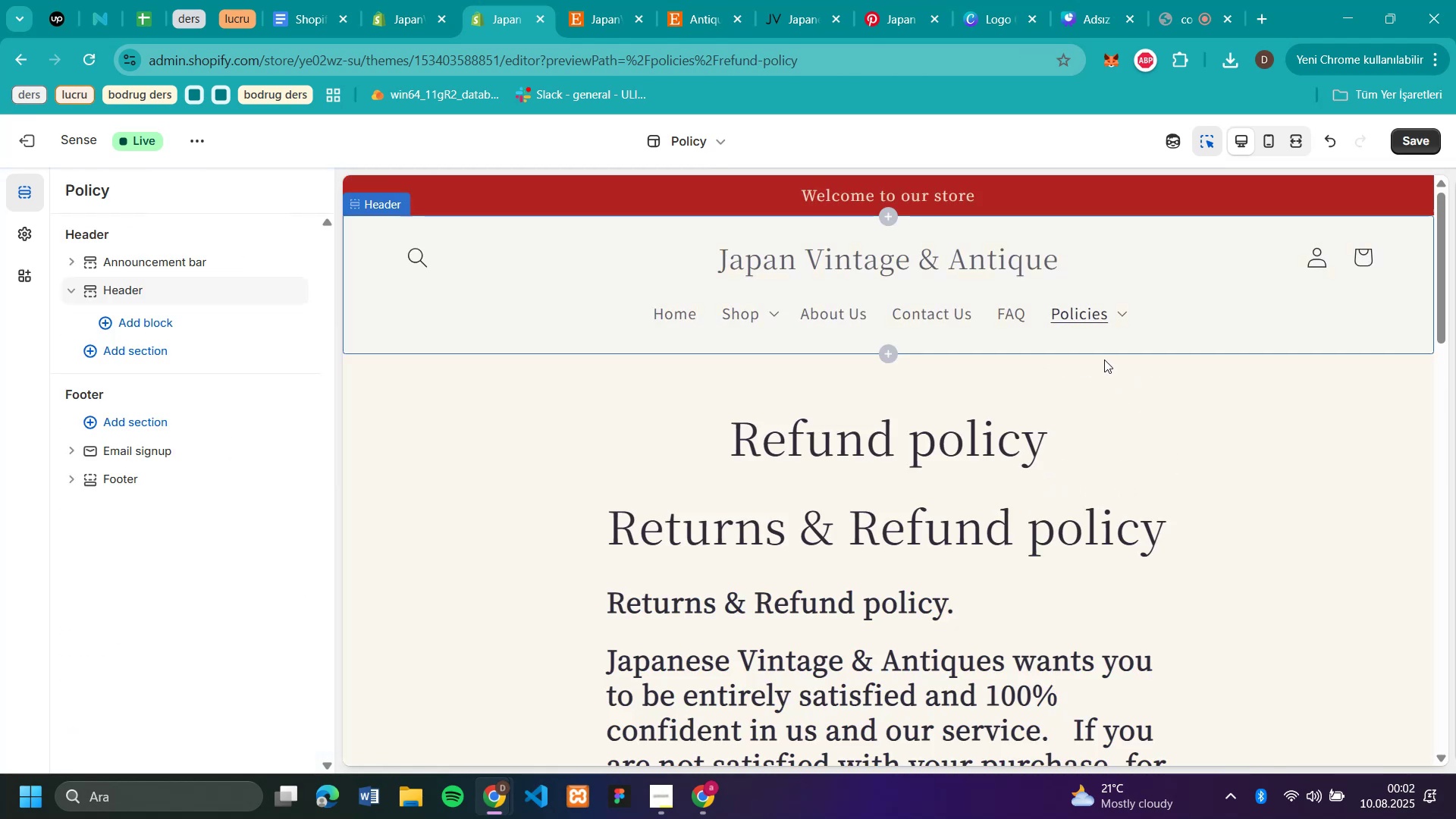 
wait(8.58)
 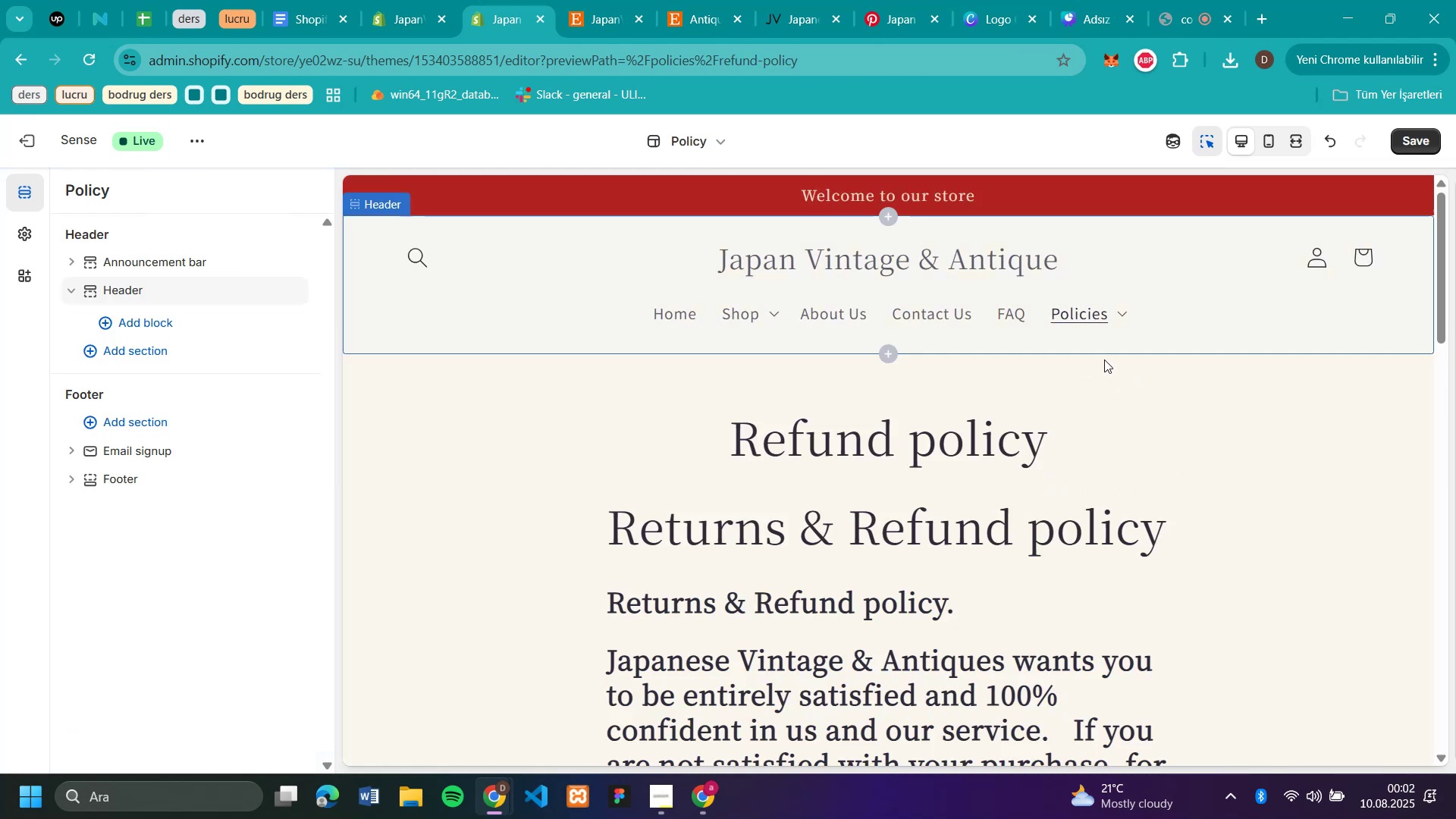 
left_click([1408, 143])
 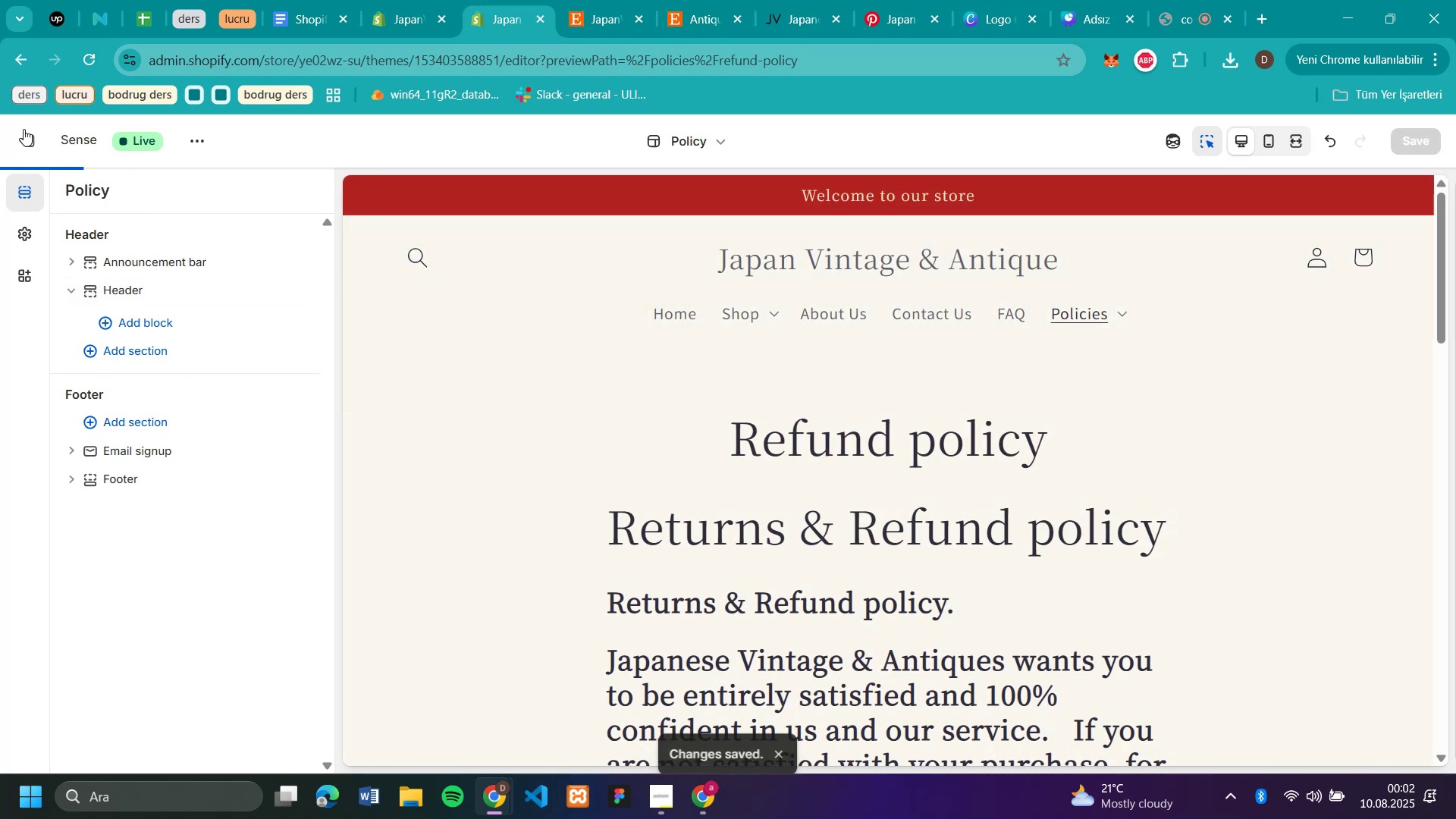 
left_click([30, 141])
 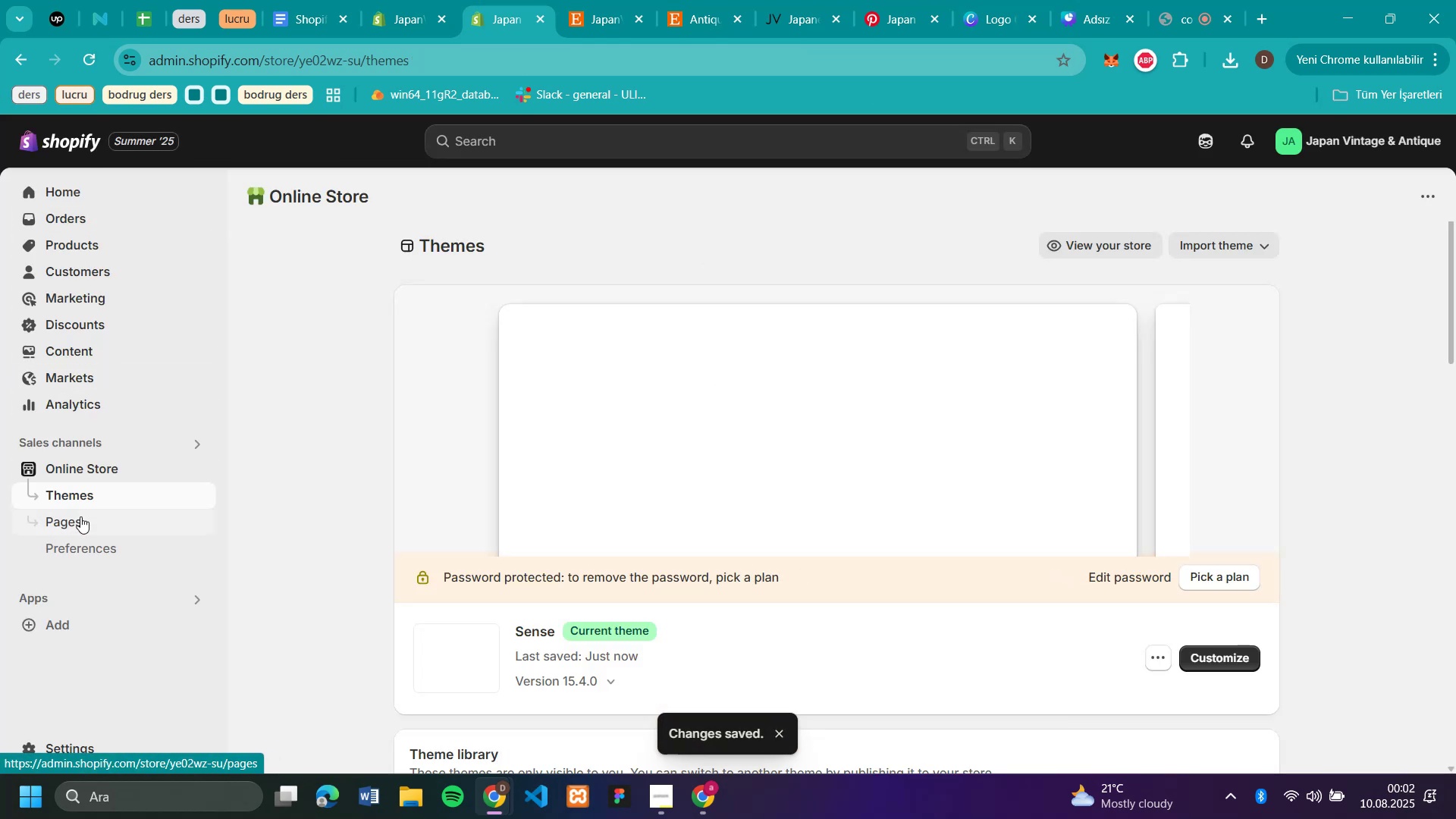 
left_click([79, 513])
 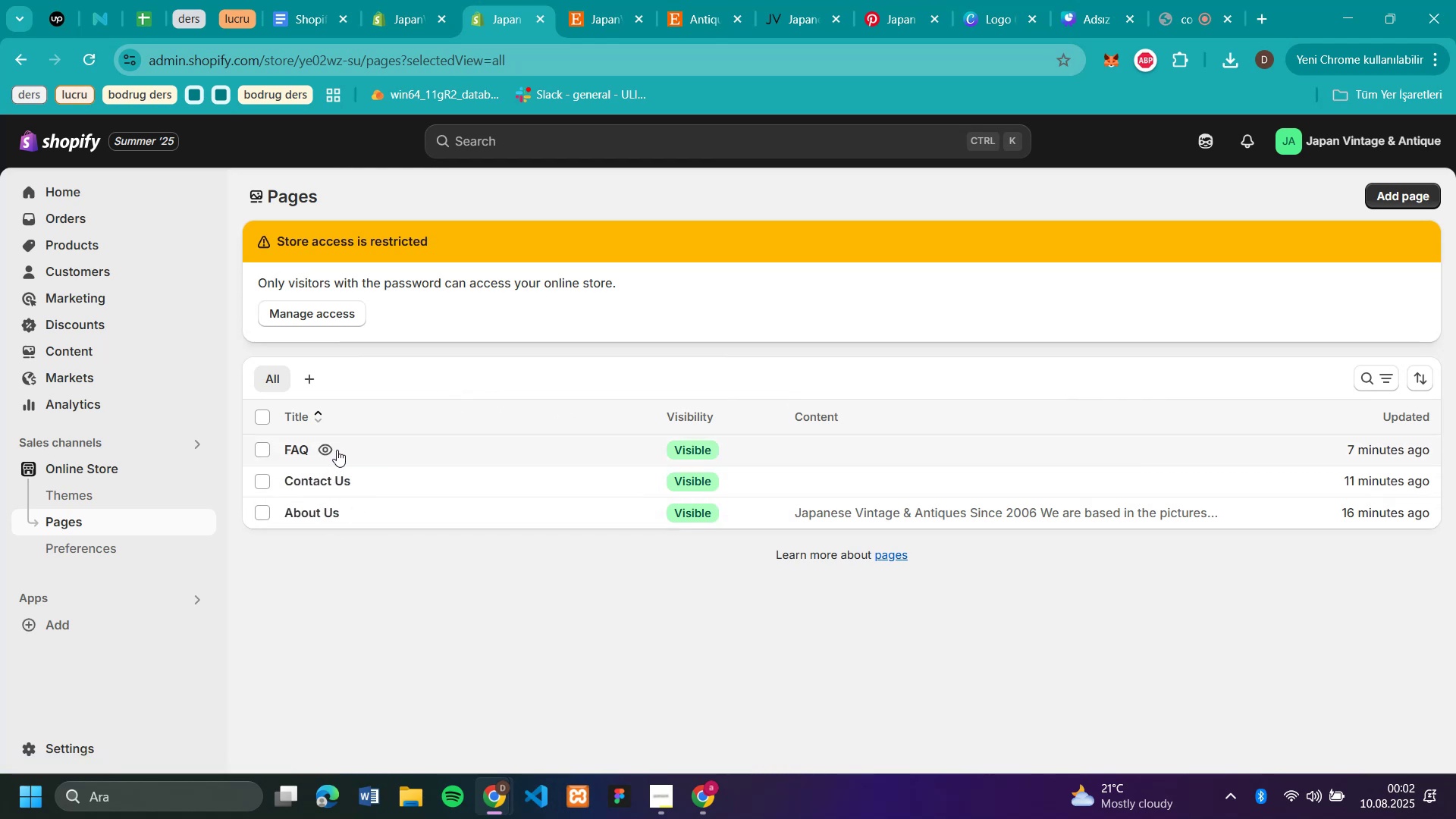 
wait(8.17)
 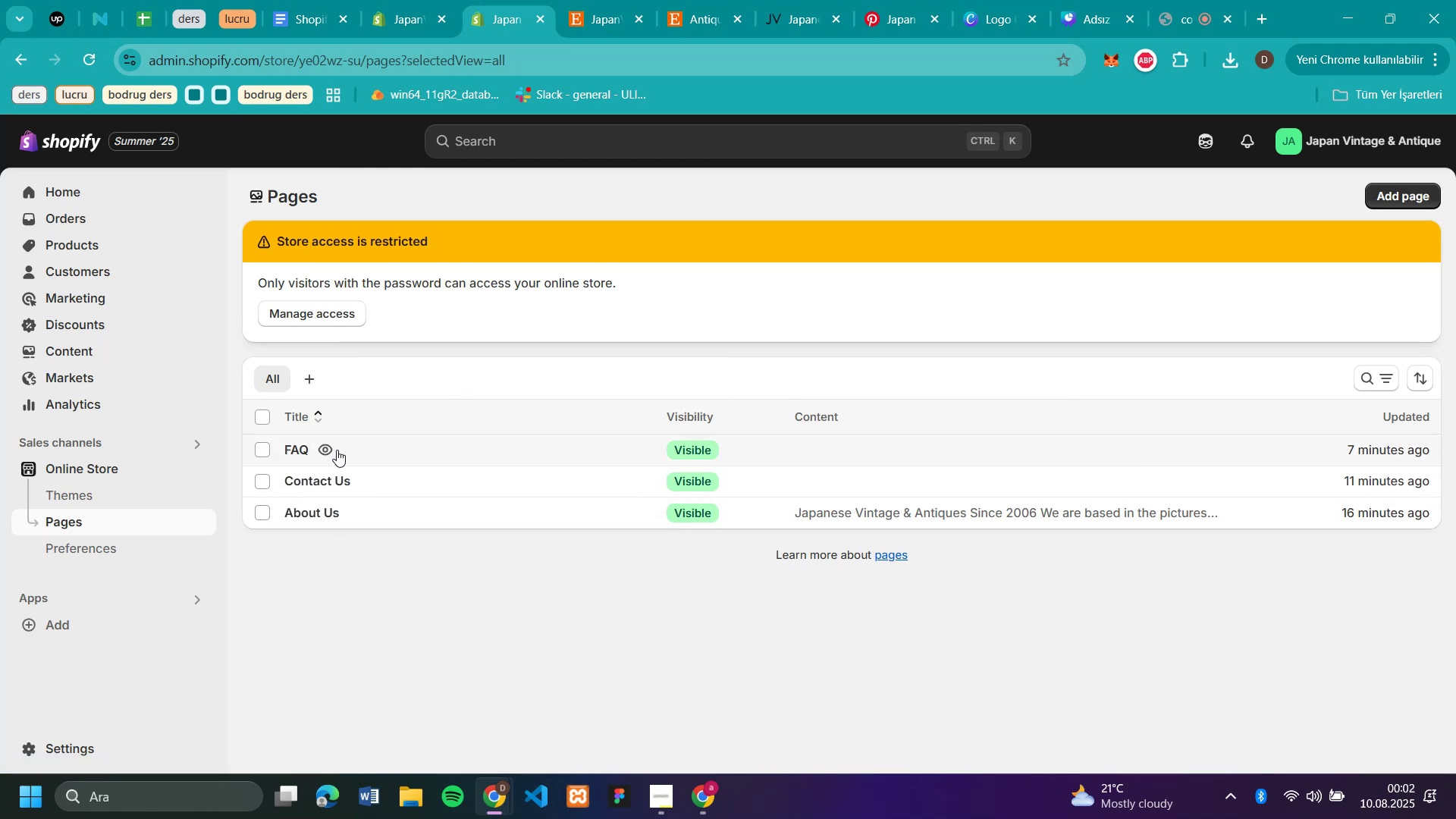 
left_click([103, 737])
 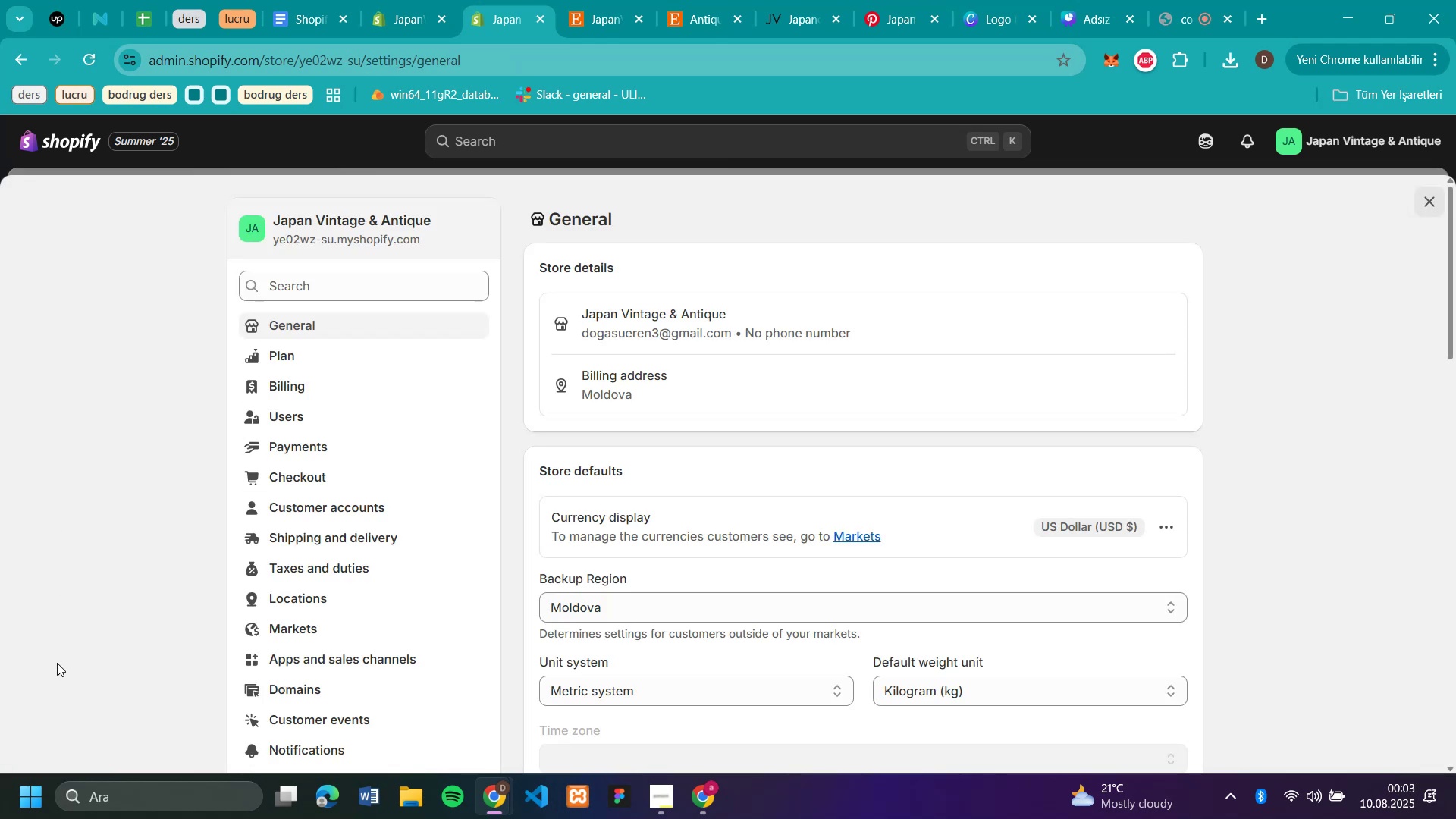 
scroll: coordinate [285, 597], scroll_direction: down, amount: 3.0
 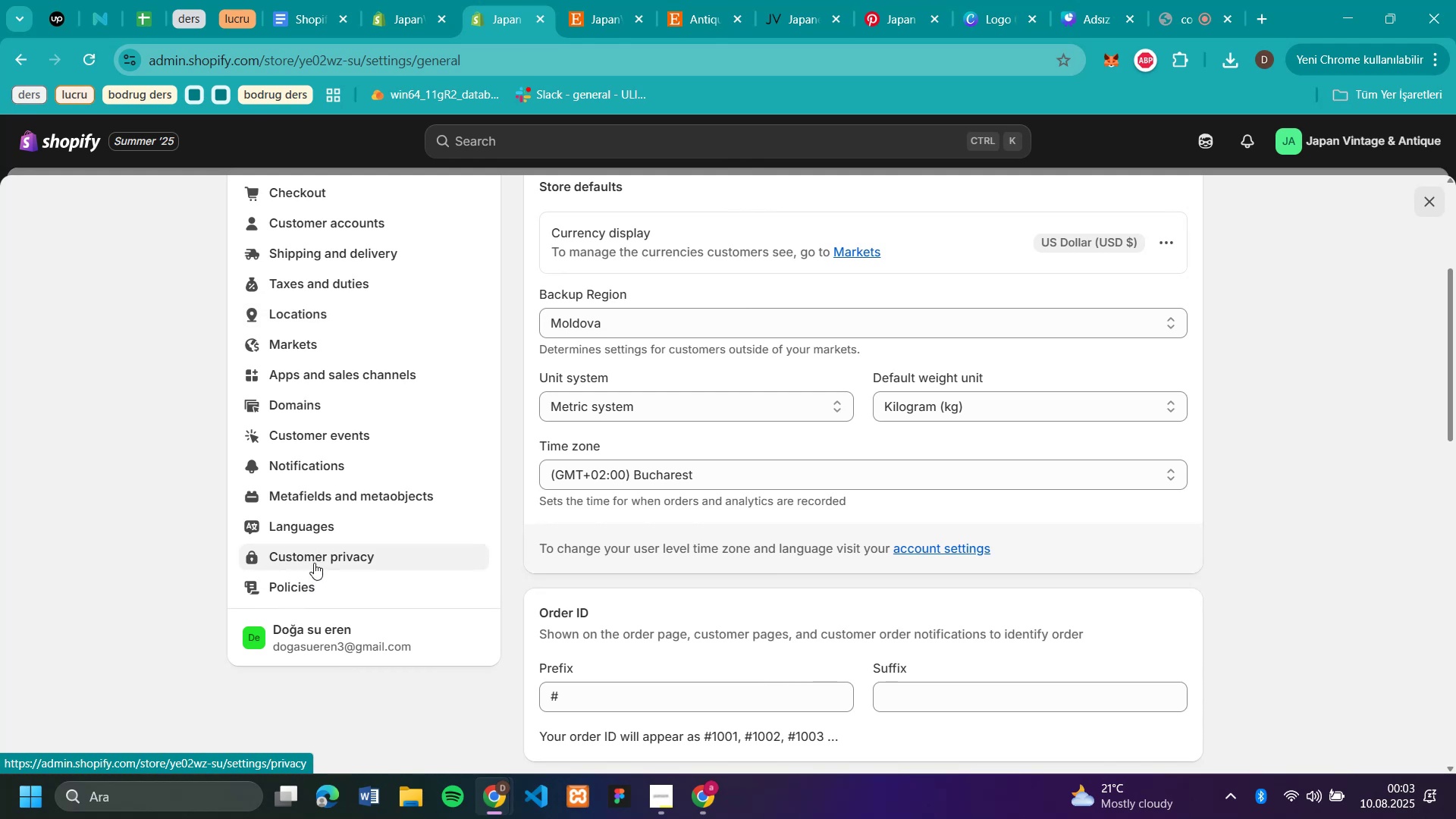 
left_click([306, 593])
 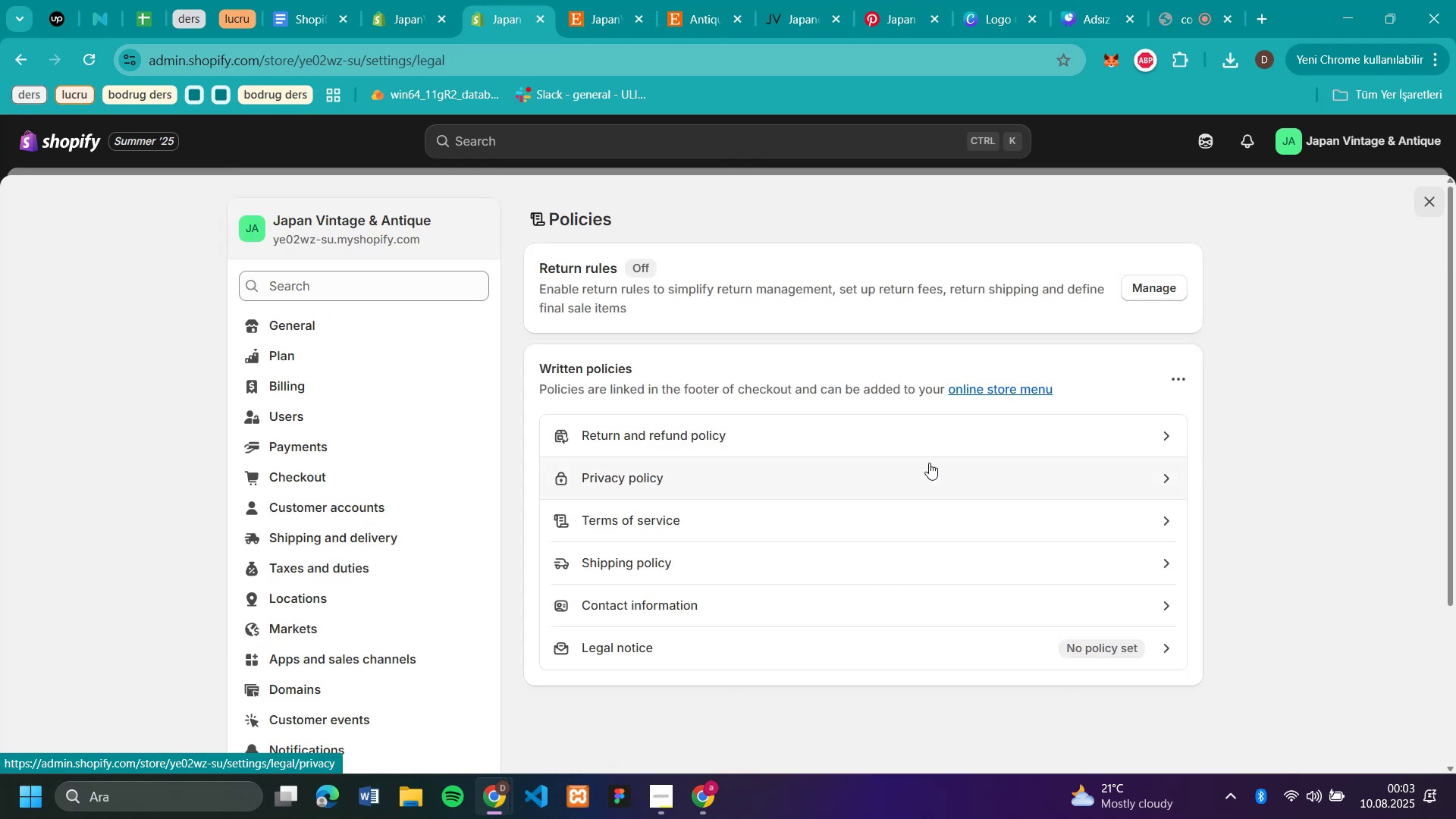 
left_click([664, 435])
 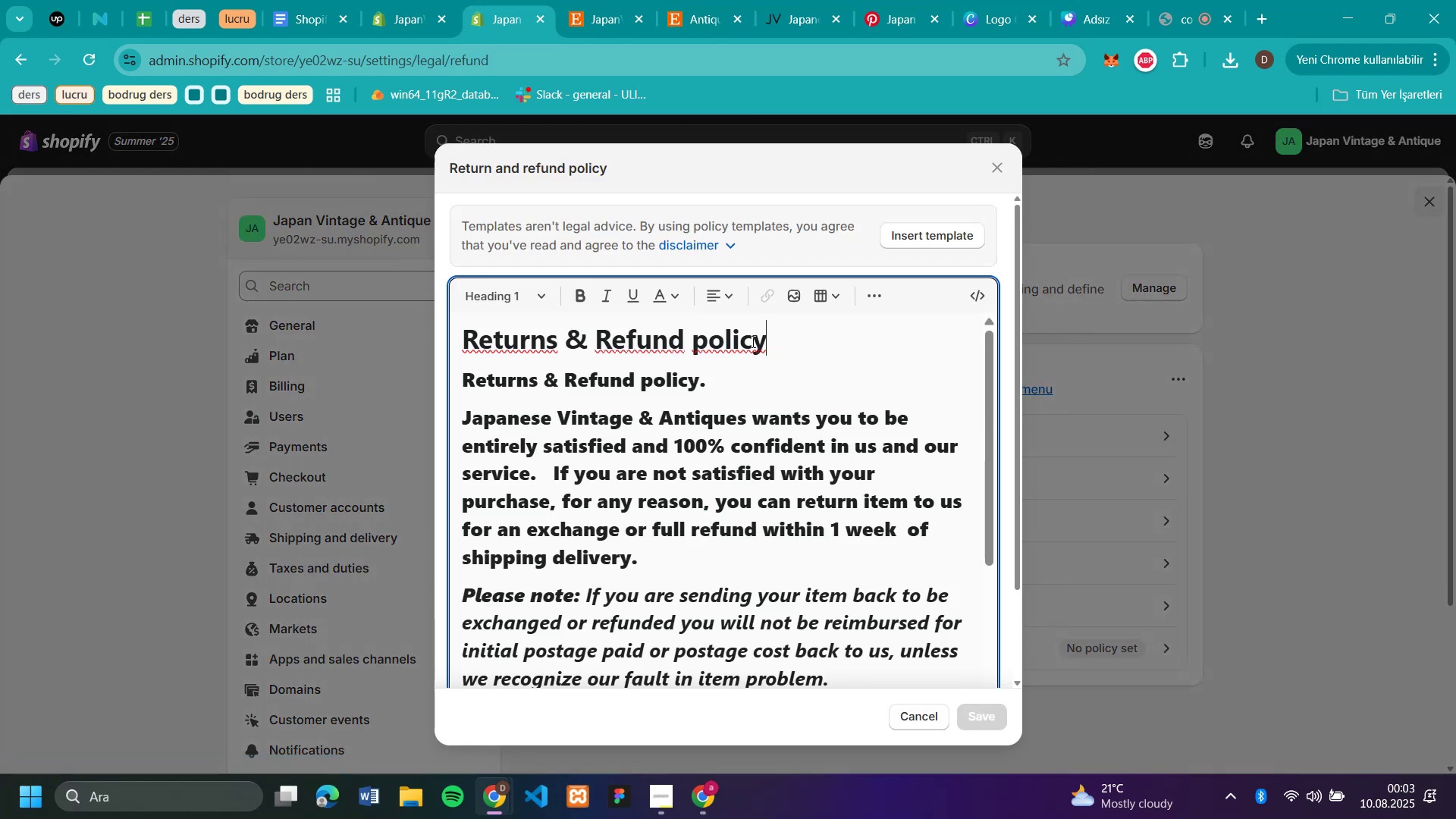 
key(Backspace)
 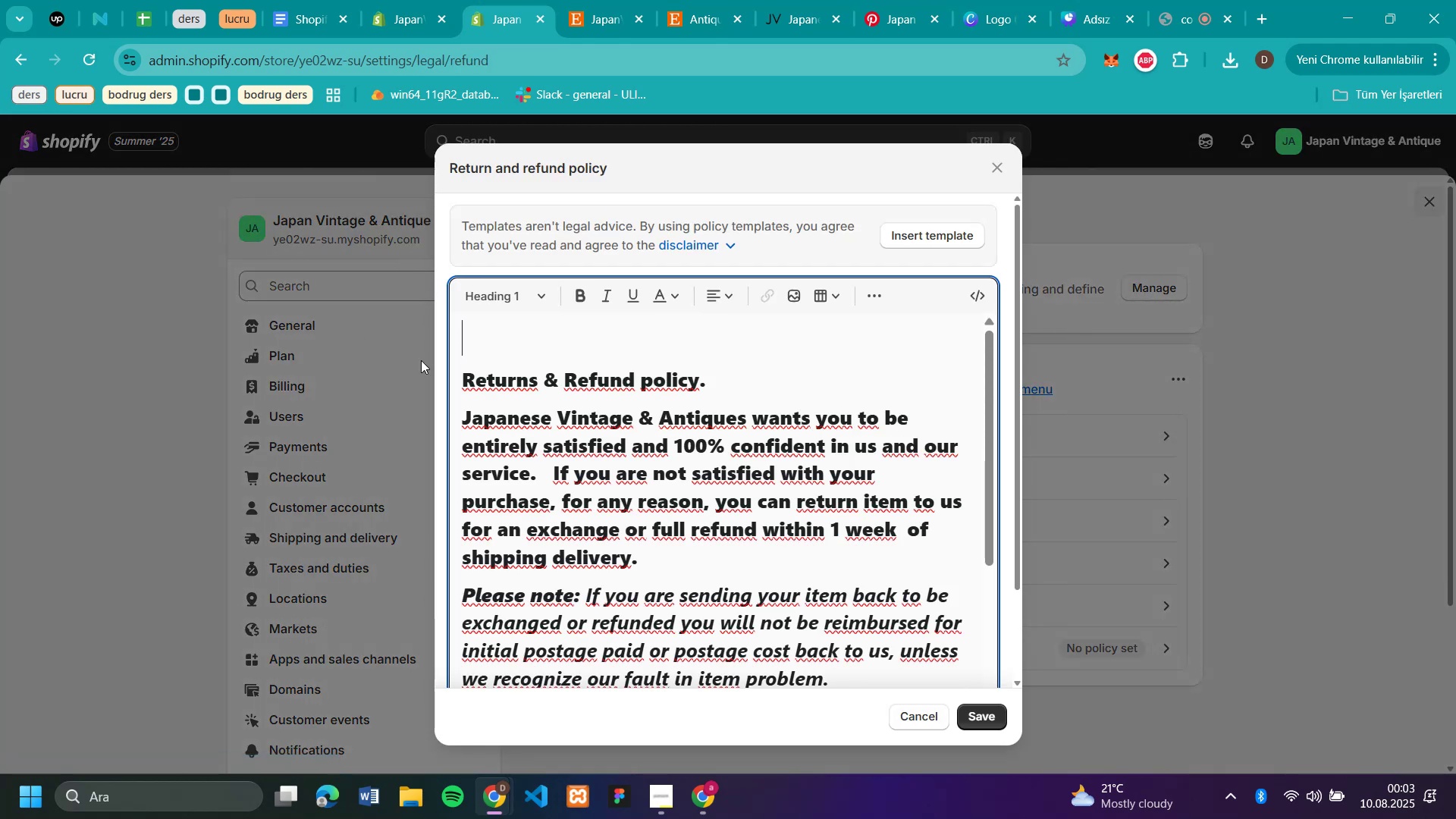 
key(Backspace)
 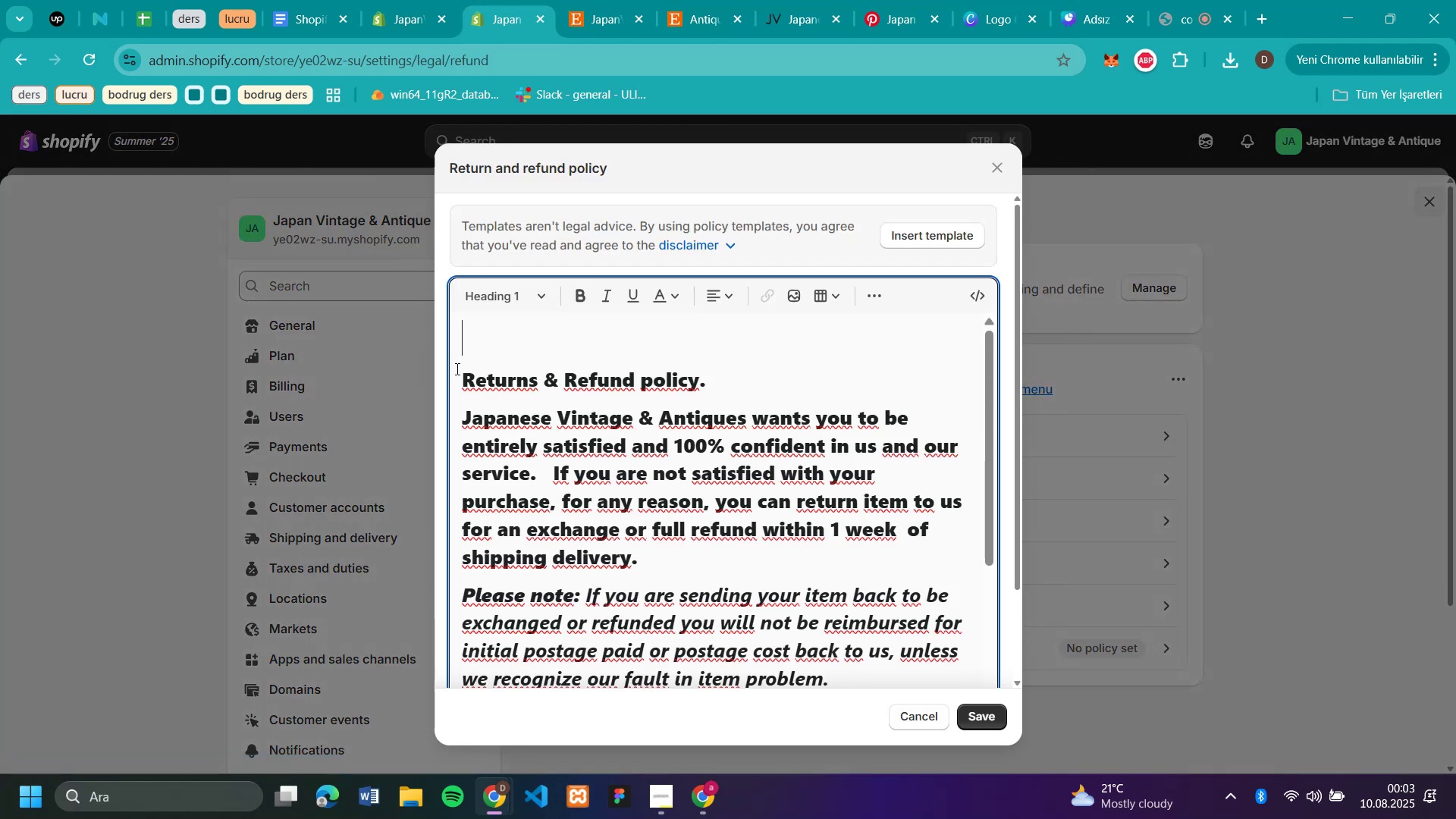 
left_click([460, 370])
 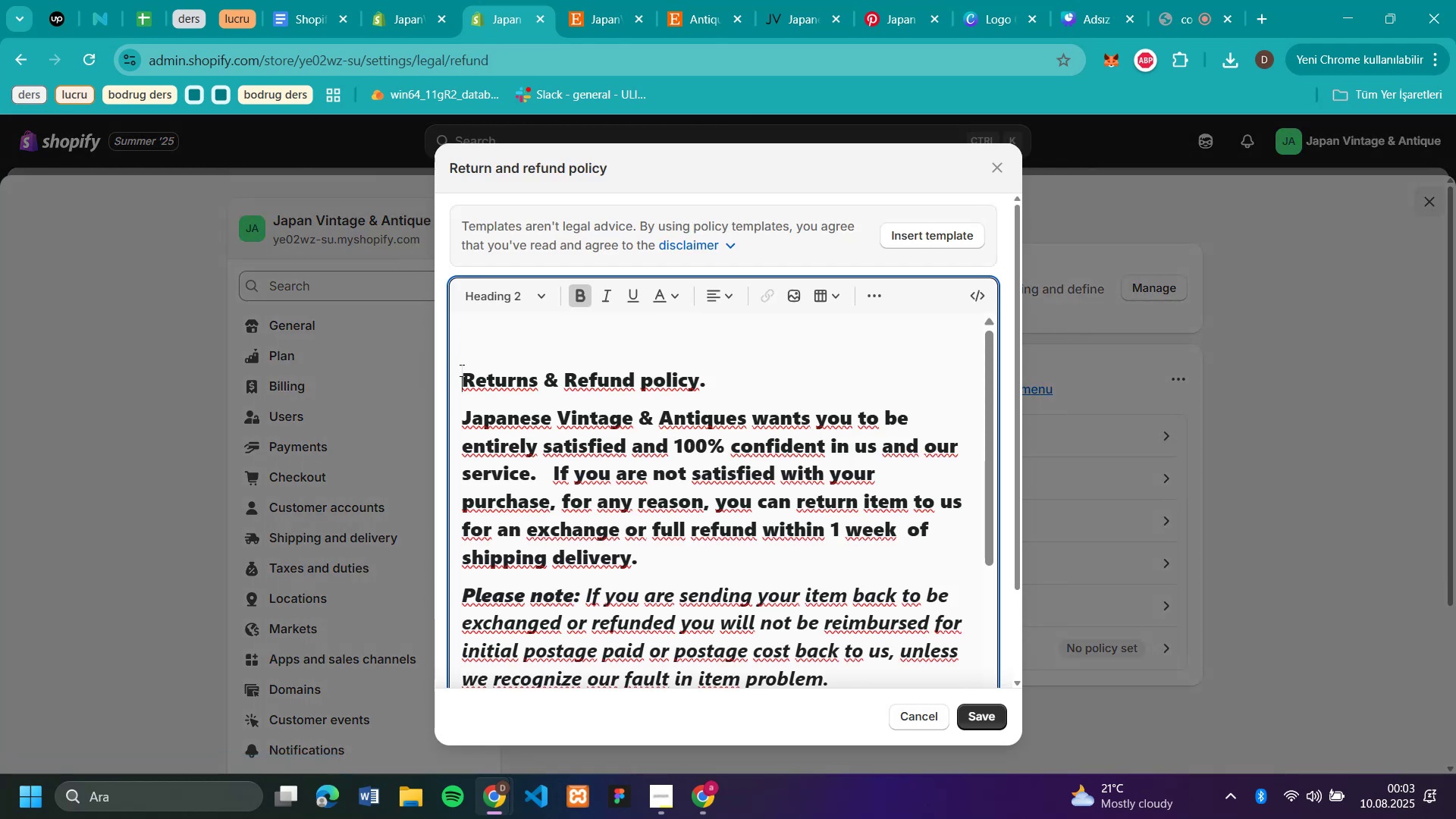 
key(Backspace)
 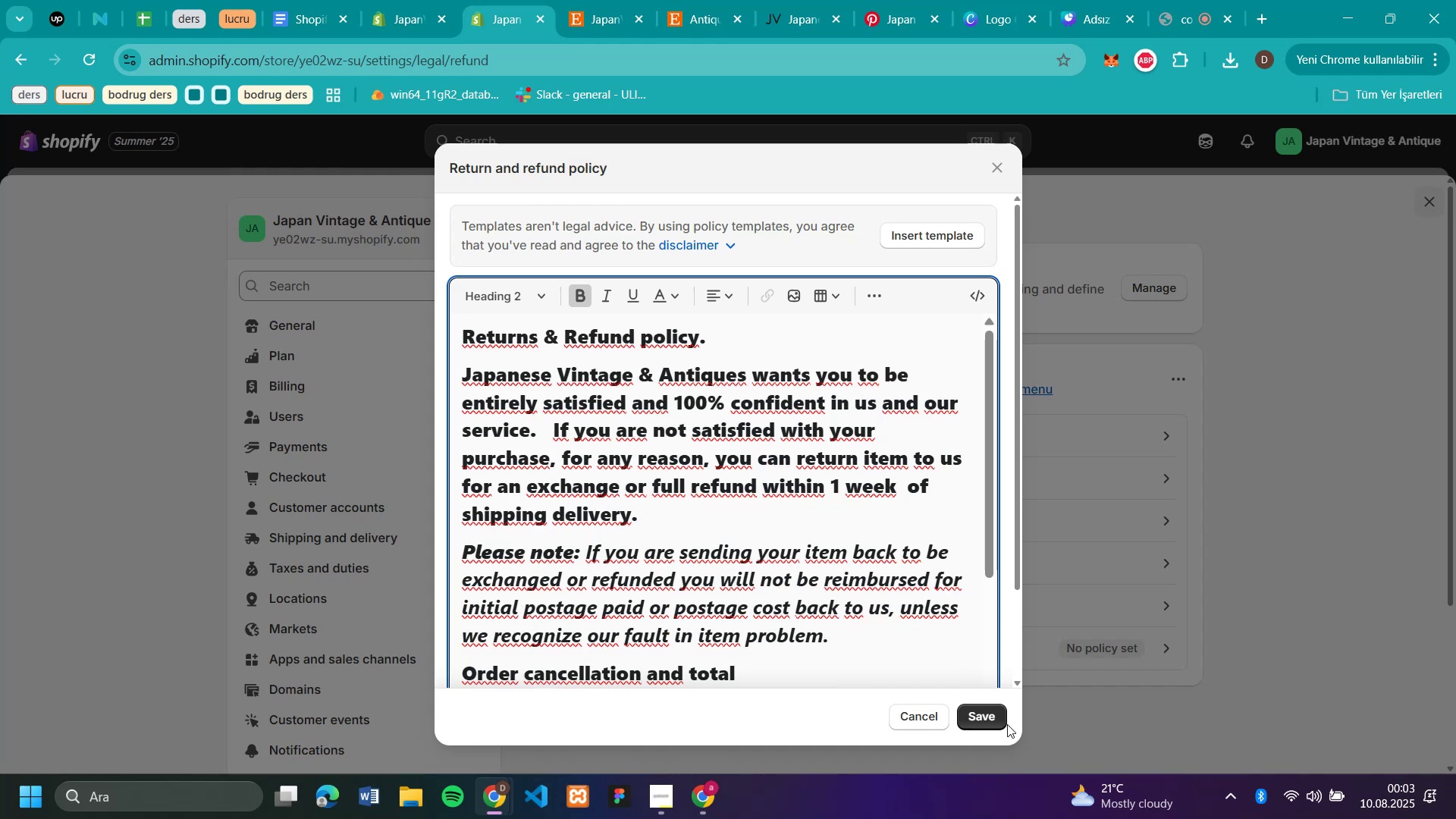 
left_click([974, 719])
 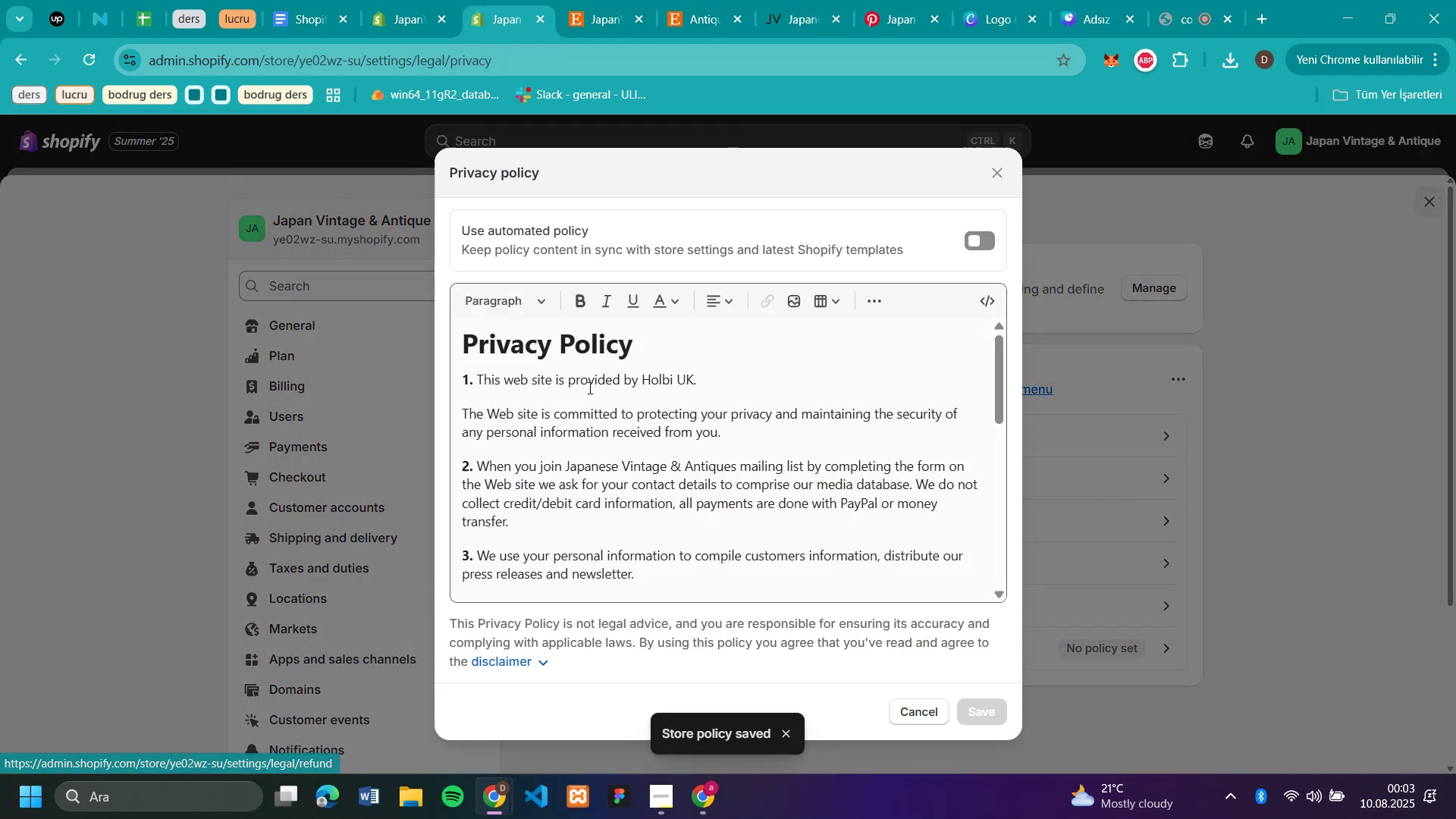 
key(Backspace)
 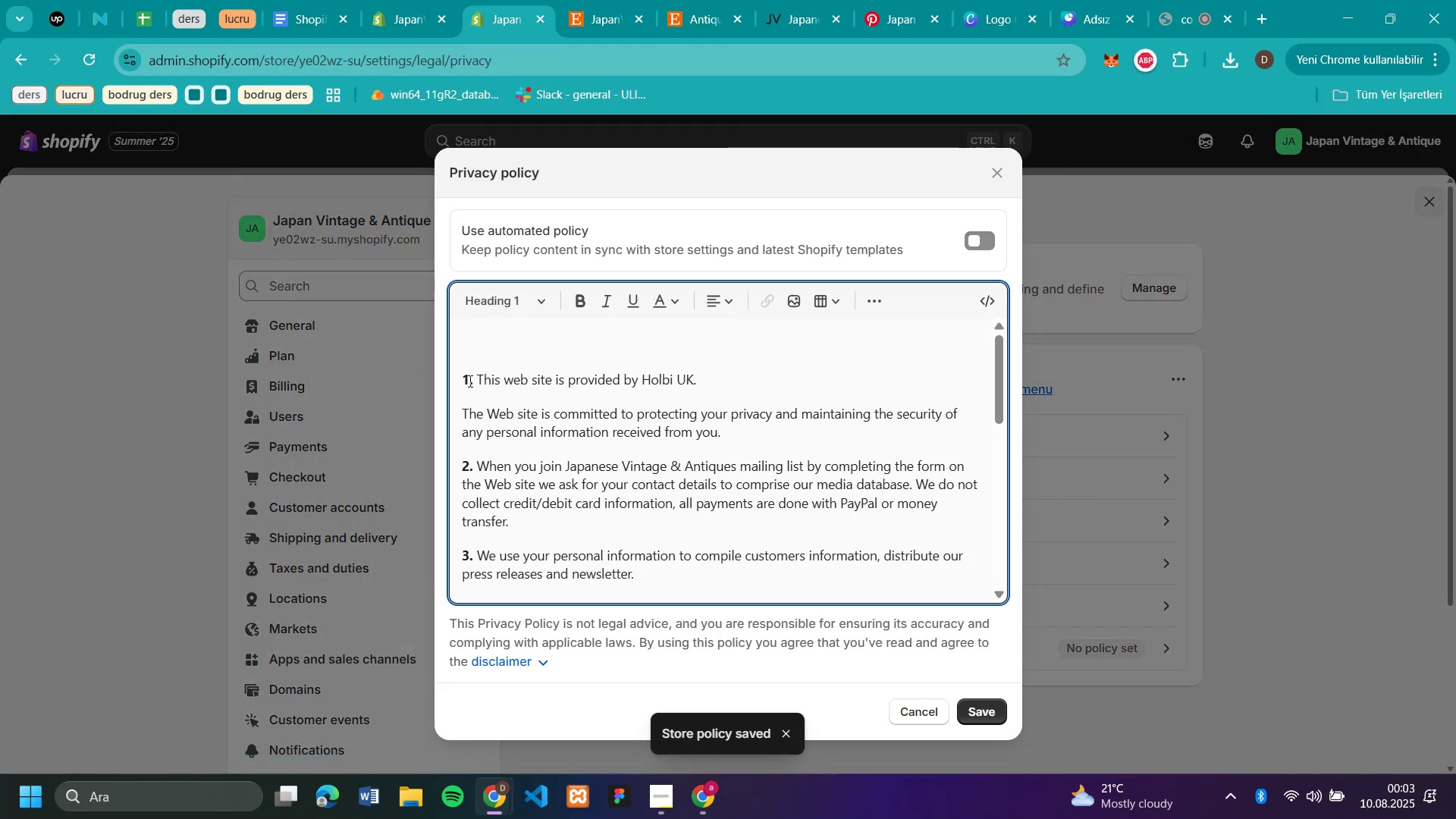 
left_click([459, 384])
 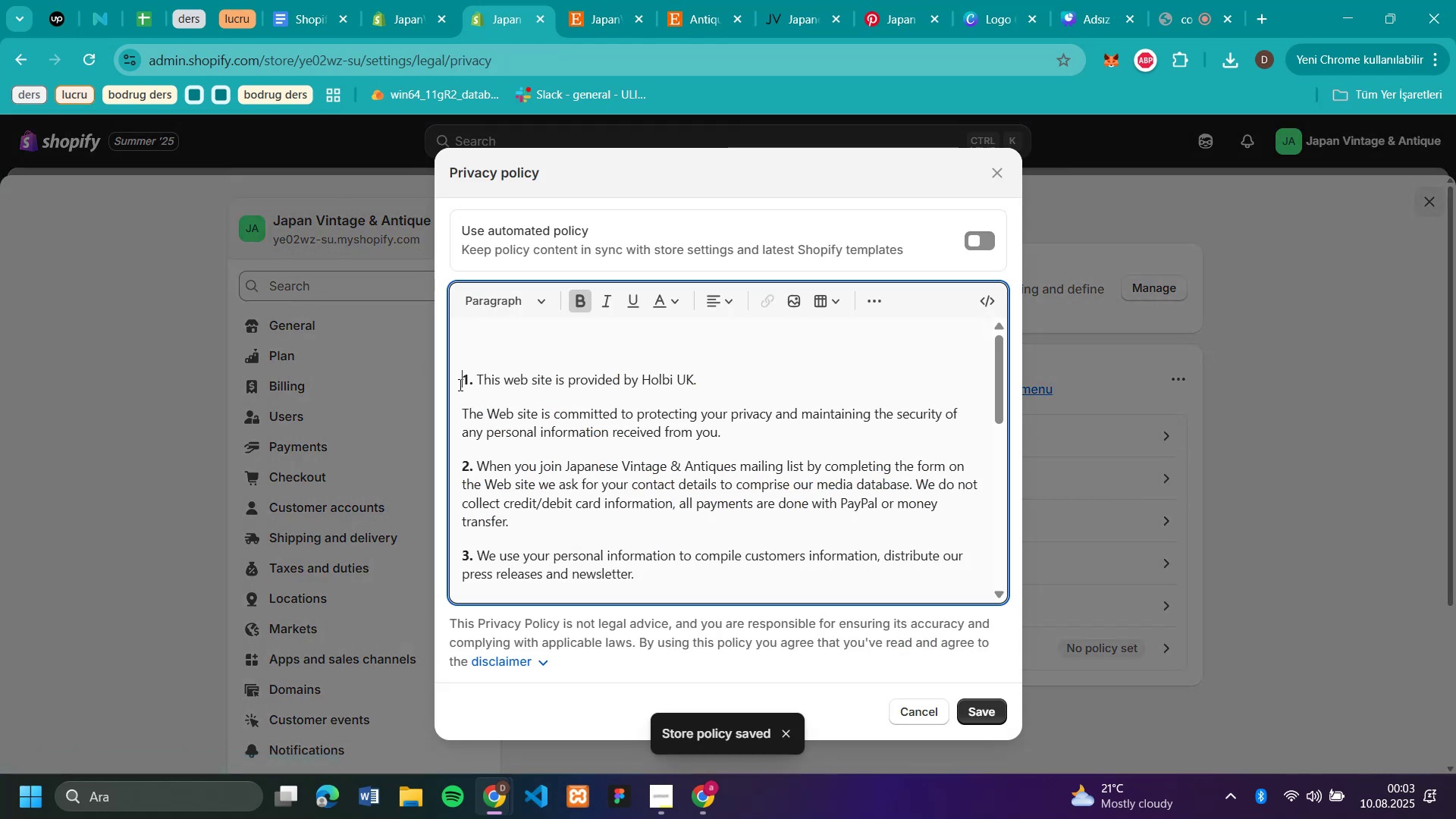 
key(Backspace)
 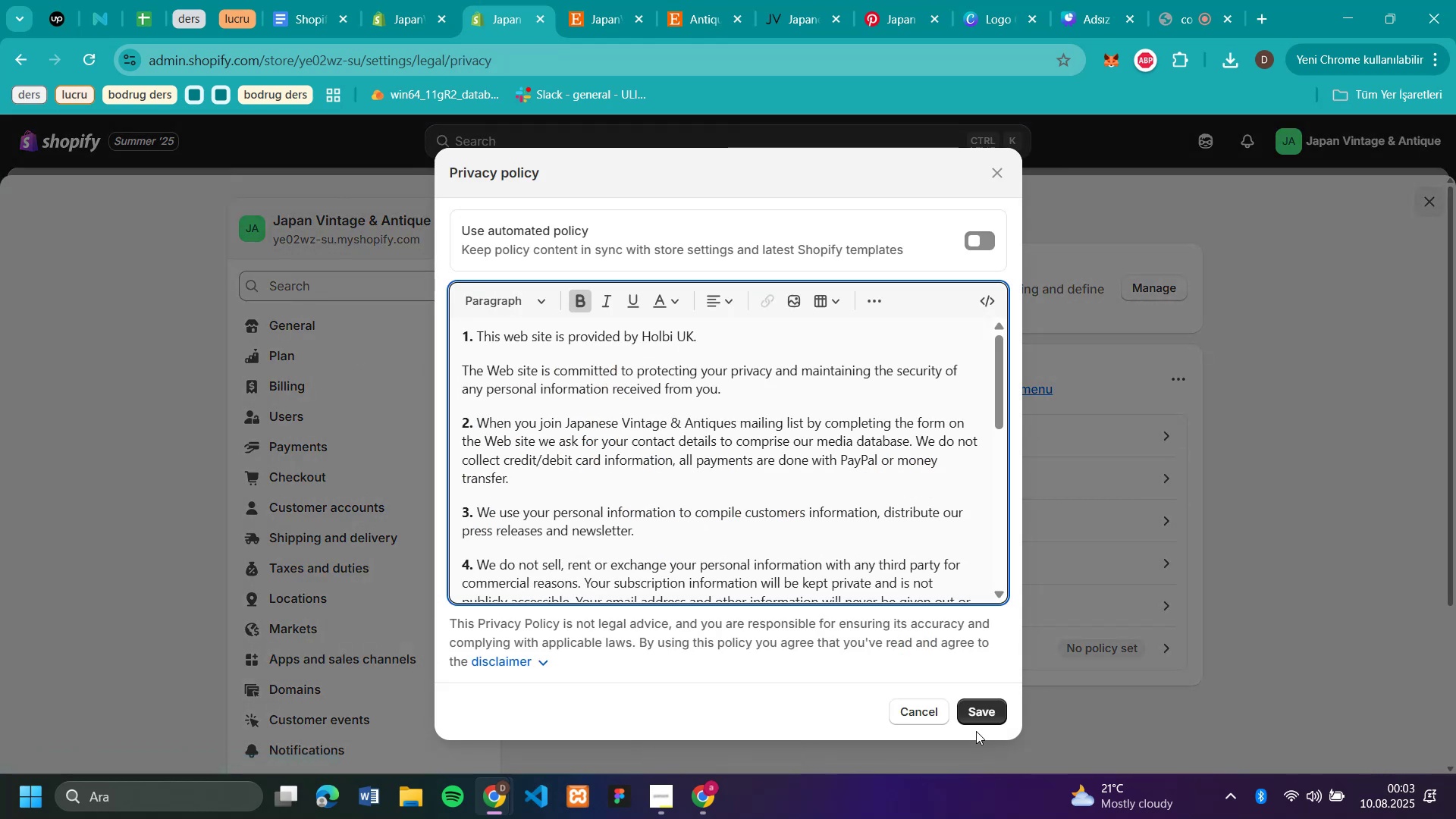 
left_click([993, 714])
 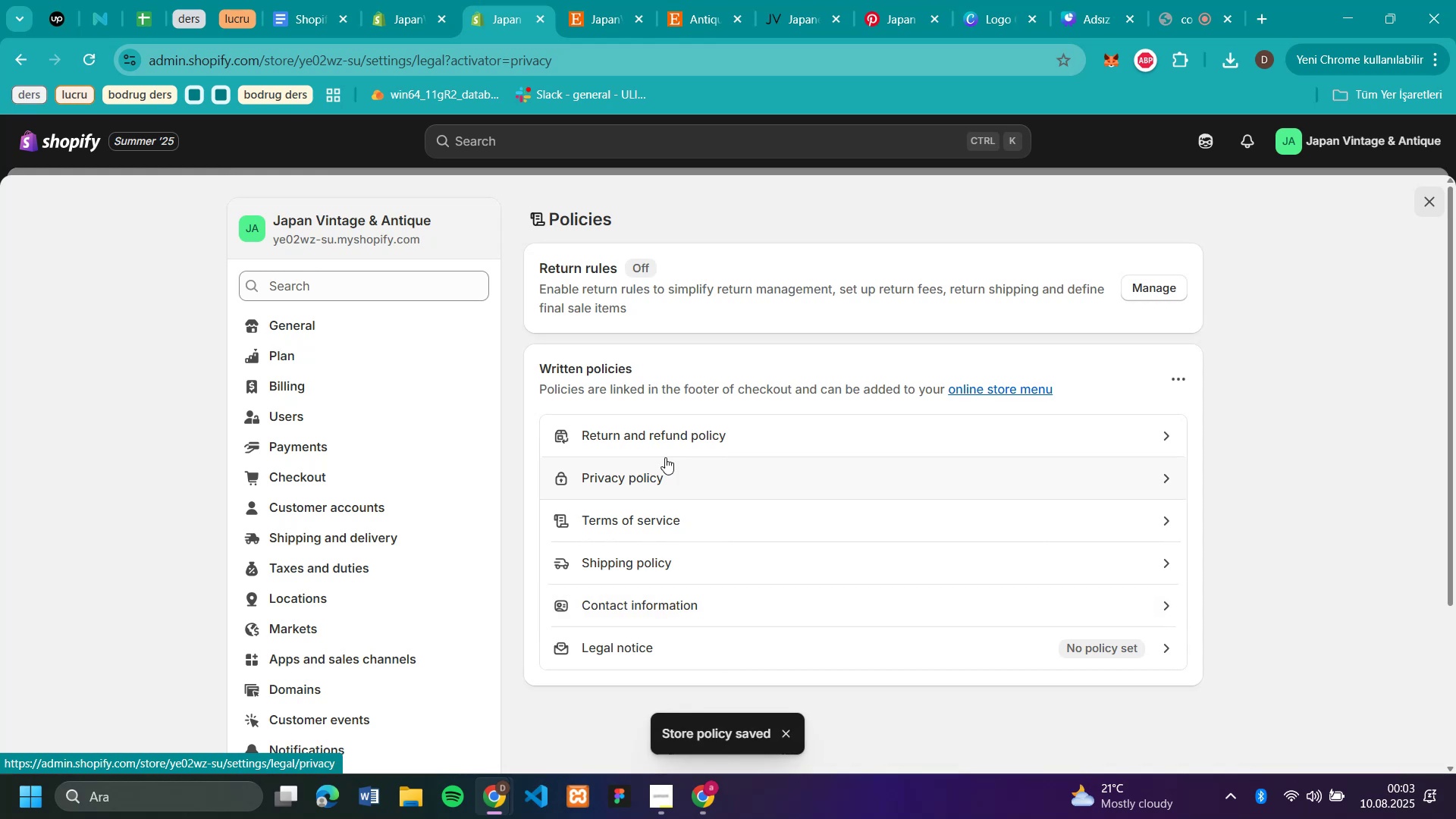 
left_click([626, 513])
 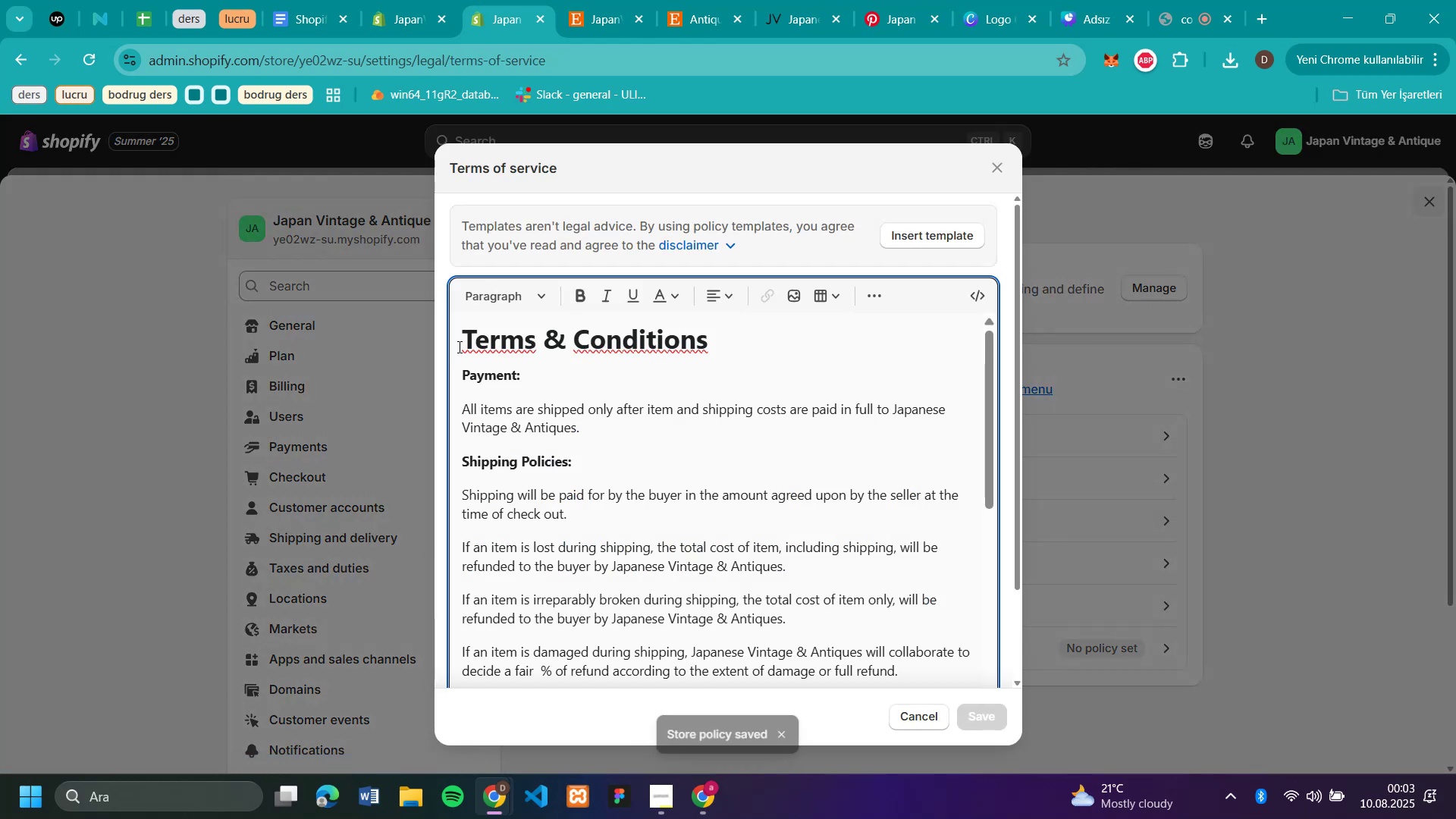 
wait(5.66)
 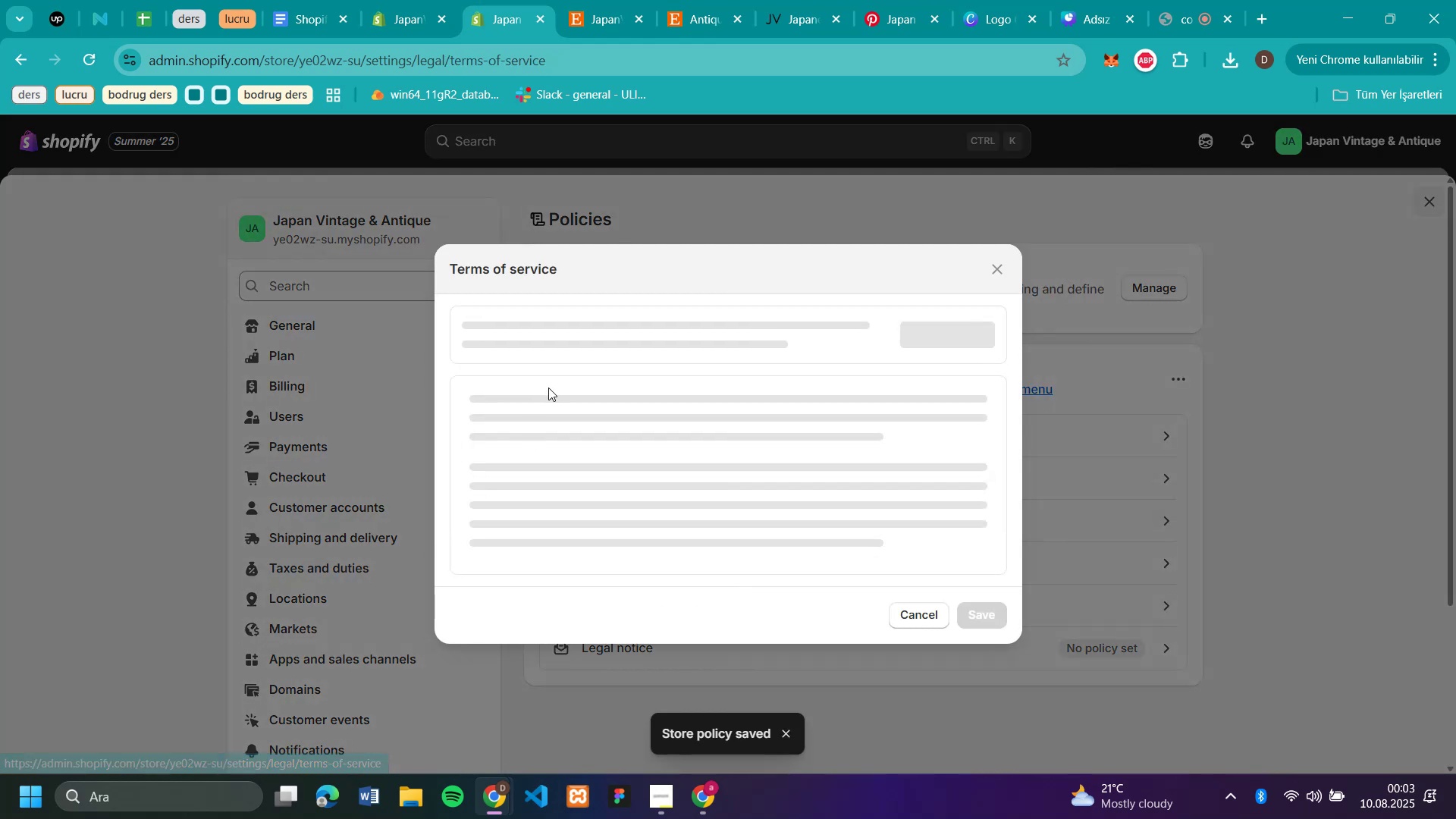 
left_click([461, 372])
 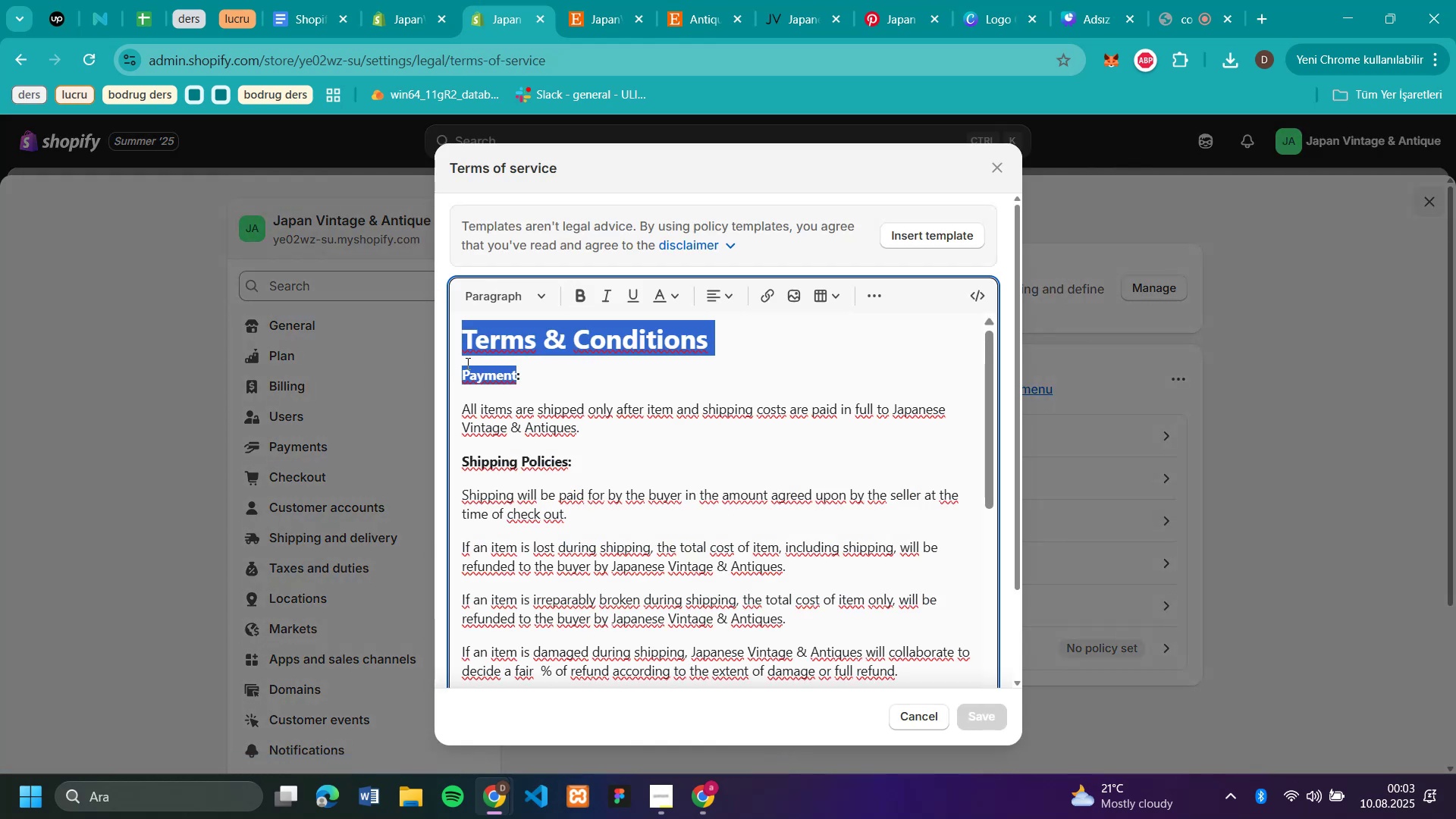 
left_click([464, 368])
 